 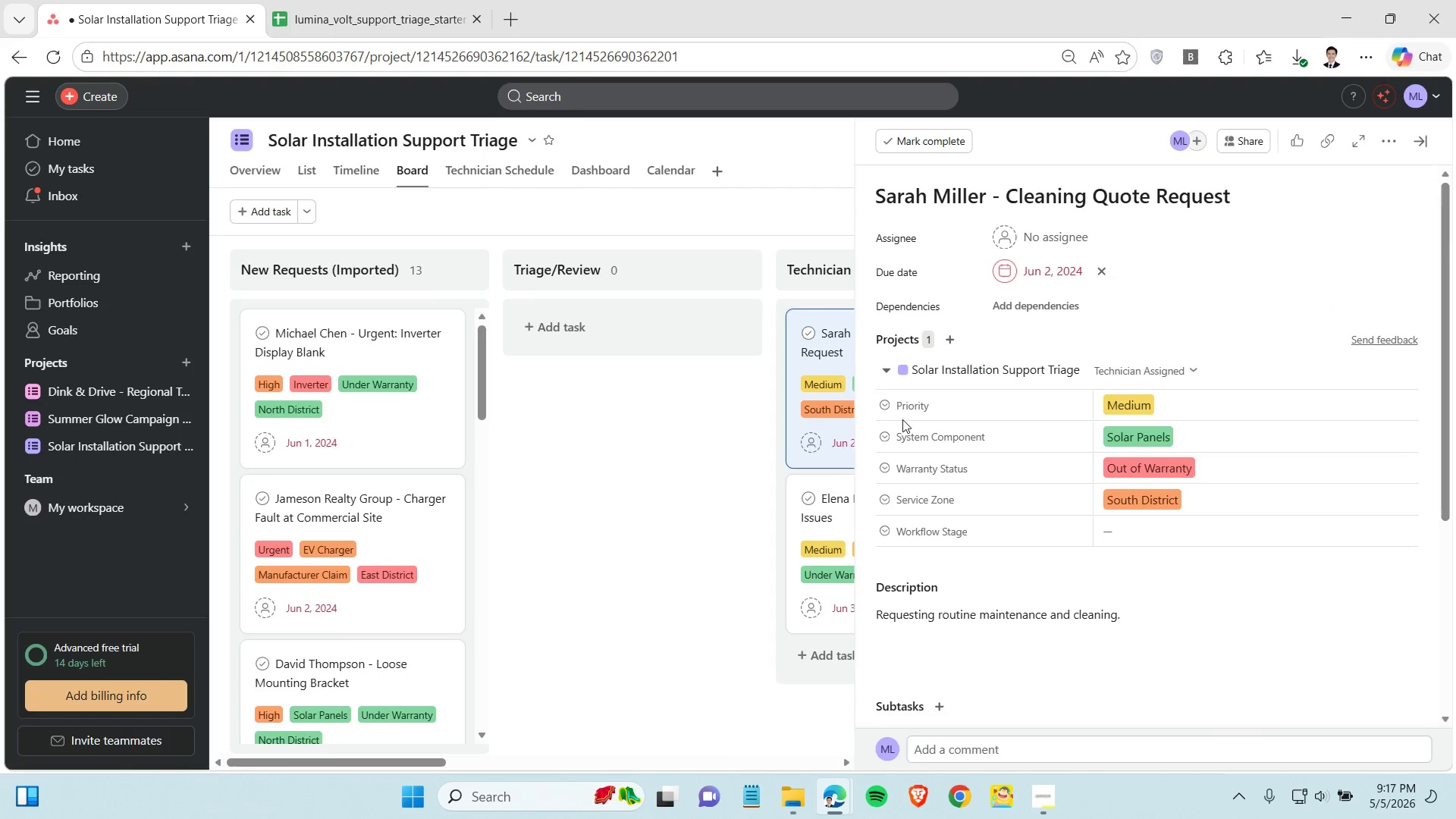 
left_click([1194, 342])
 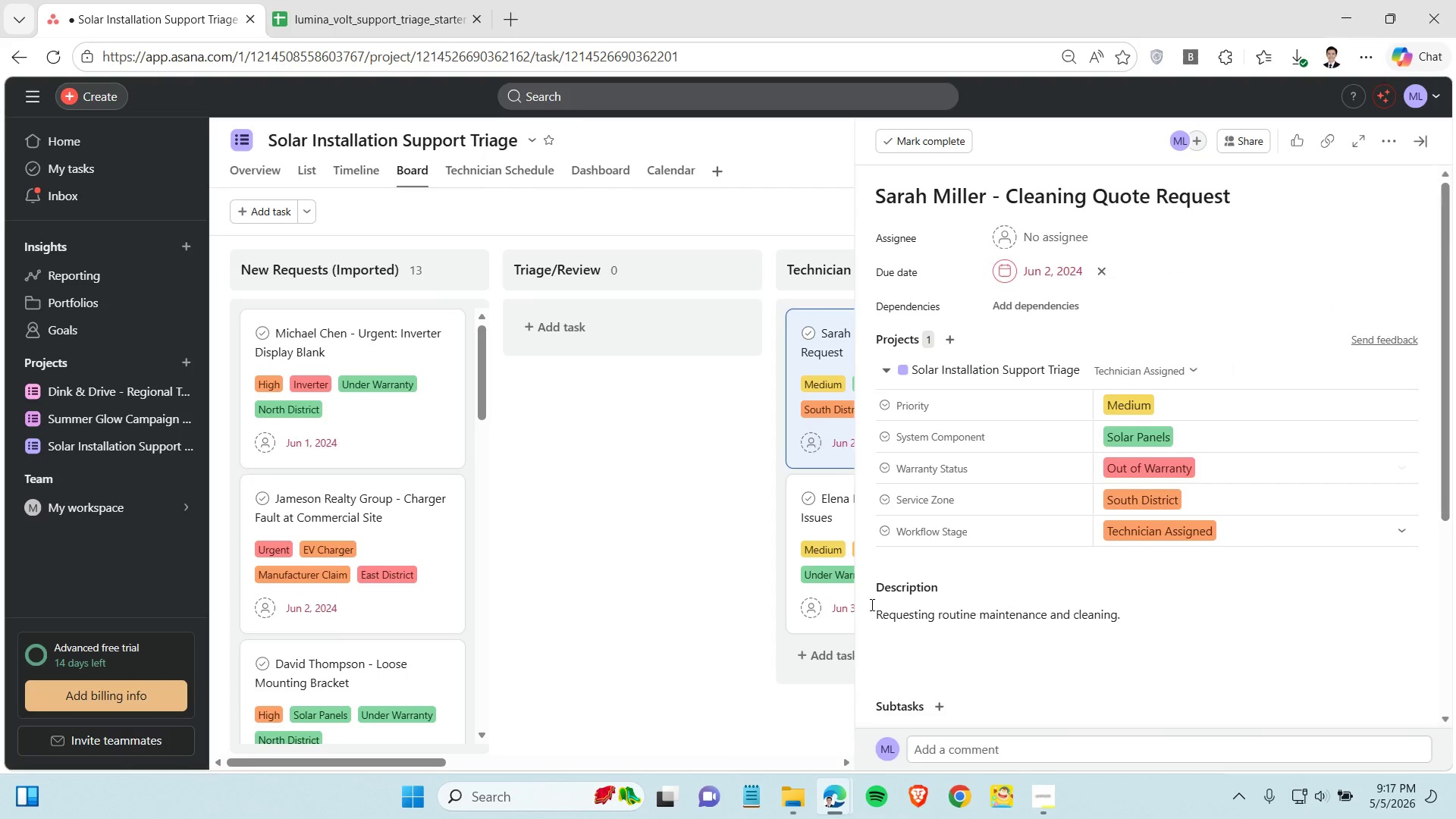 
left_click([719, 562])
 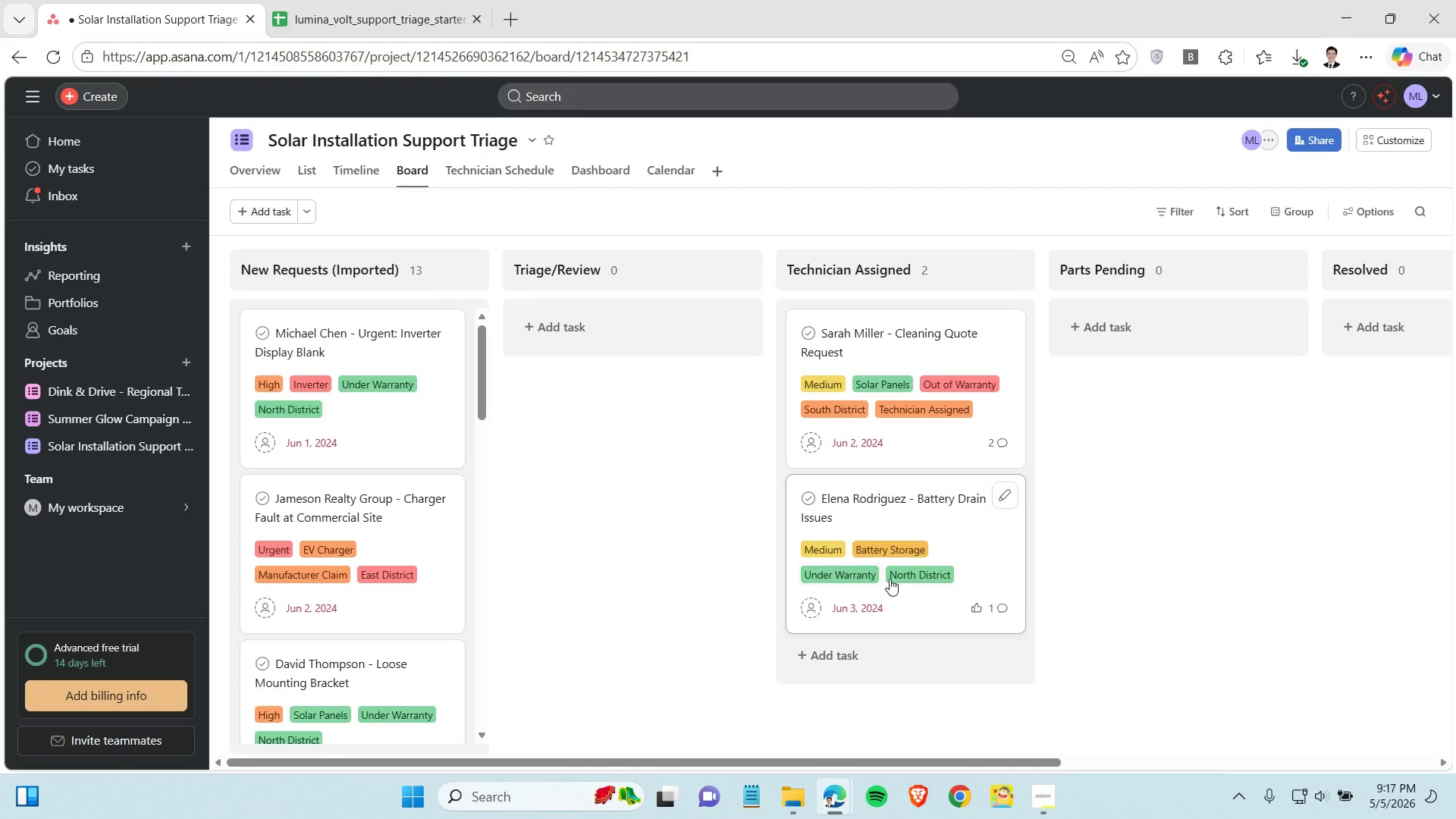 
left_click([962, 552])
 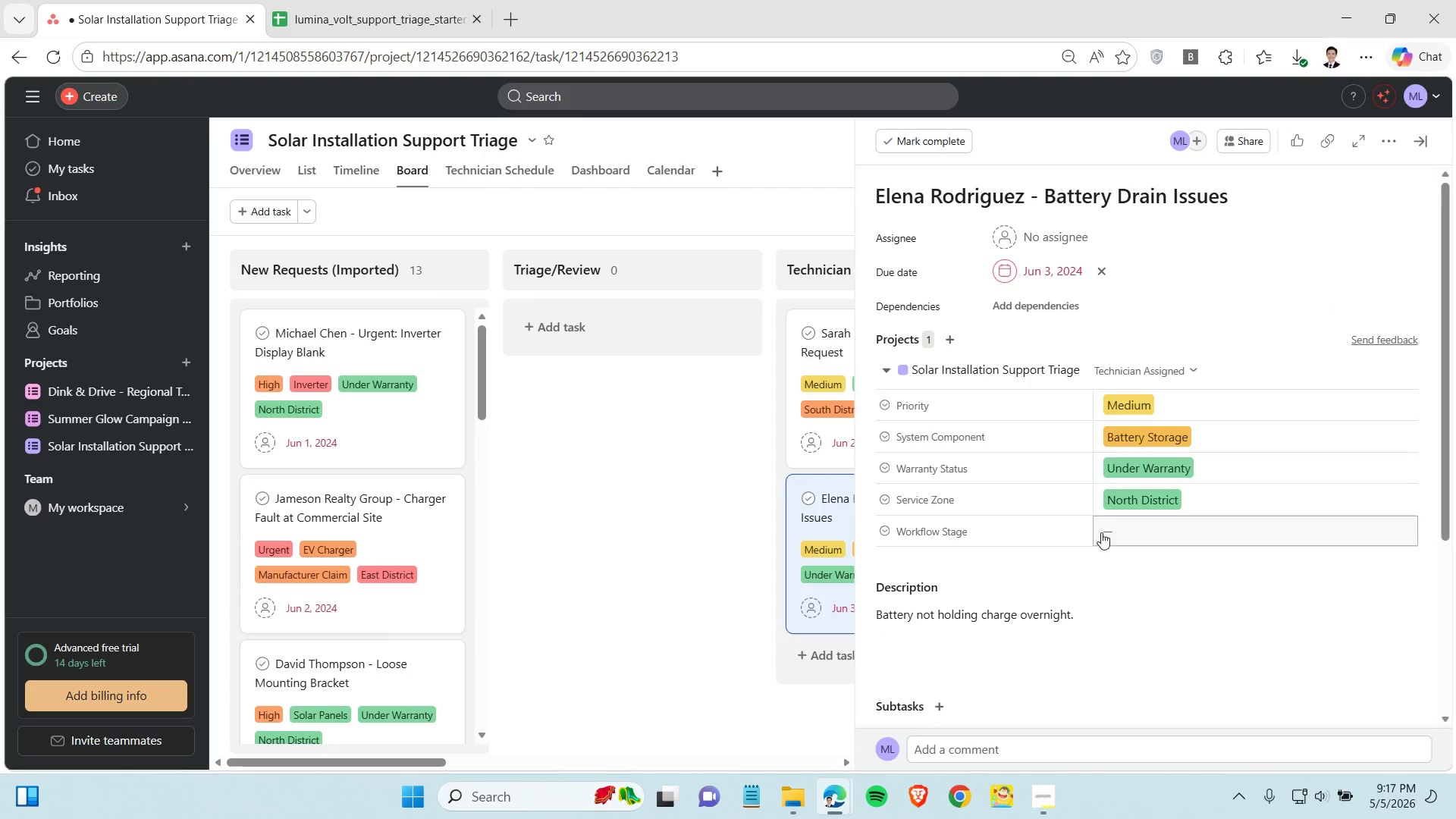 
left_click([1110, 532])
 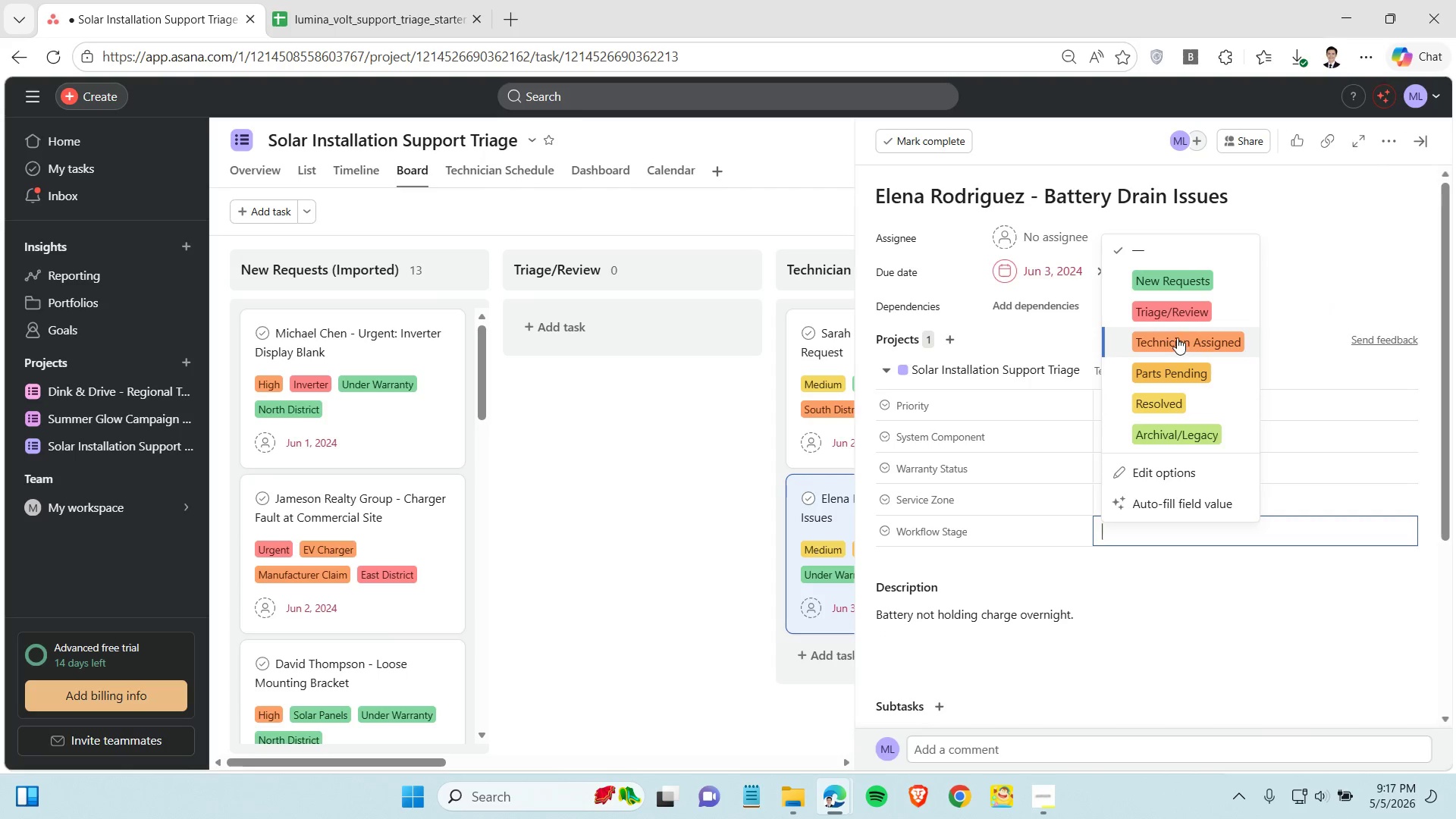 
left_click([1177, 337])
 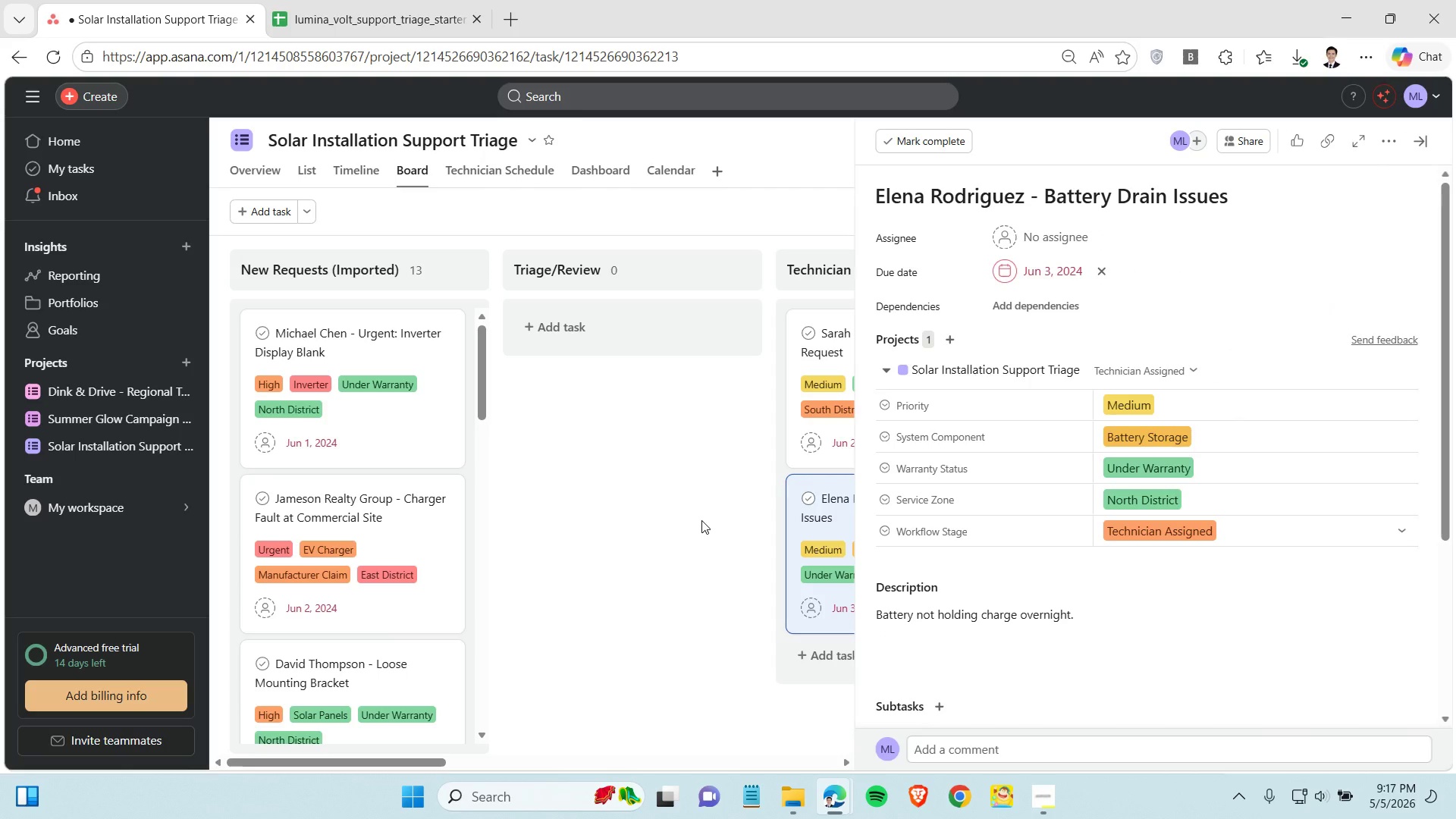 
left_click([701, 520])
 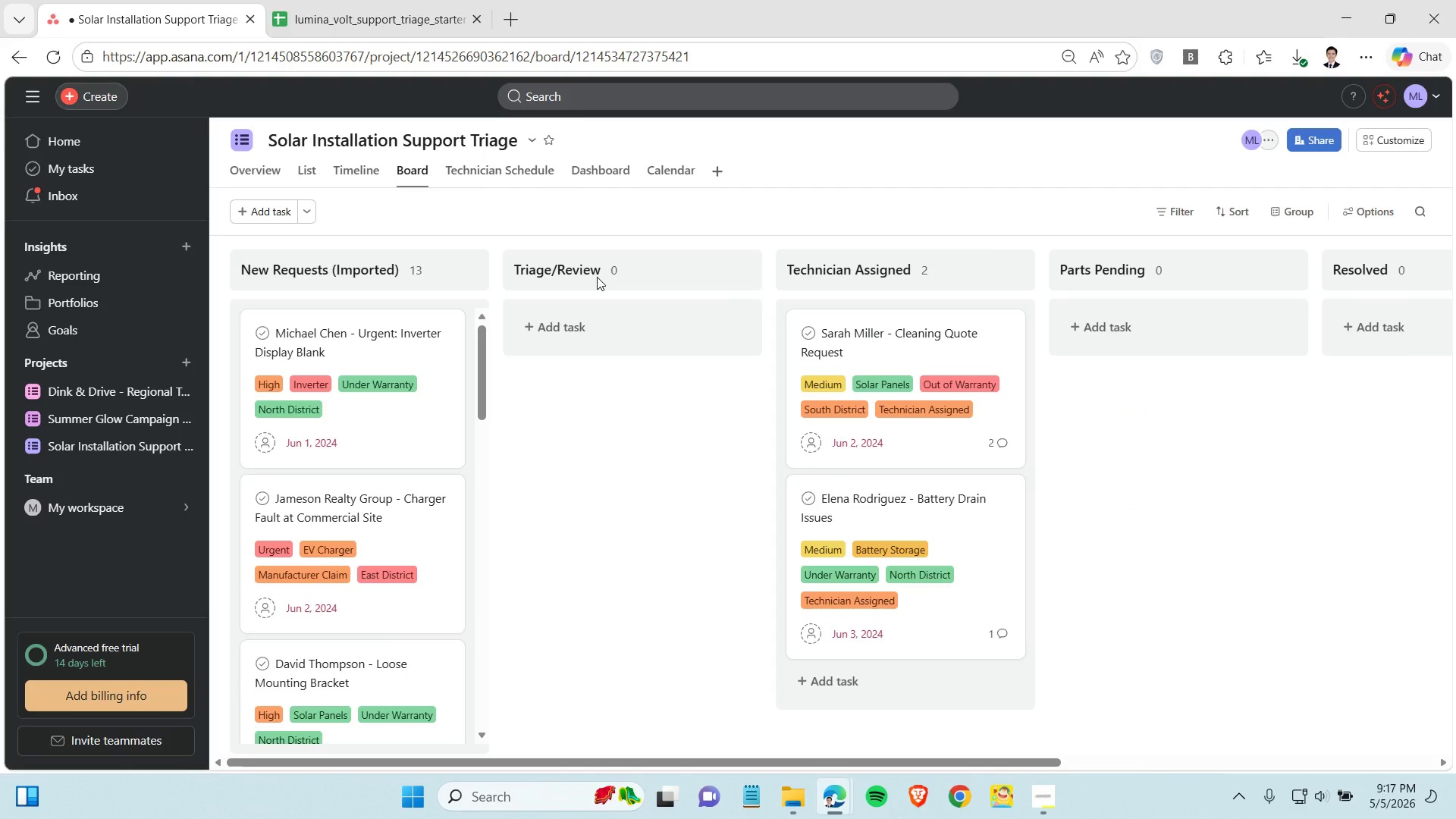 
left_click([664, 167])
 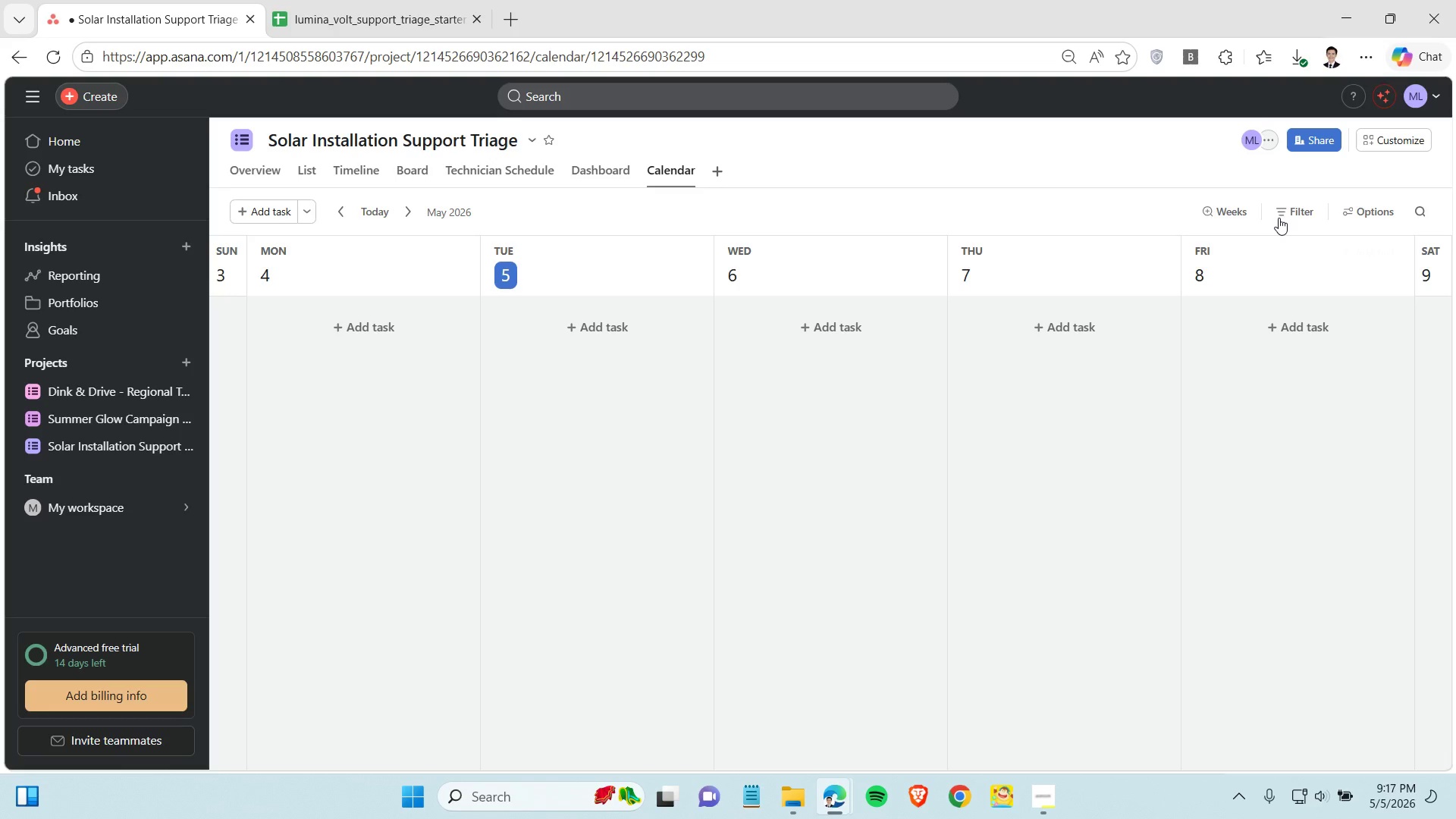 
left_click([1279, 212])
 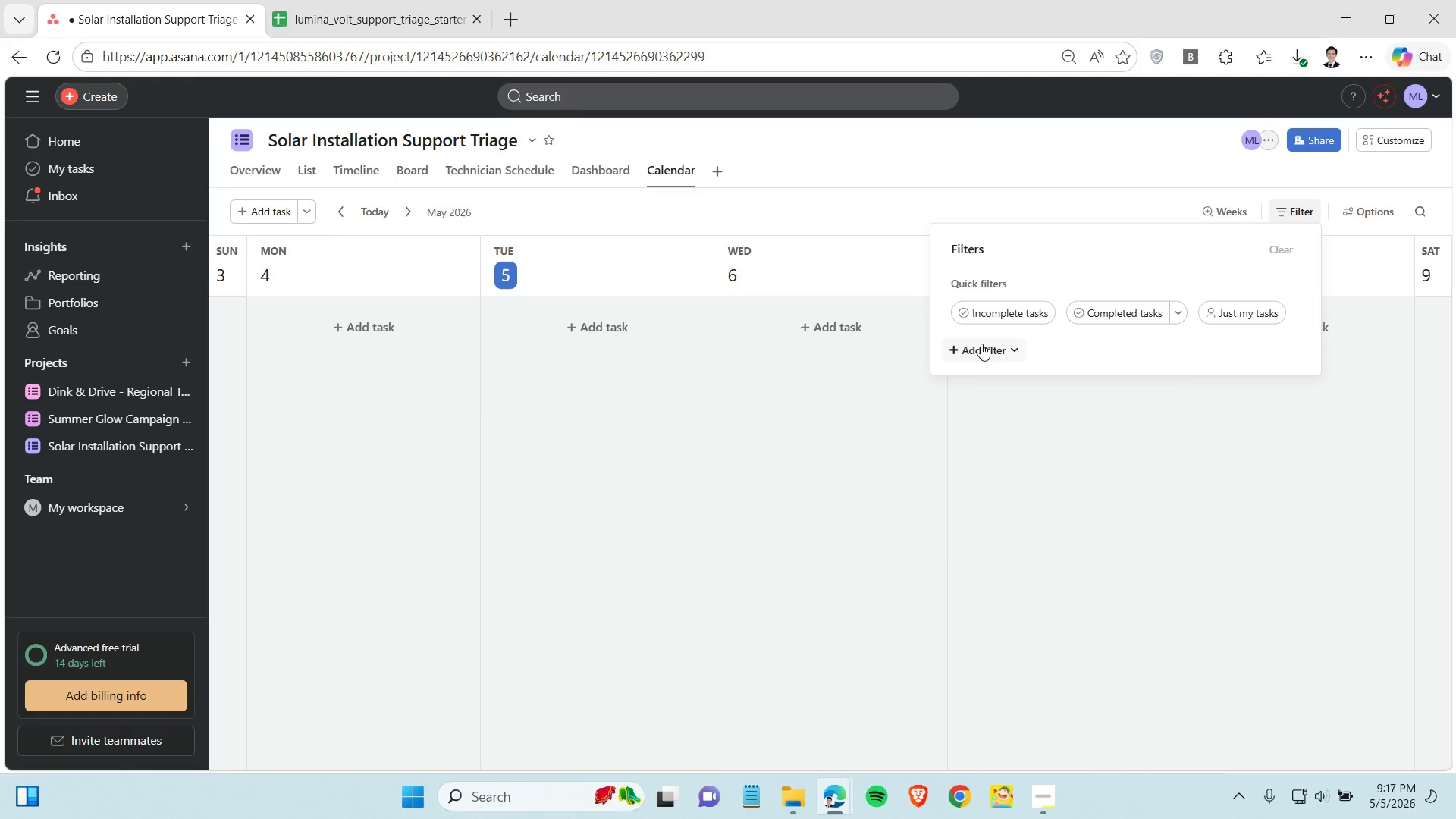 
left_click([981, 344])
 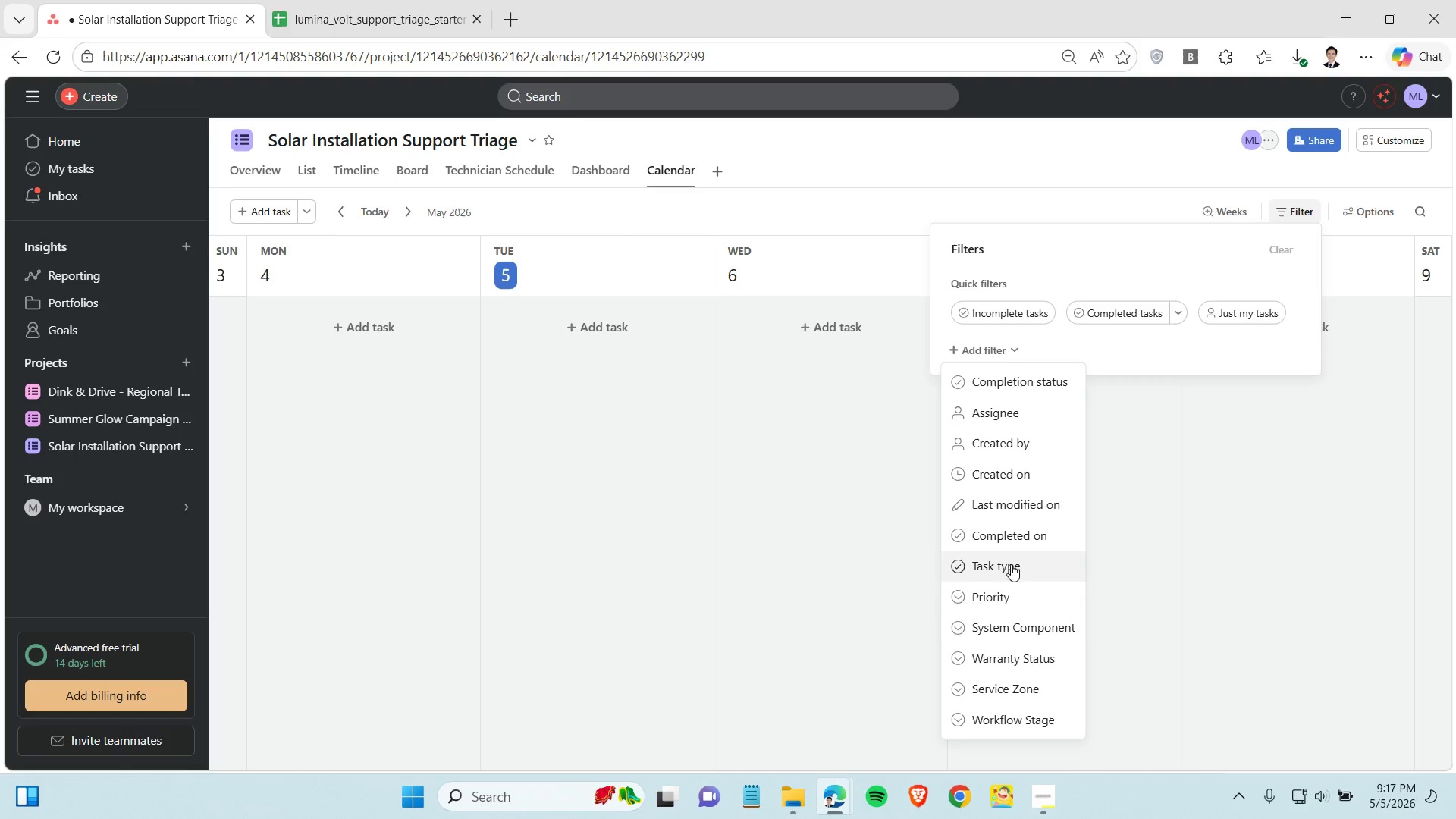 
scroll: coordinate [971, 653], scroll_direction: down, amount: 3.0
 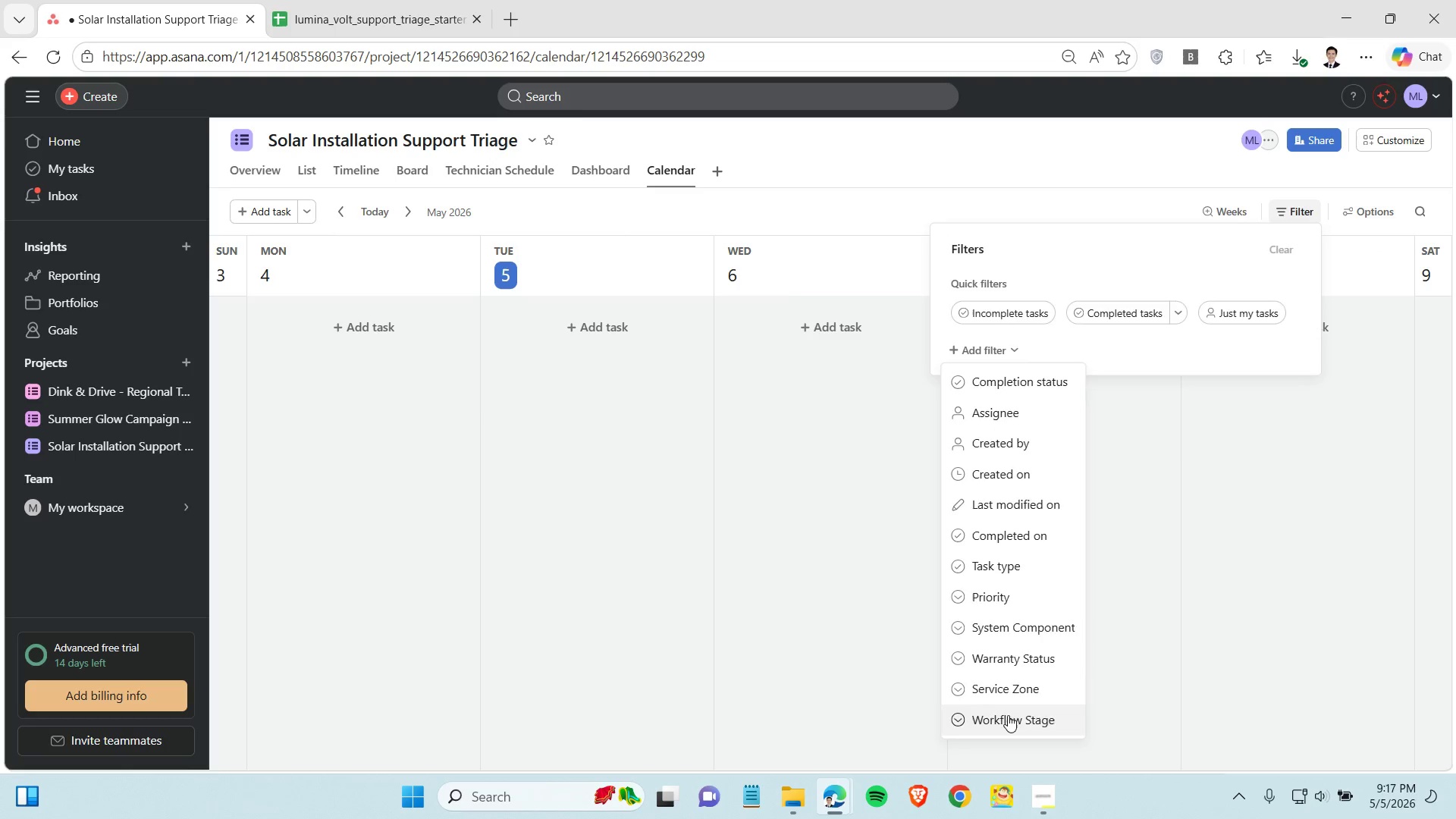 
left_click([1008, 715])
 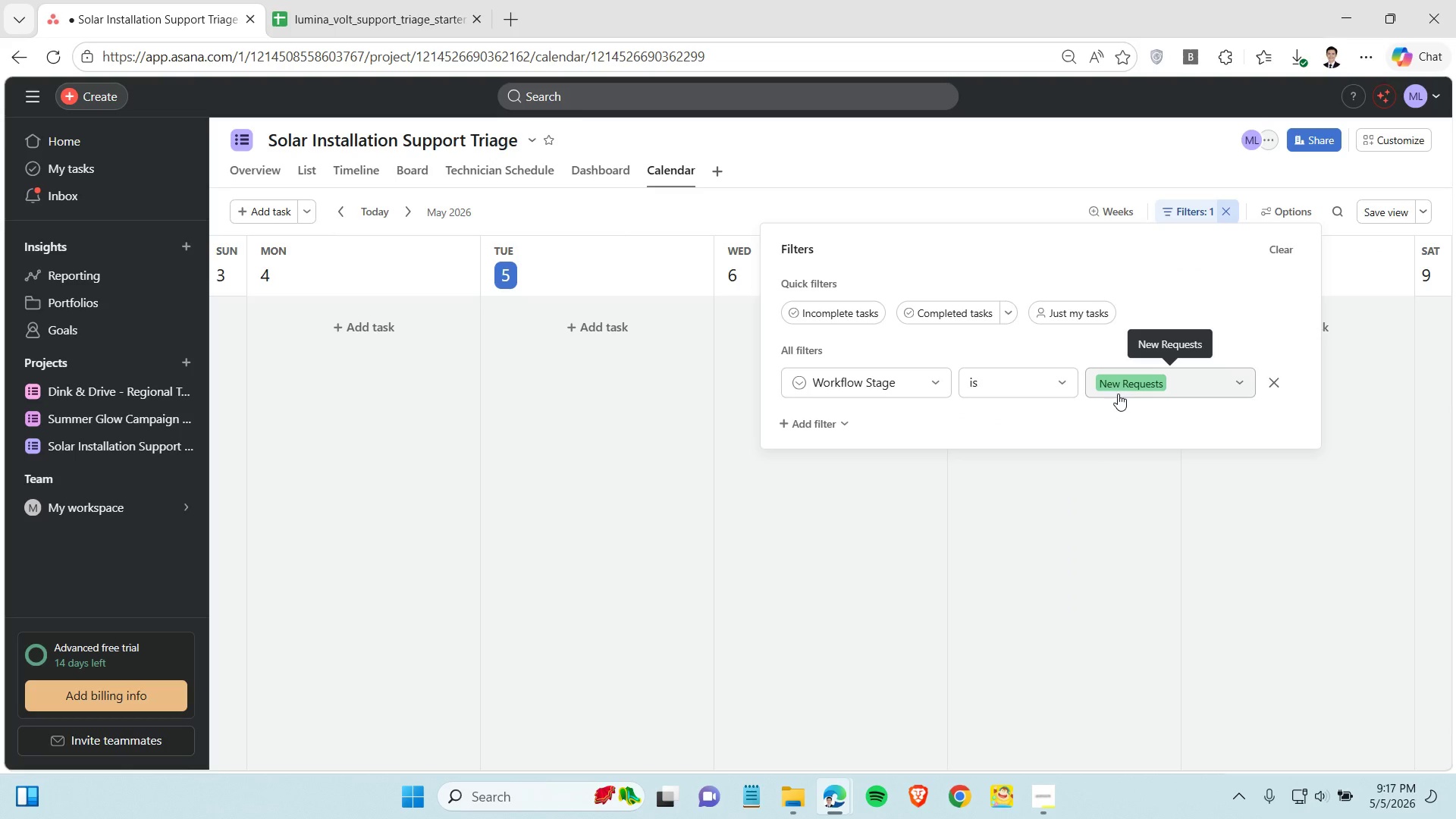 
left_click([1122, 391])
 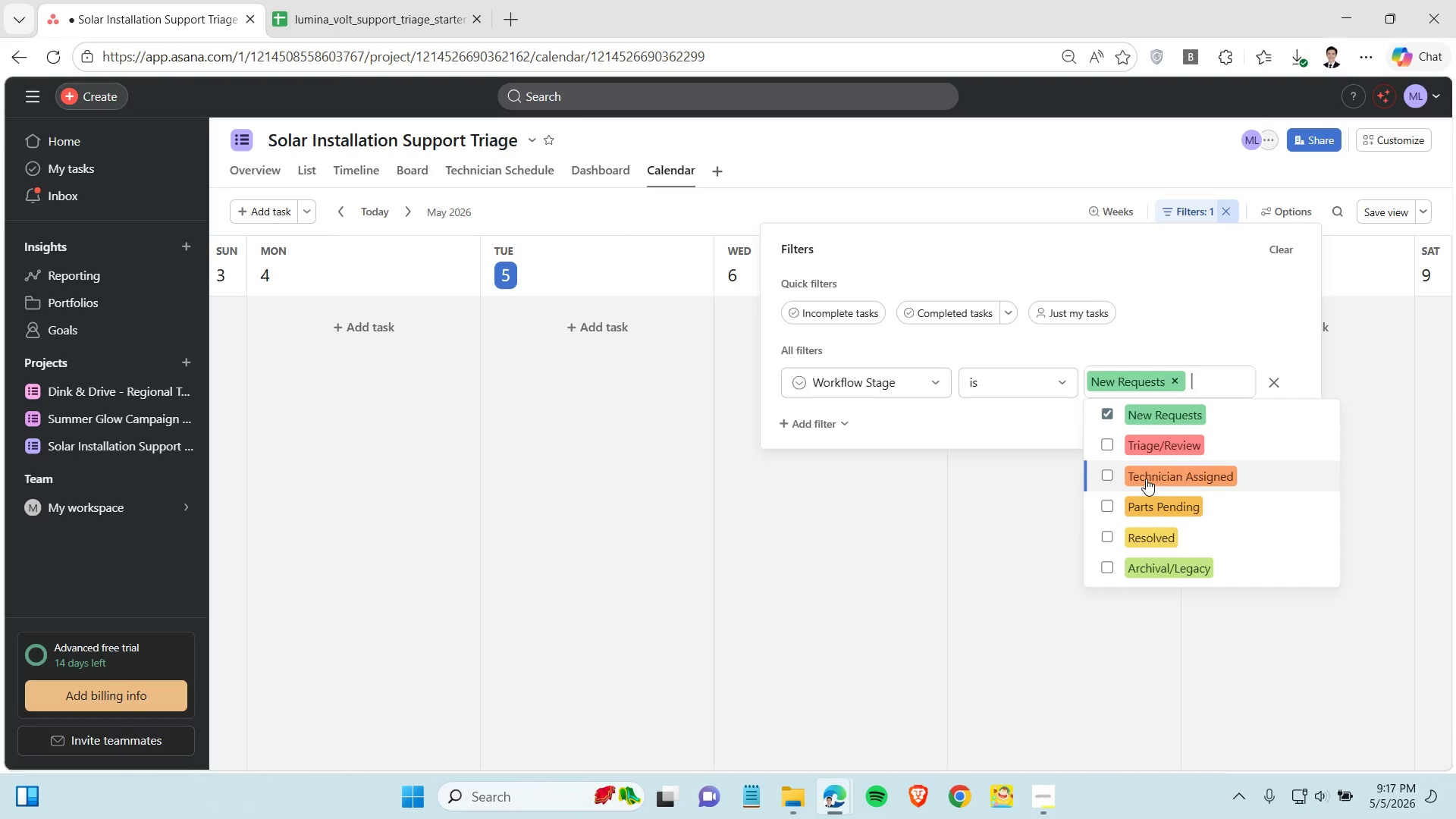 
left_click([1146, 479])
 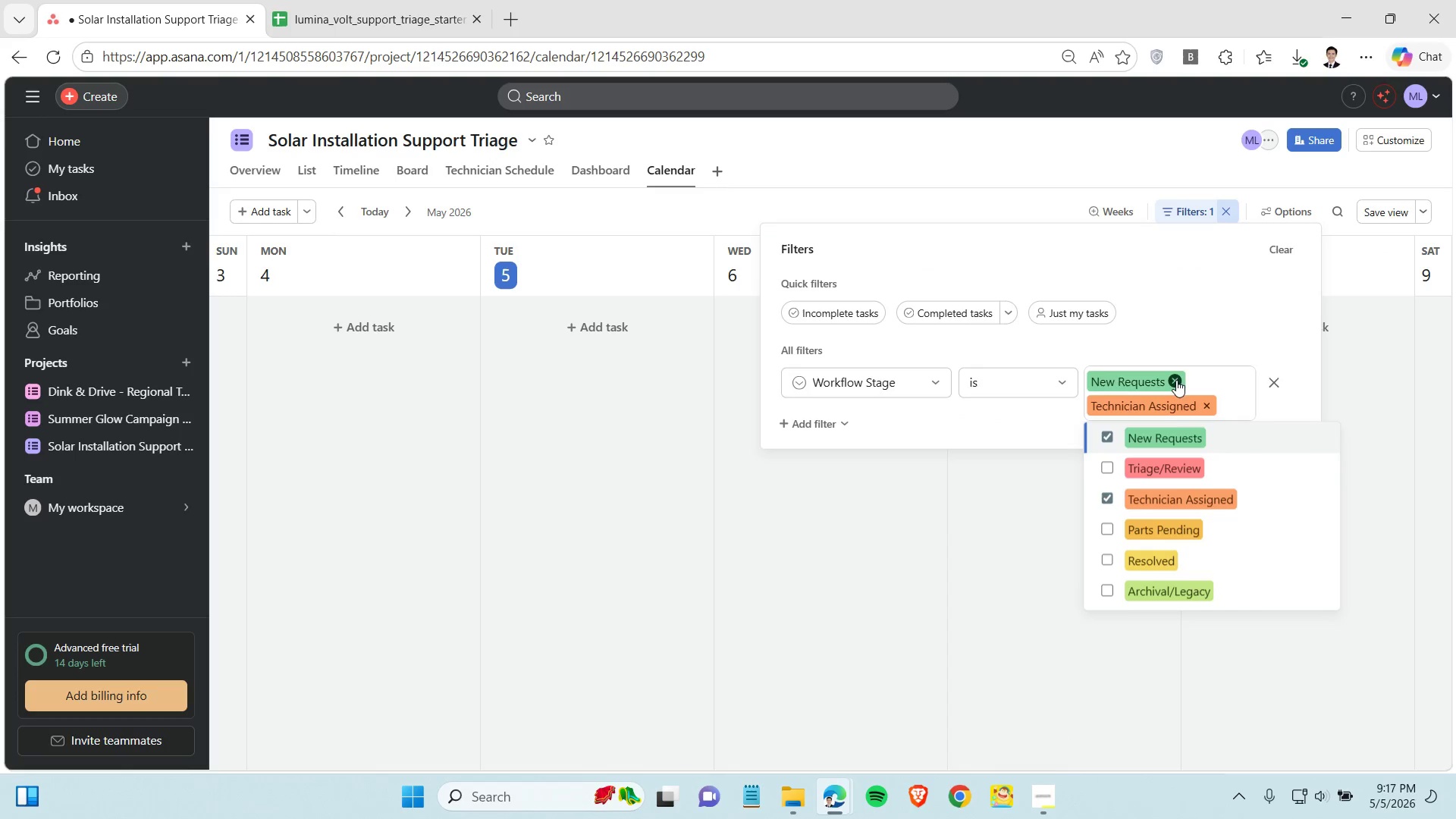 
left_click([1173, 378])
 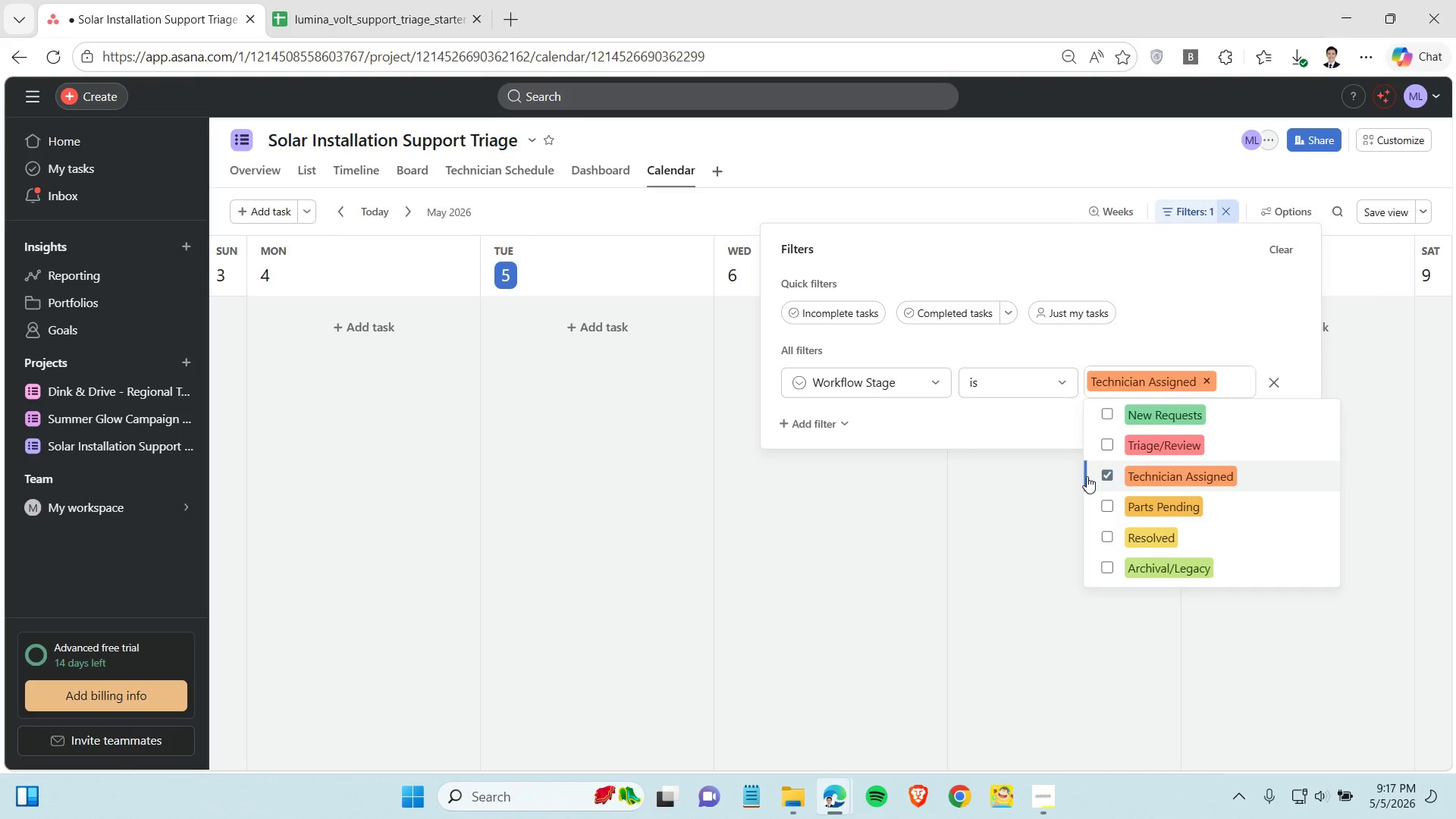 
left_click([970, 540])
 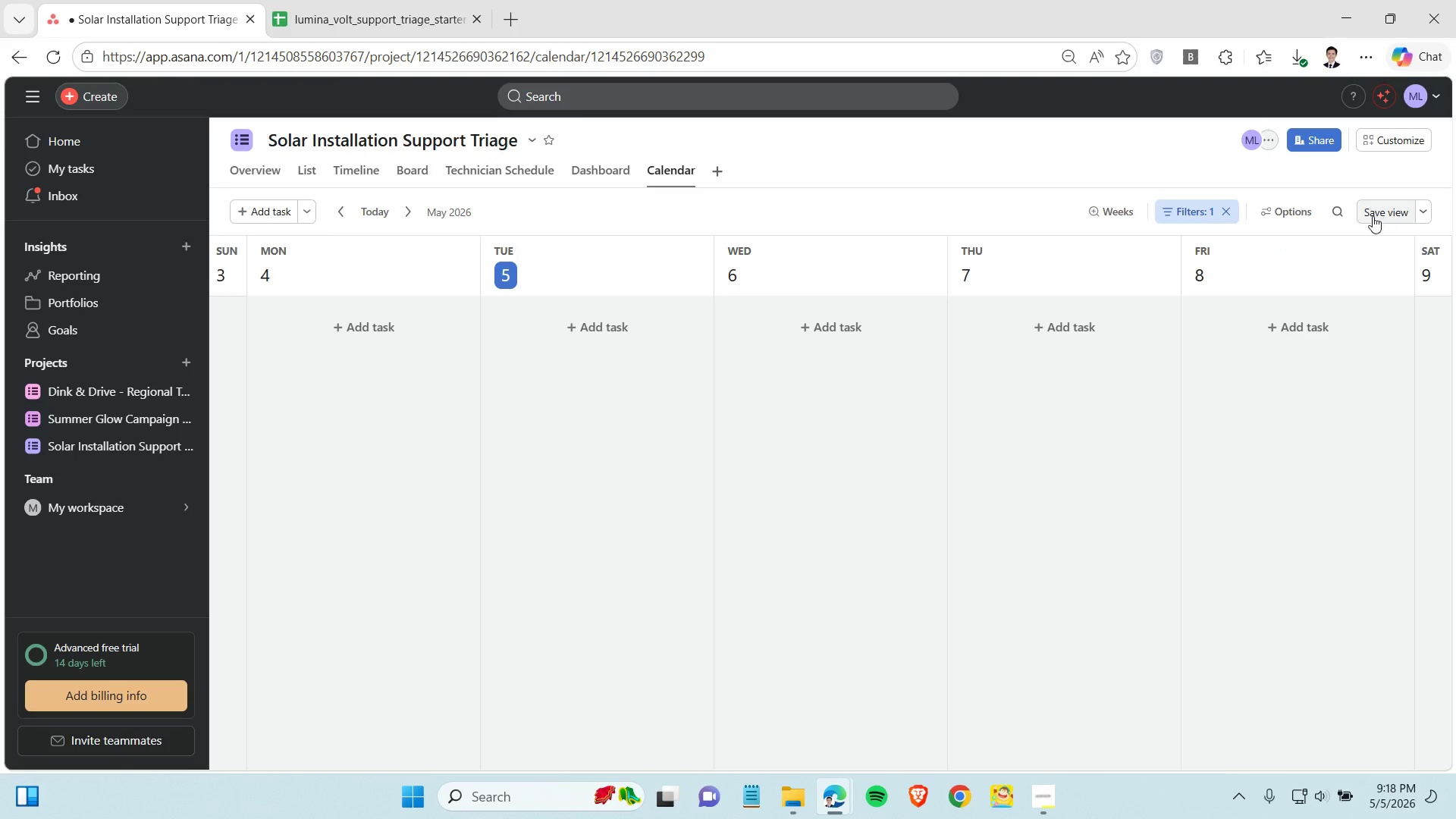 
left_click([1176, 221])
 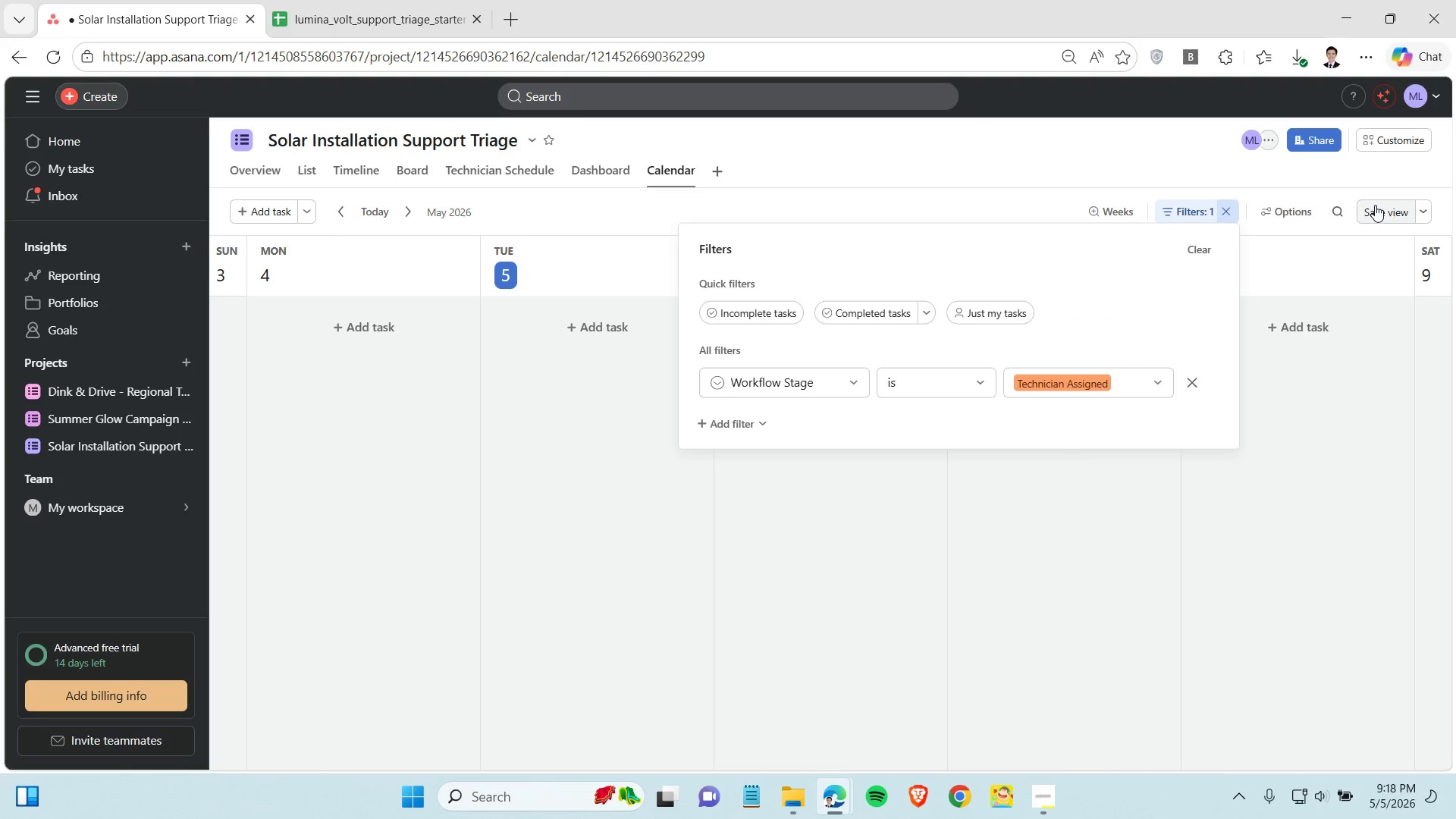 
left_click([1375, 206])
 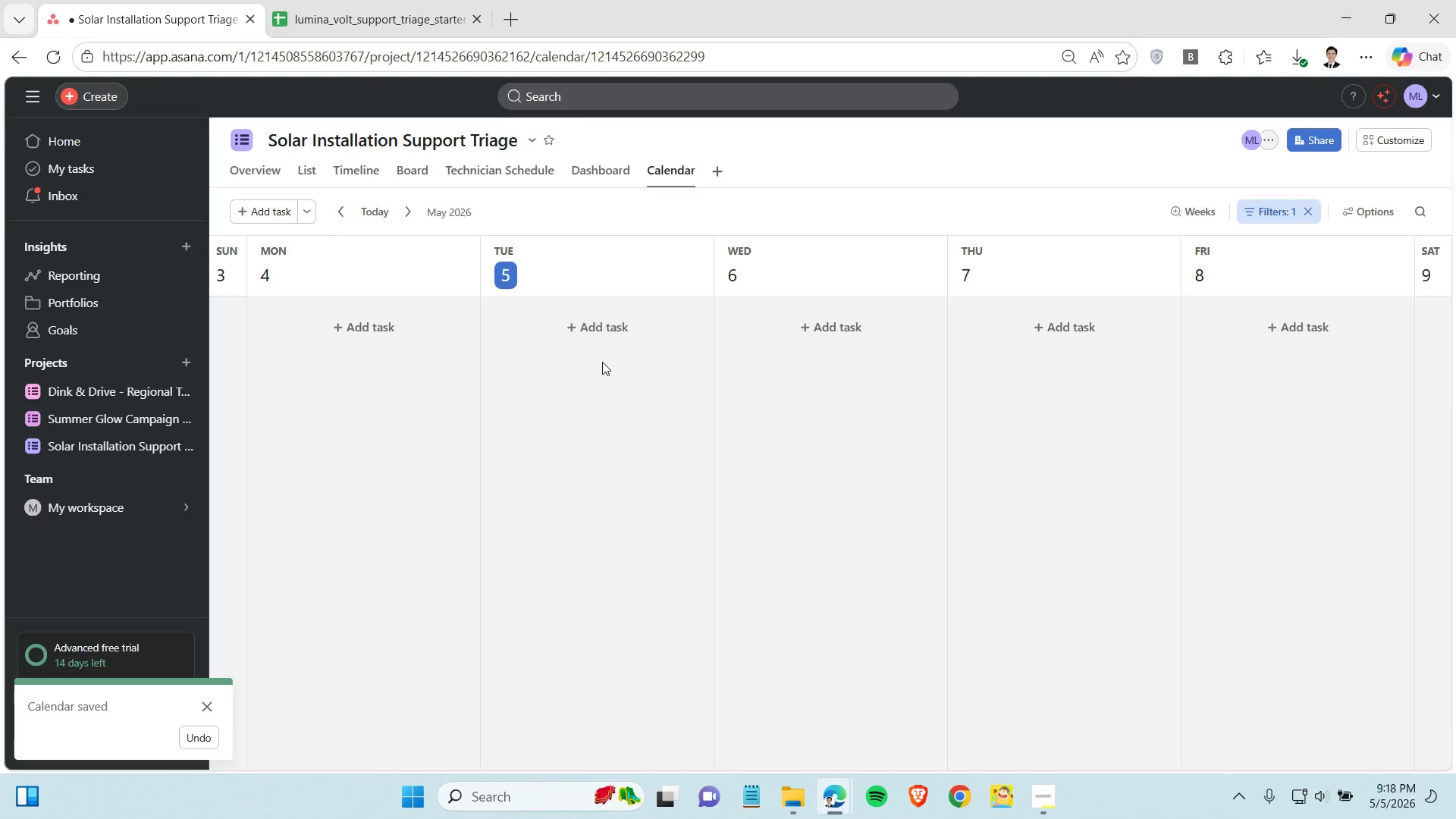 
wait(6.5)
 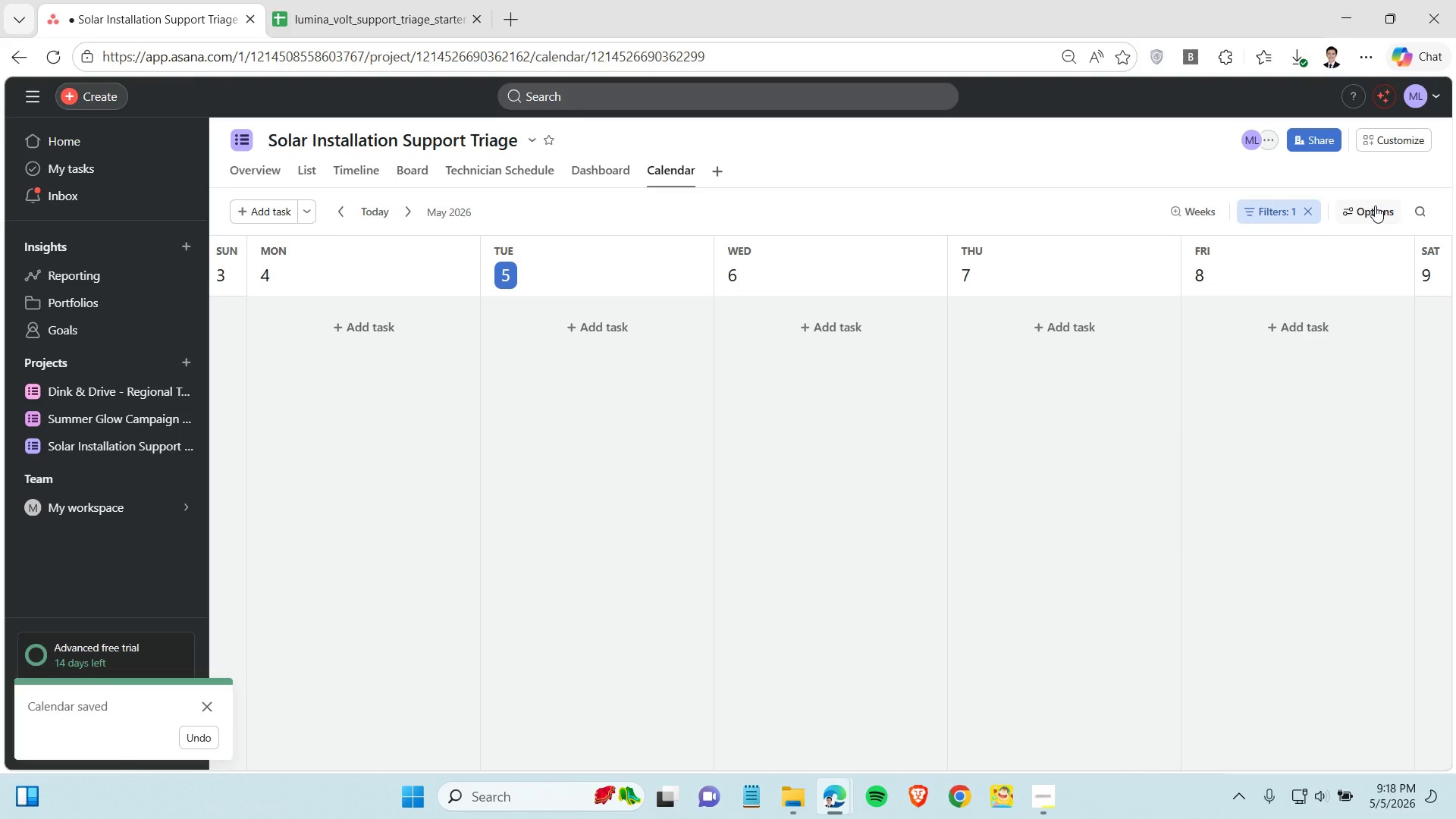 
double_click([340, 208])
 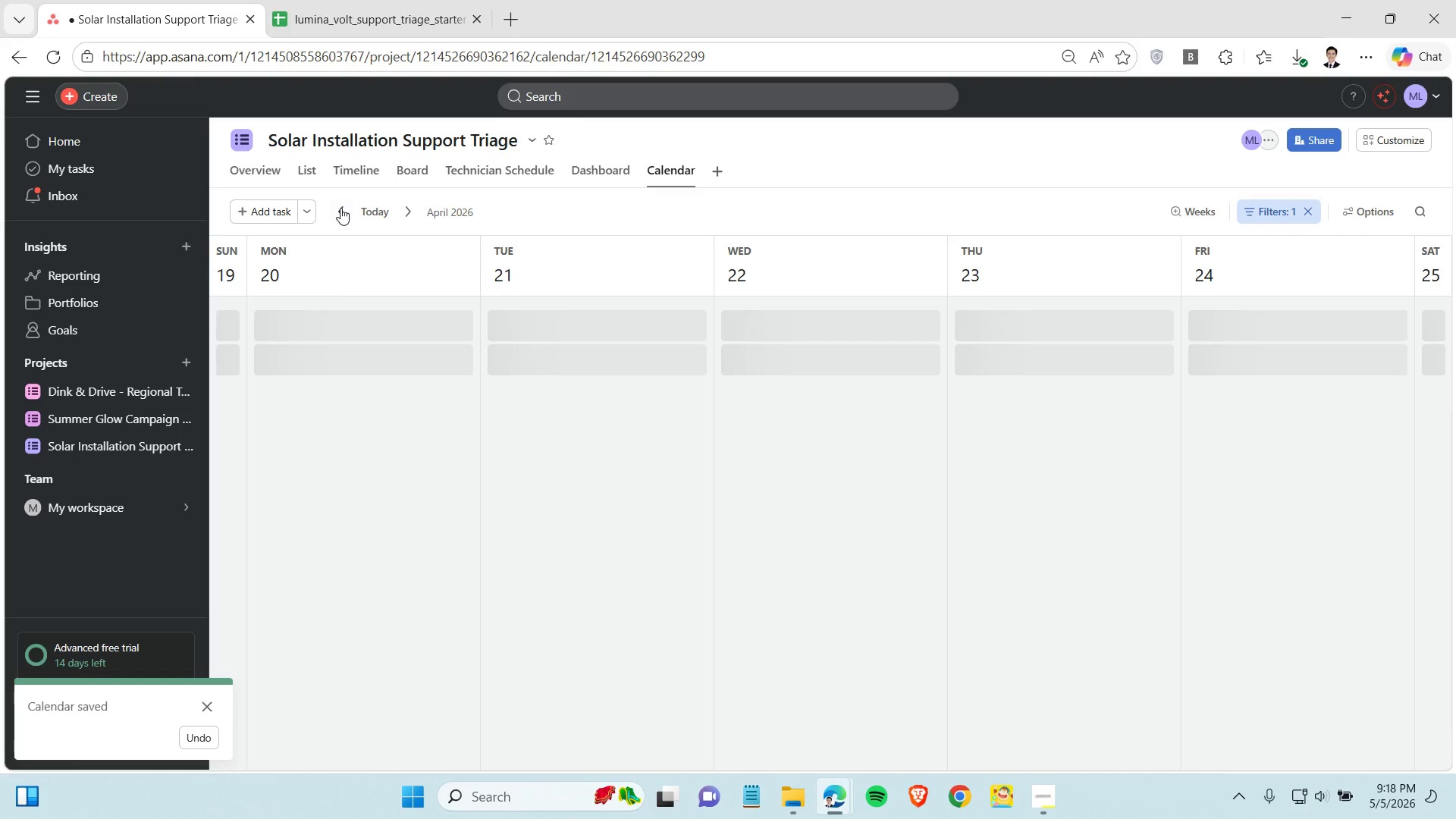 
triple_click([340, 208])
 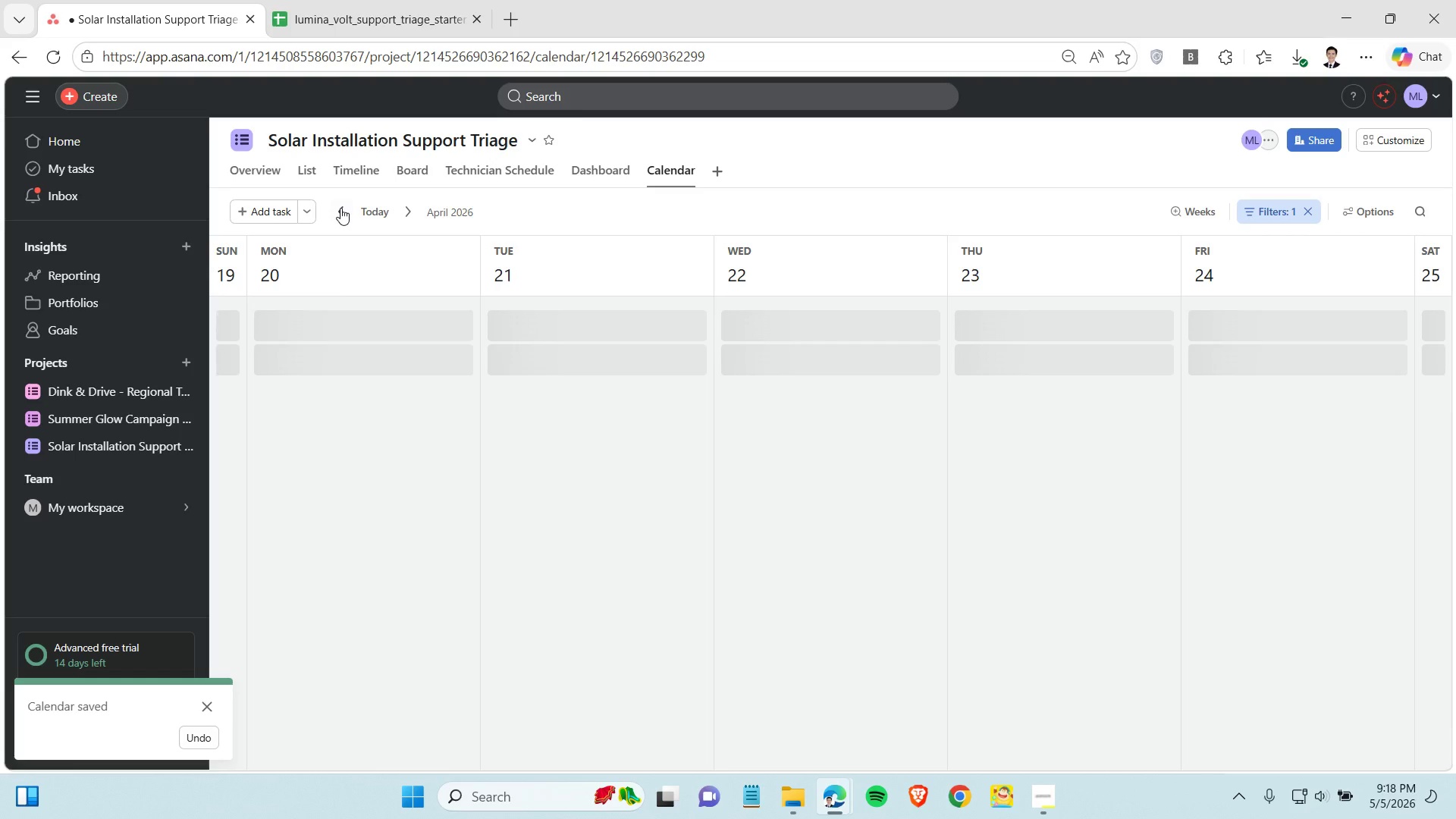 
triple_click([340, 209])
 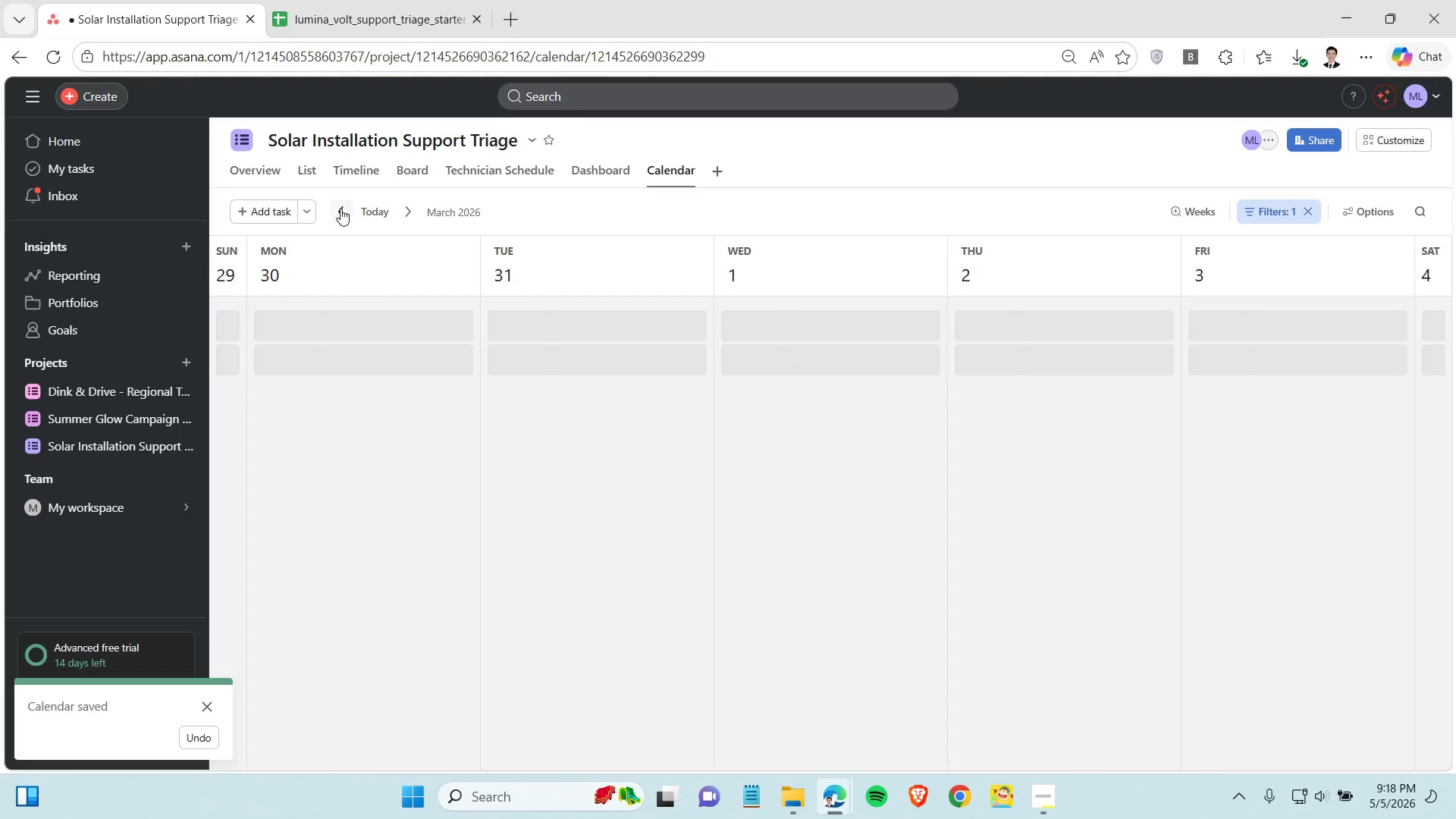 
triple_click([340, 209])
 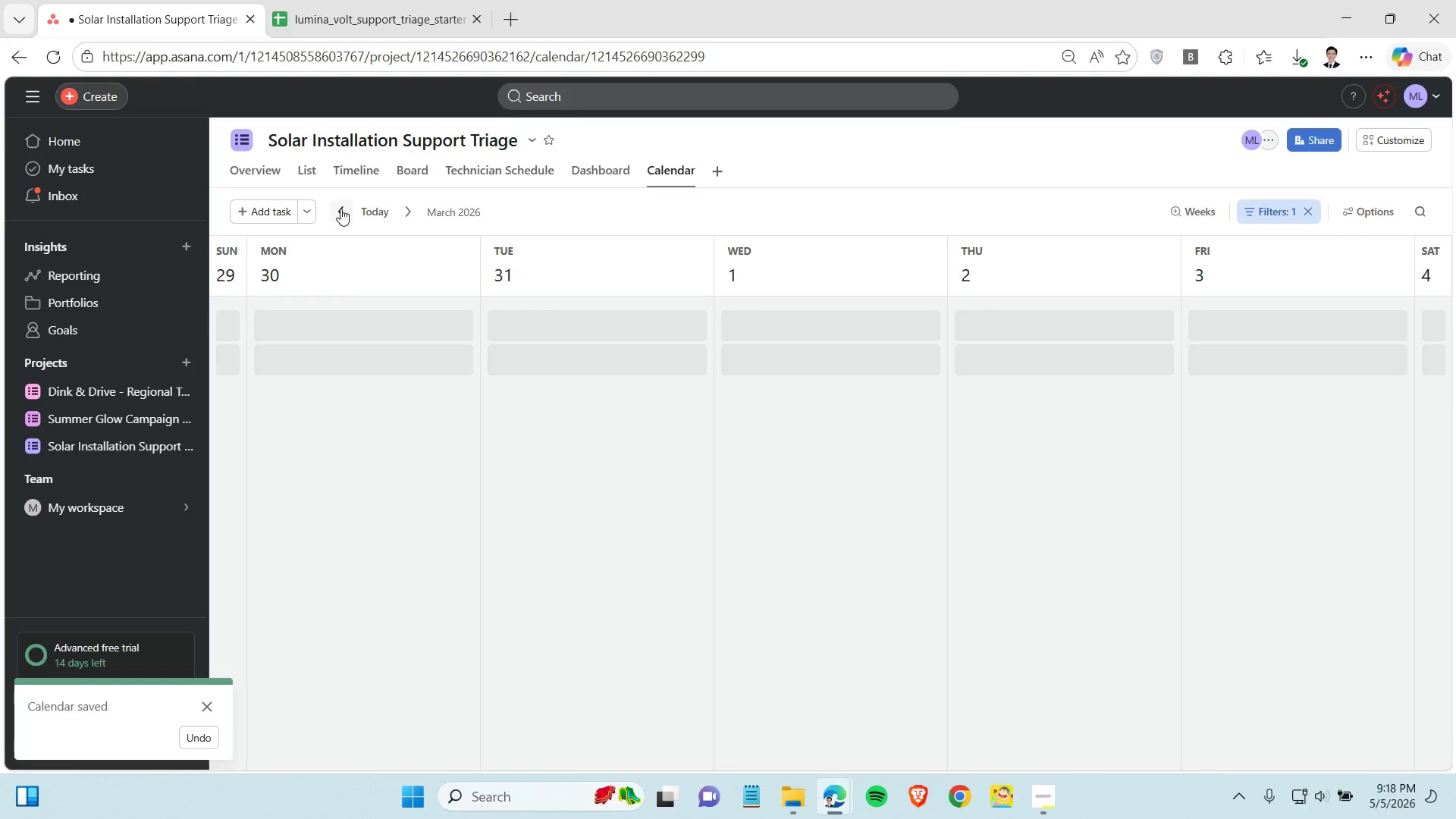 
triple_click([340, 209])
 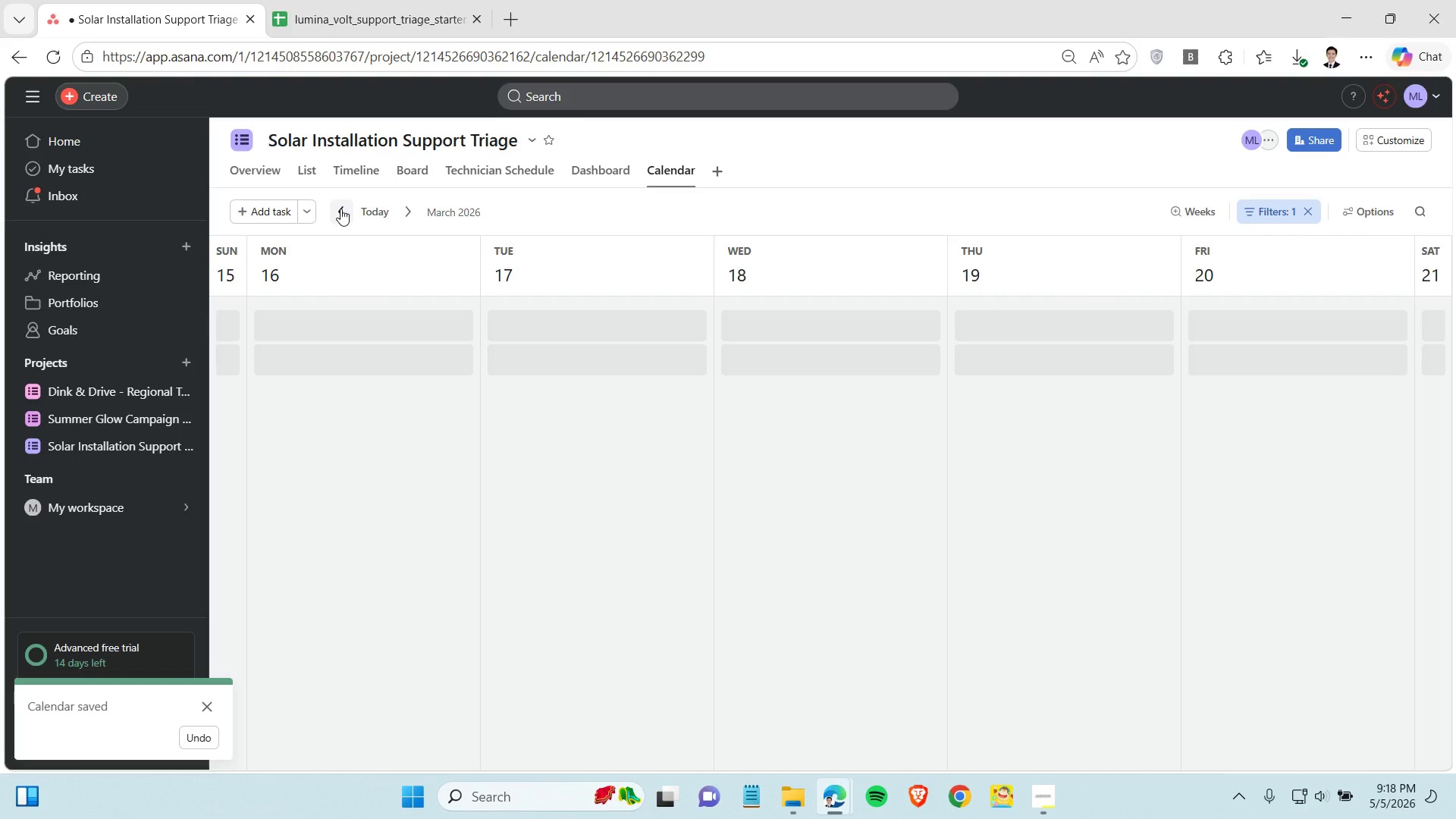 
triple_click([340, 209])
 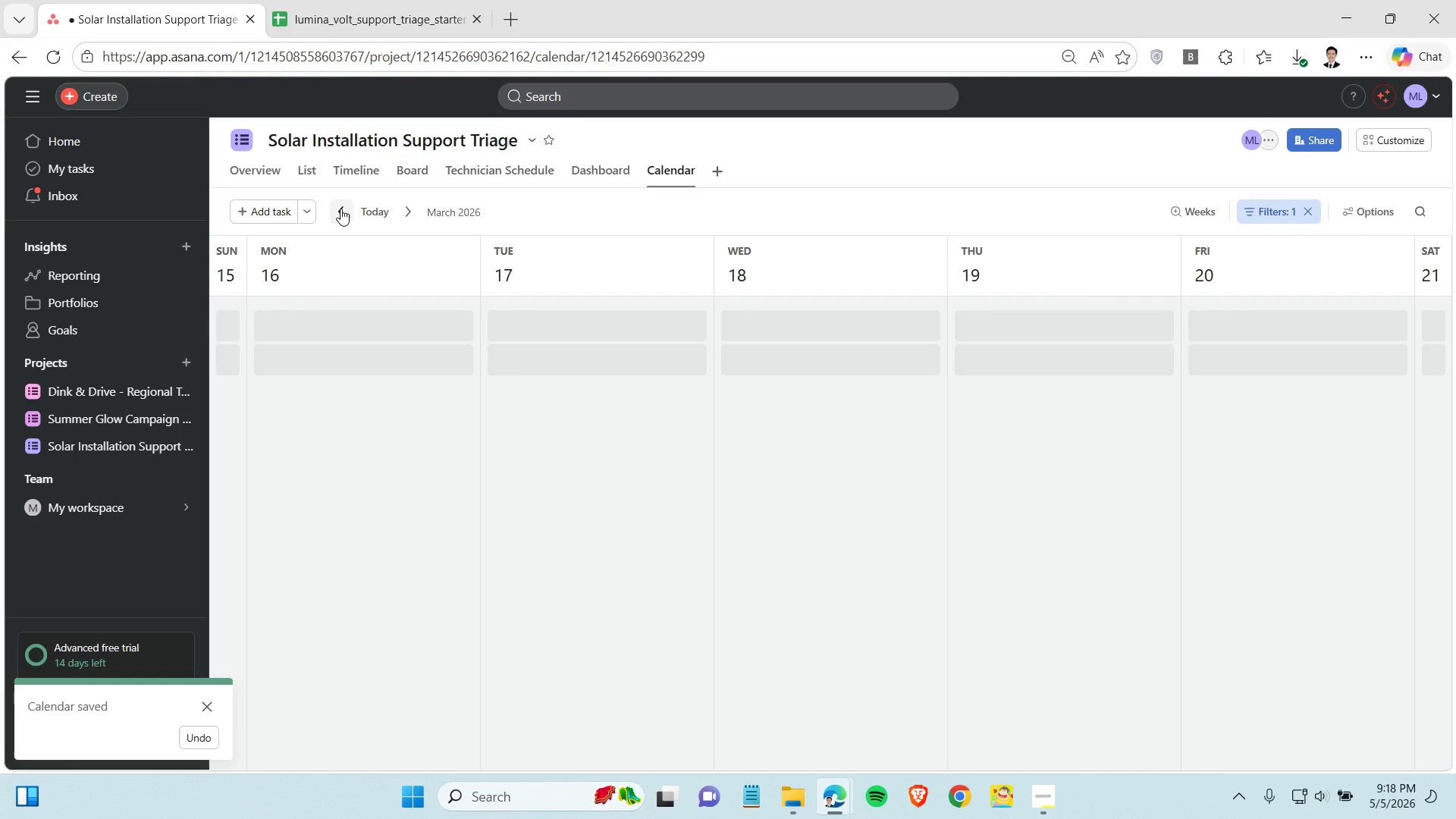 
triple_click([340, 209])
 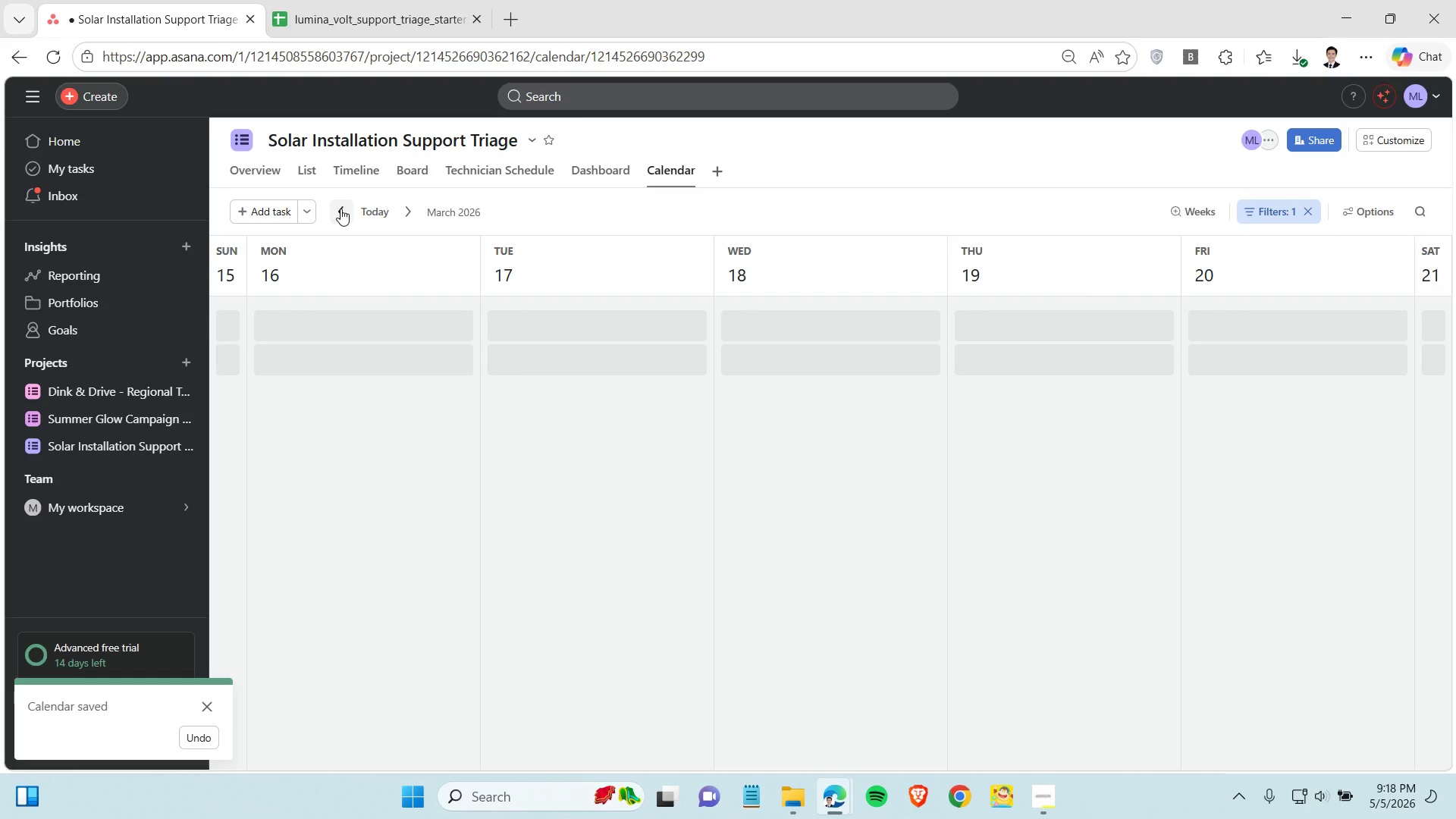 
triple_click([340, 209])
 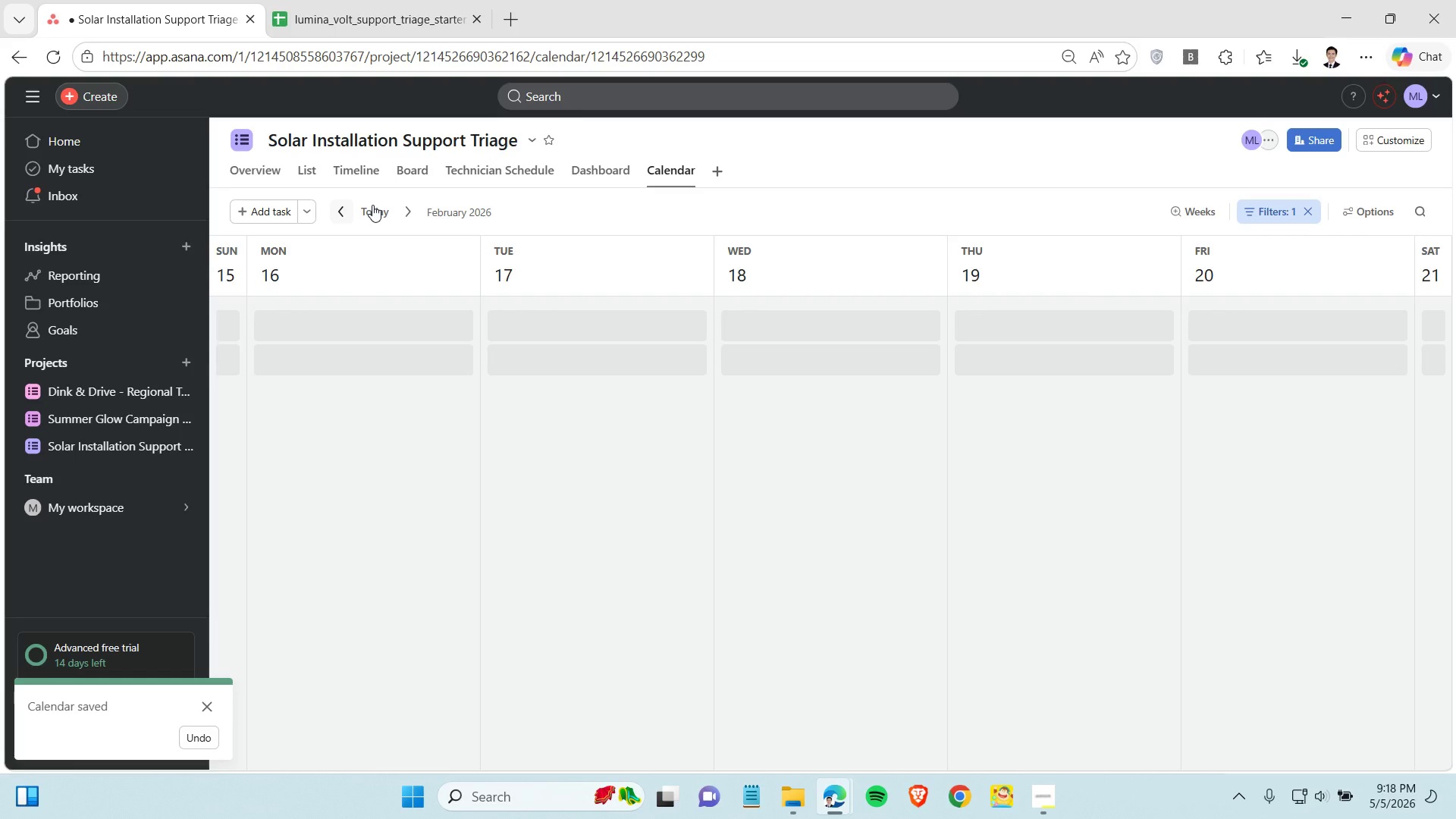 
triple_click([340, 209])
 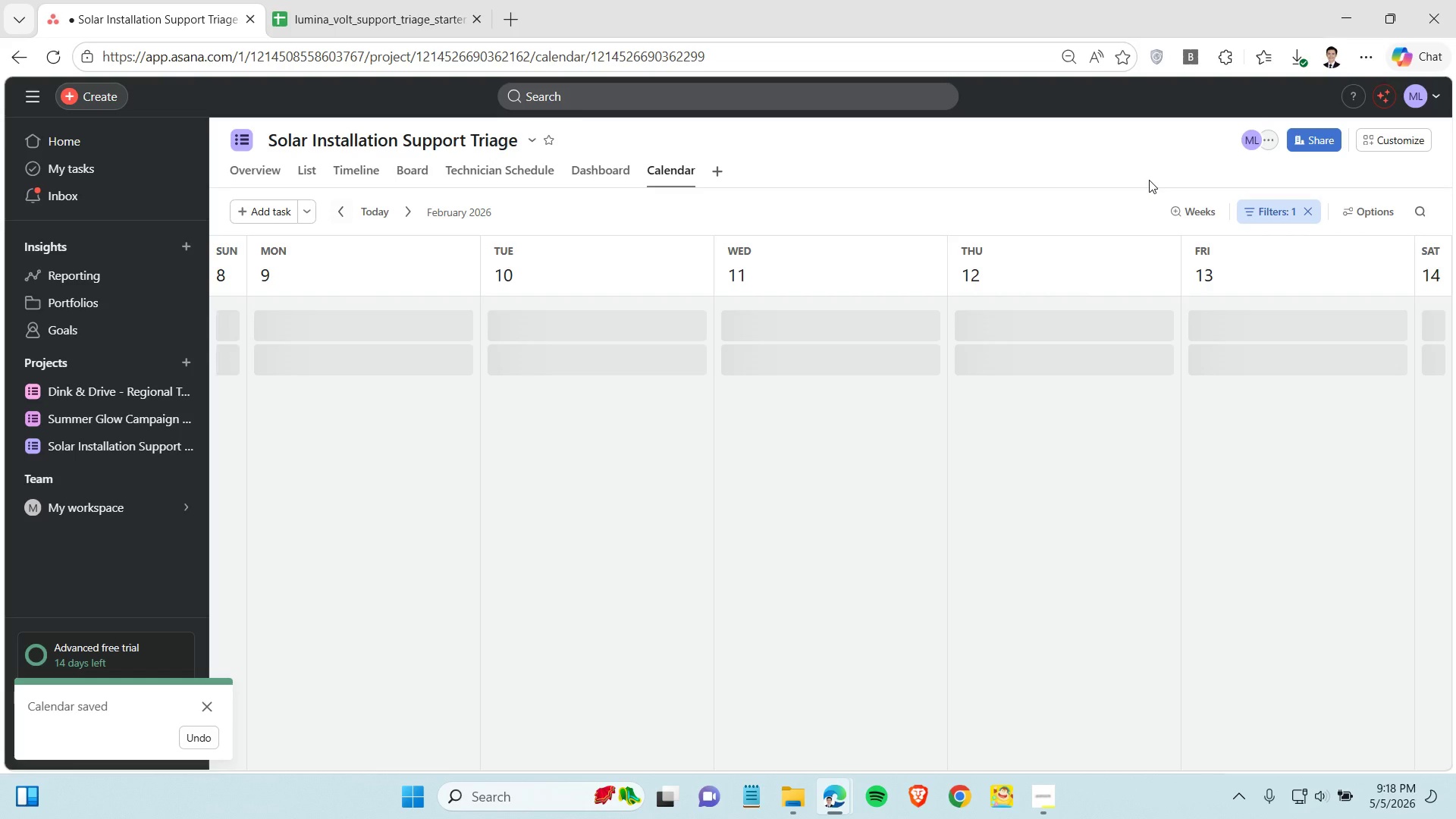 
triple_click([340, 209])
 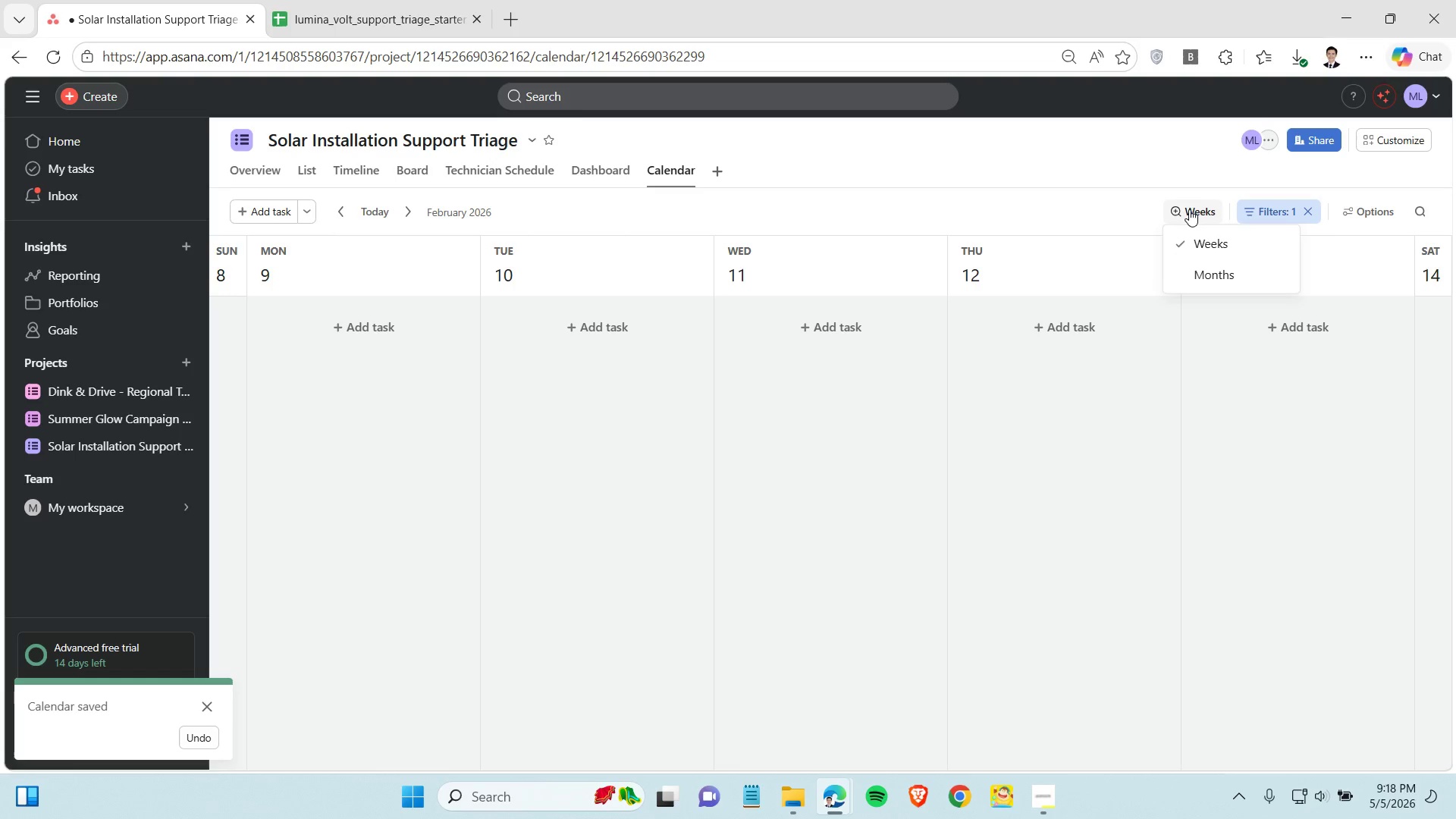 
left_click([1189, 209])
 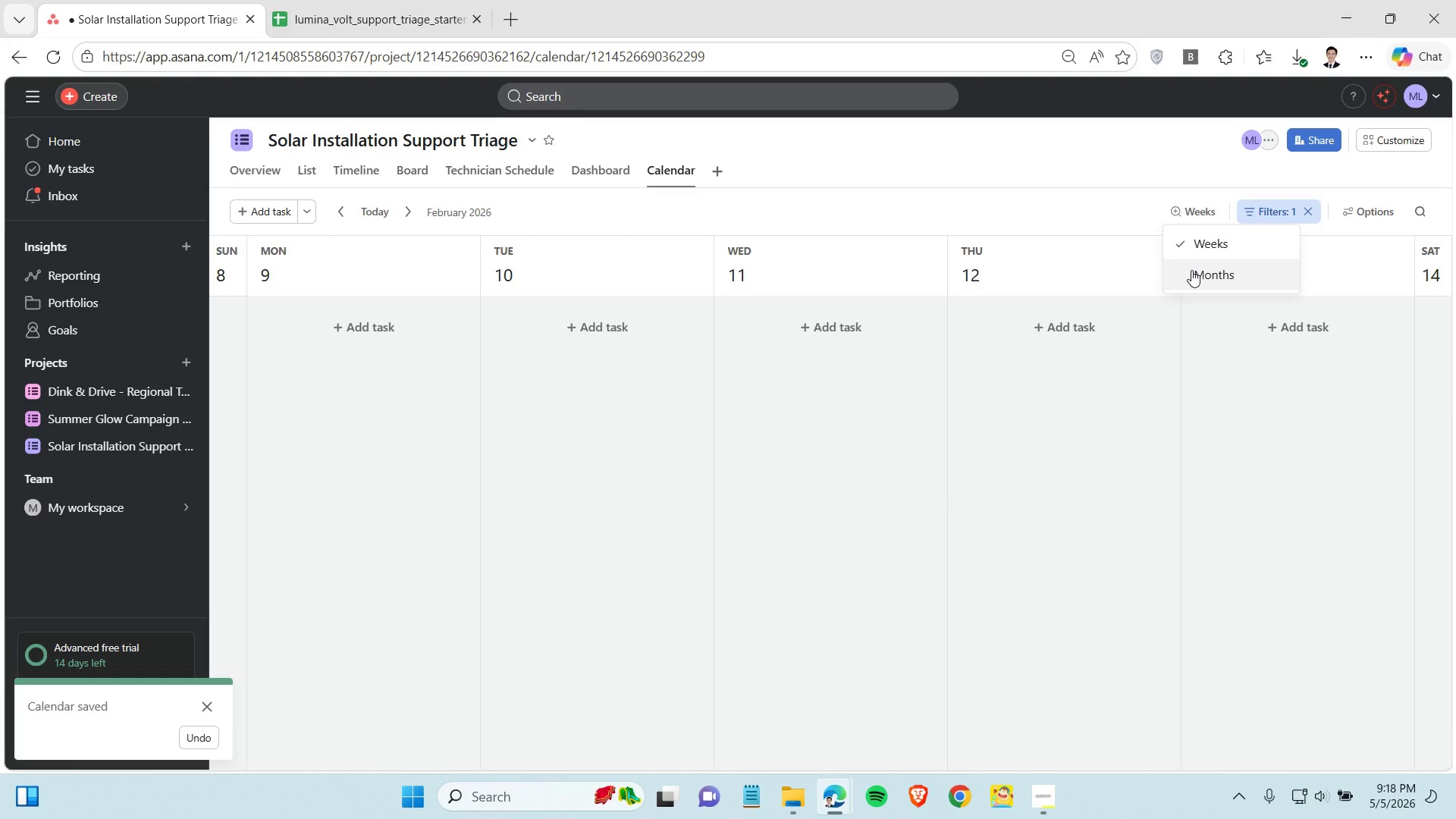 
left_click([1192, 270])
 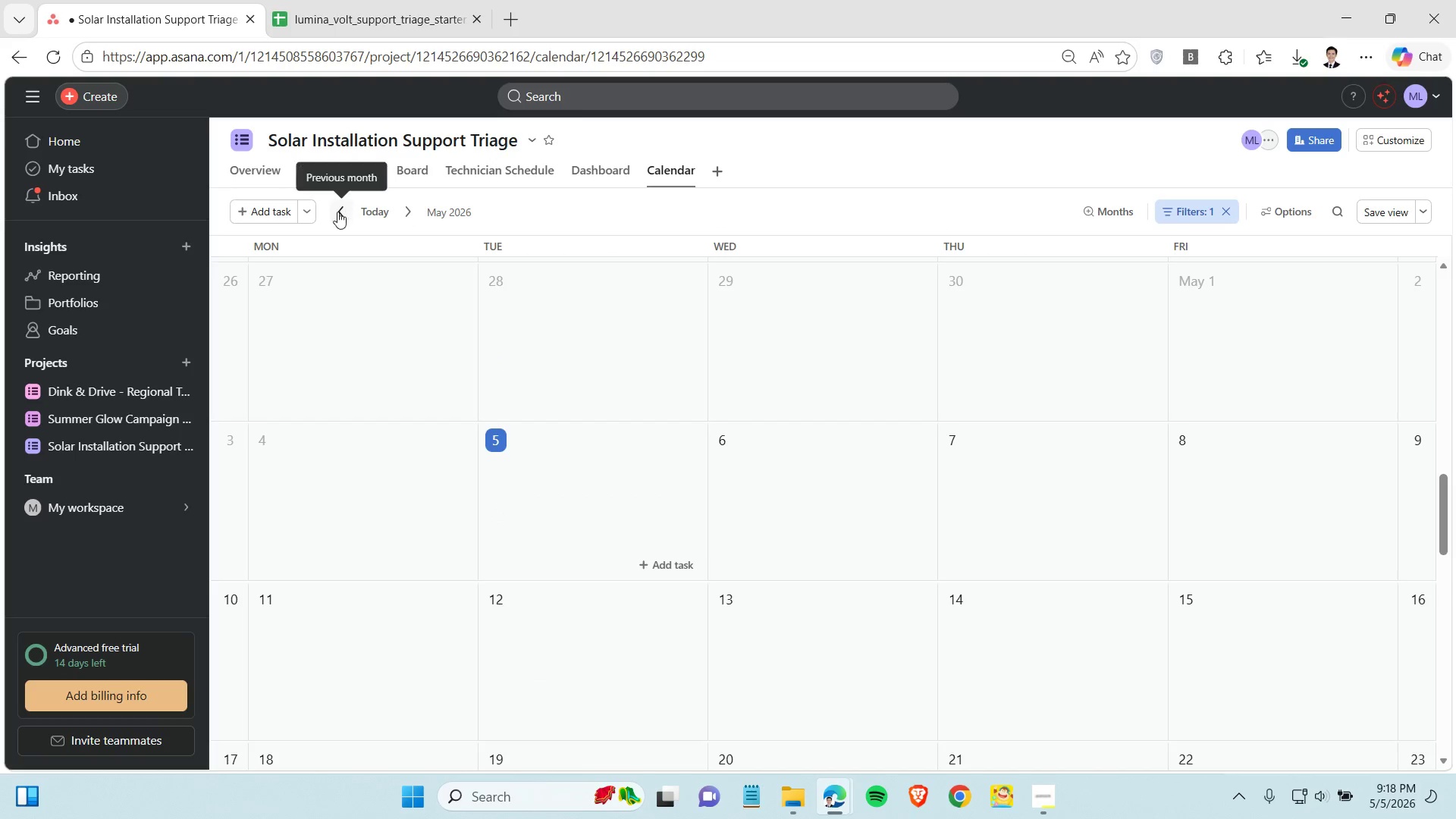 
double_click([337, 212])
 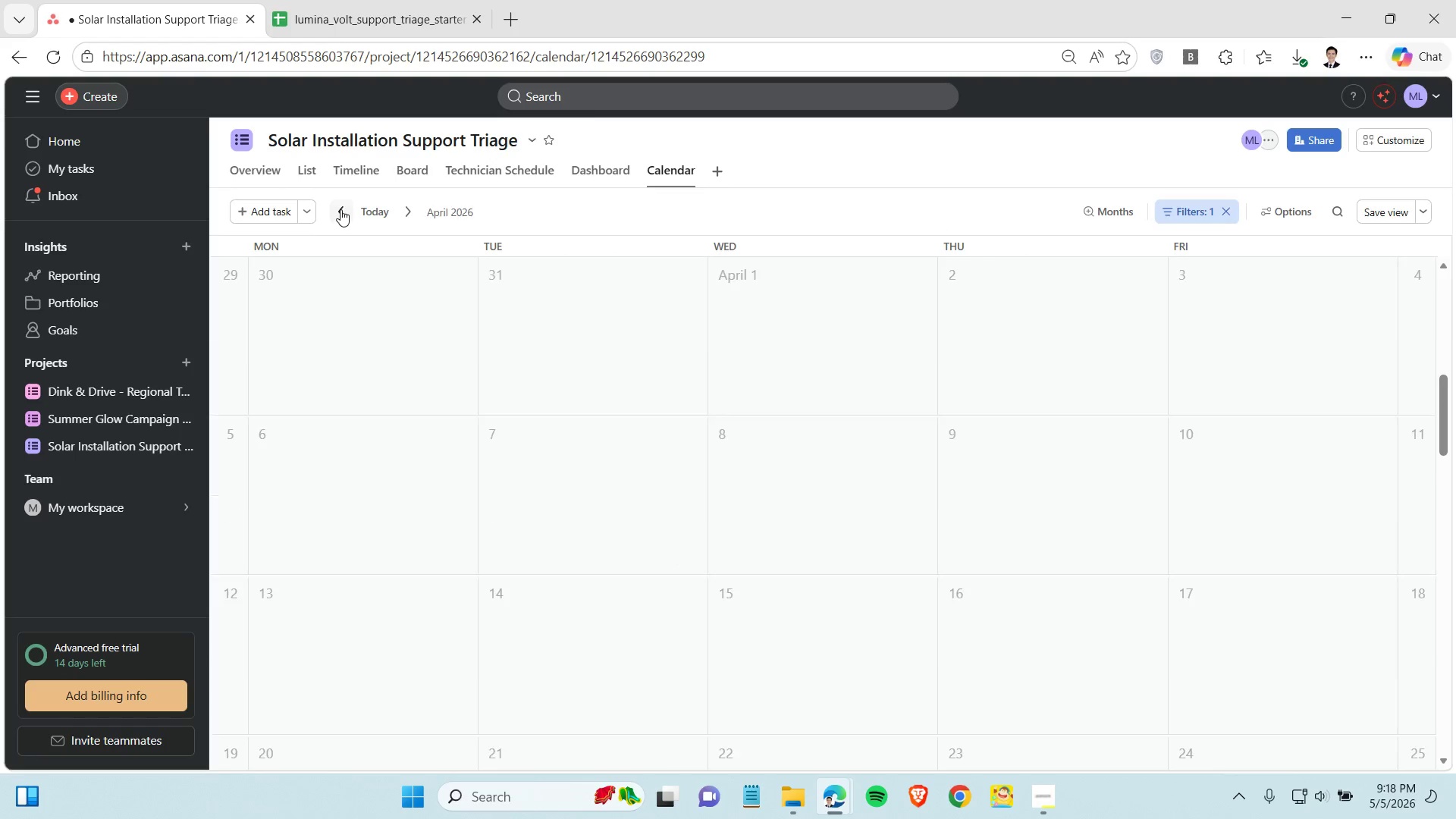 
triple_click([339, 212])
 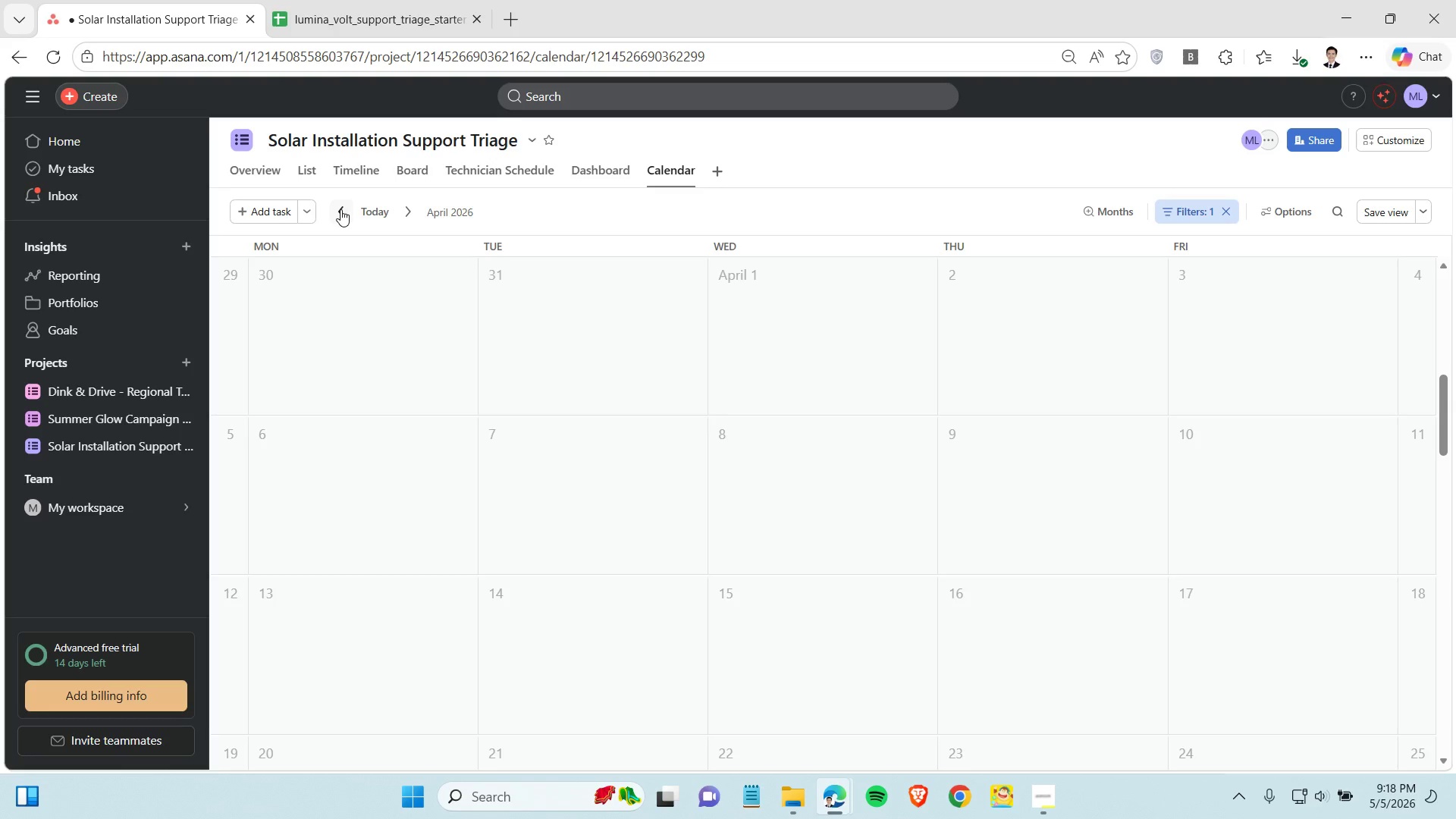 
triple_click([340, 209])
 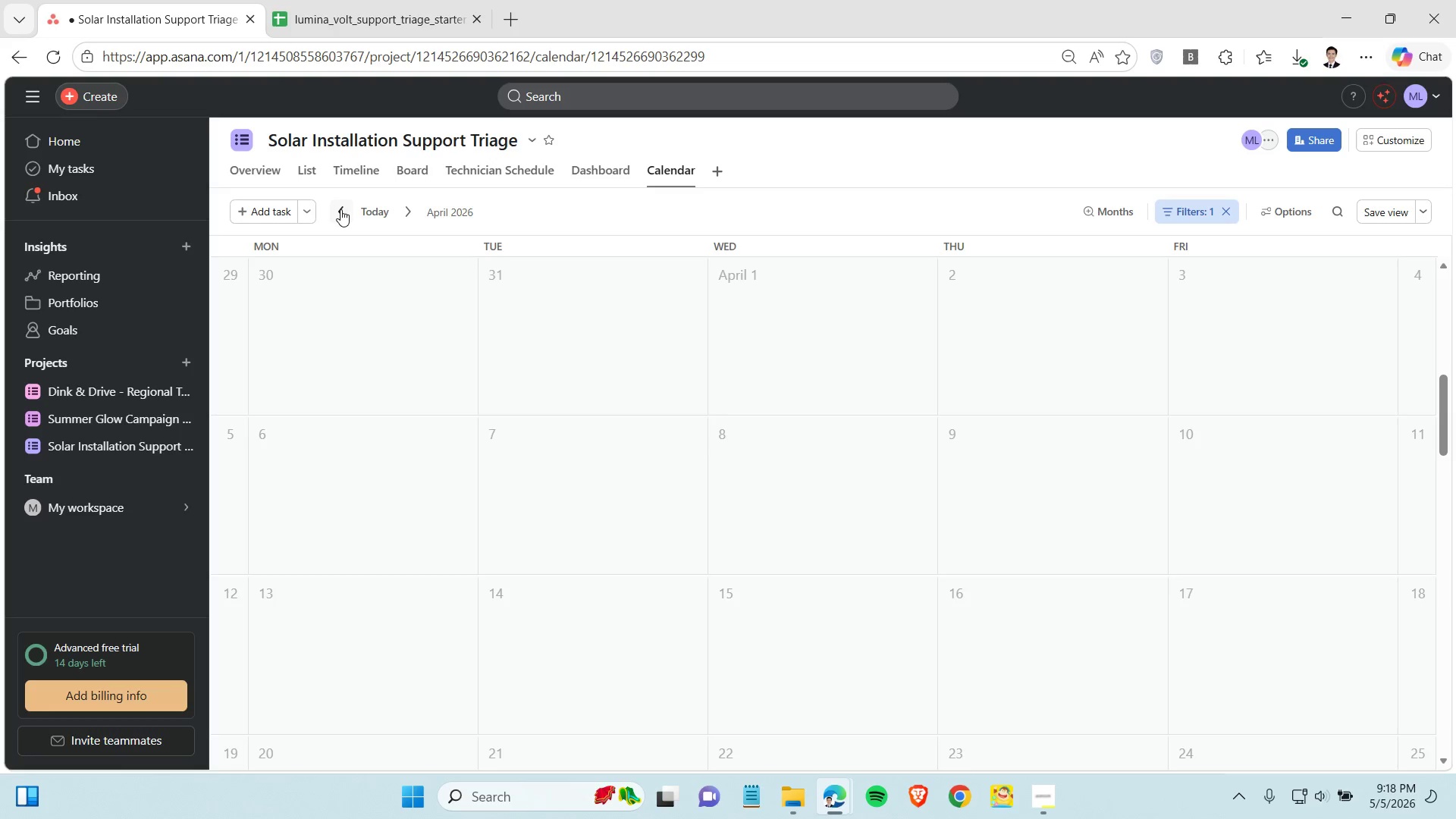 
triple_click([340, 209])
 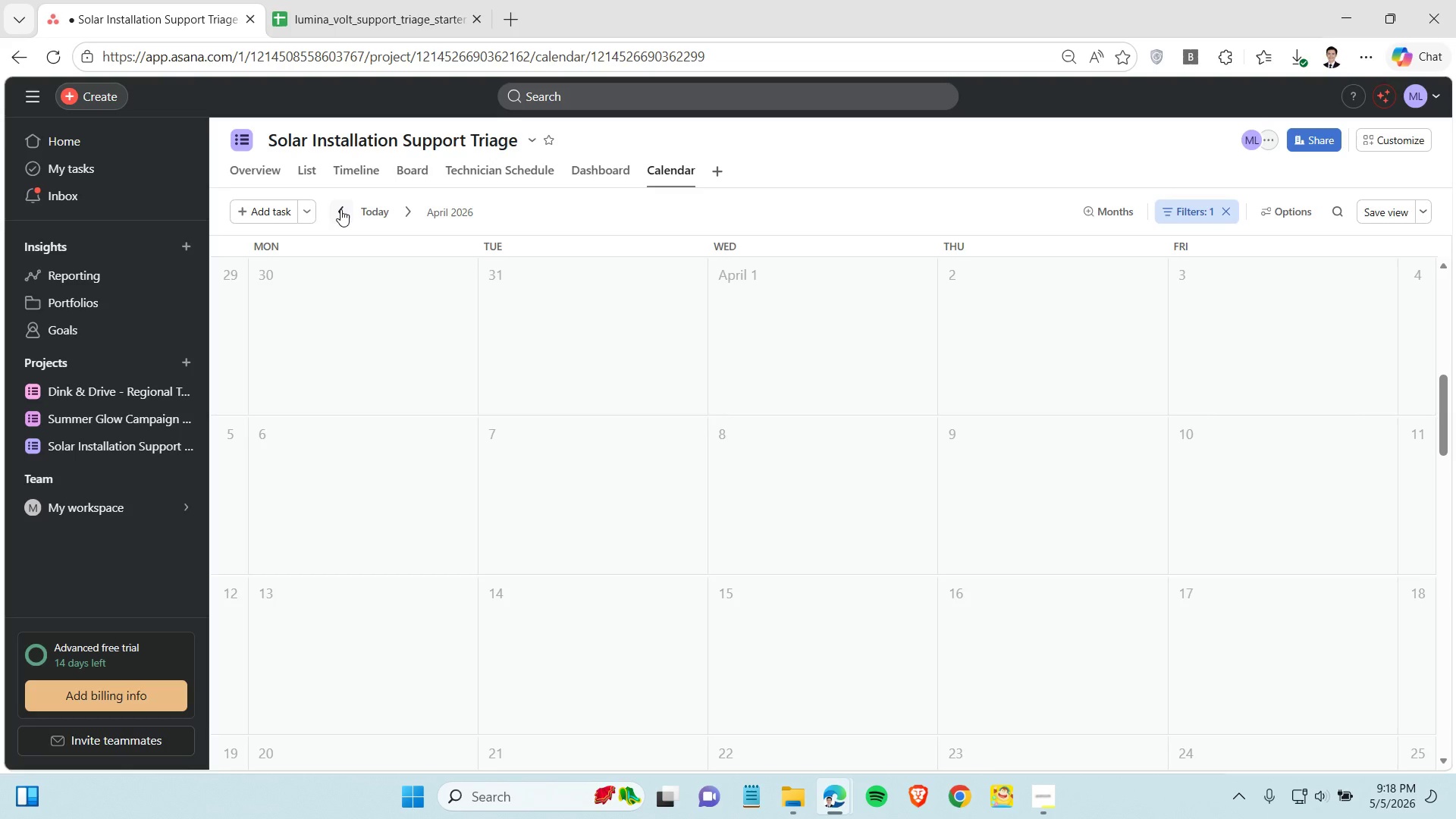 
triple_click([340, 209])
 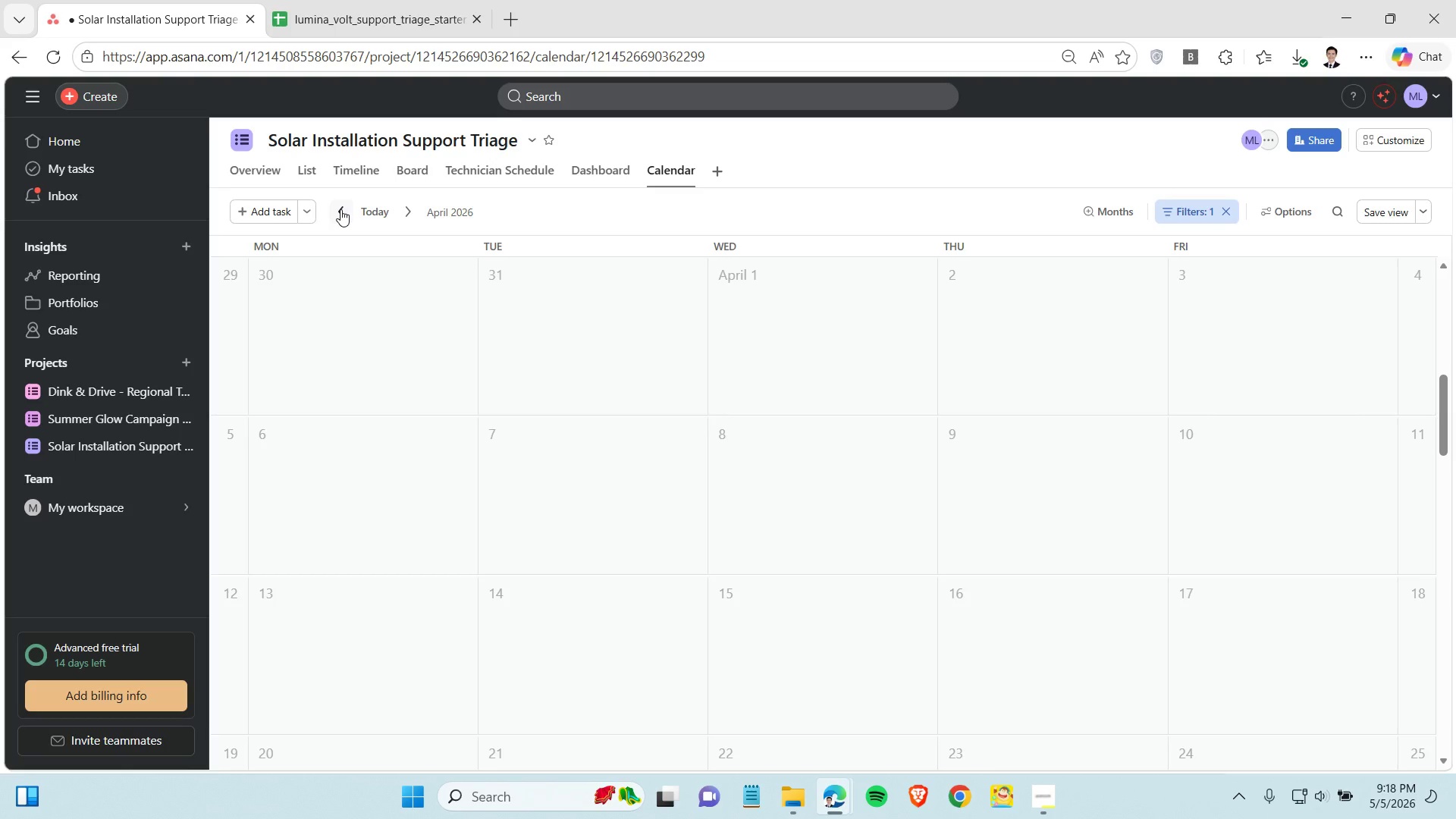 
triple_click([340, 209])
 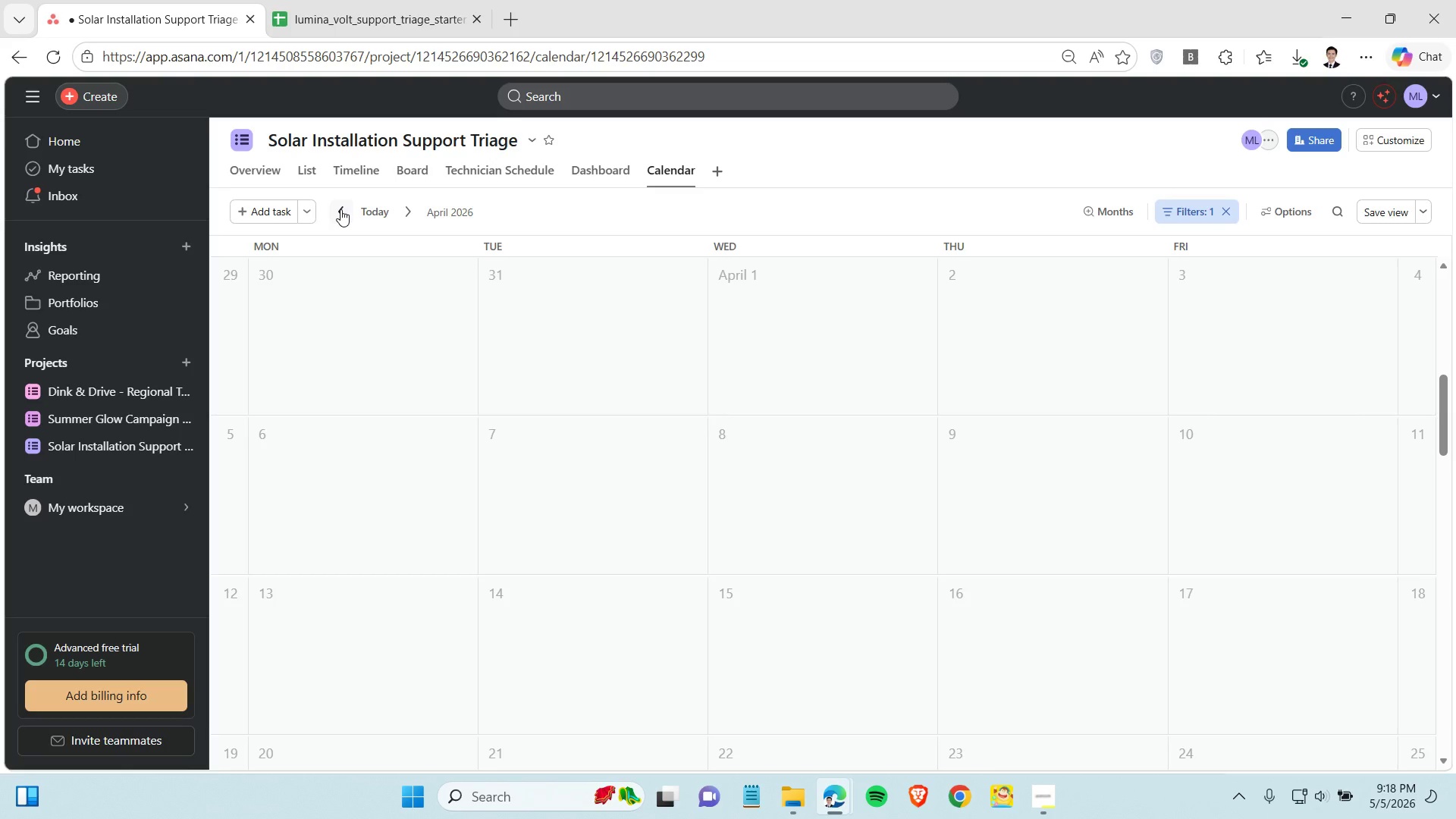 
triple_click([340, 209])
 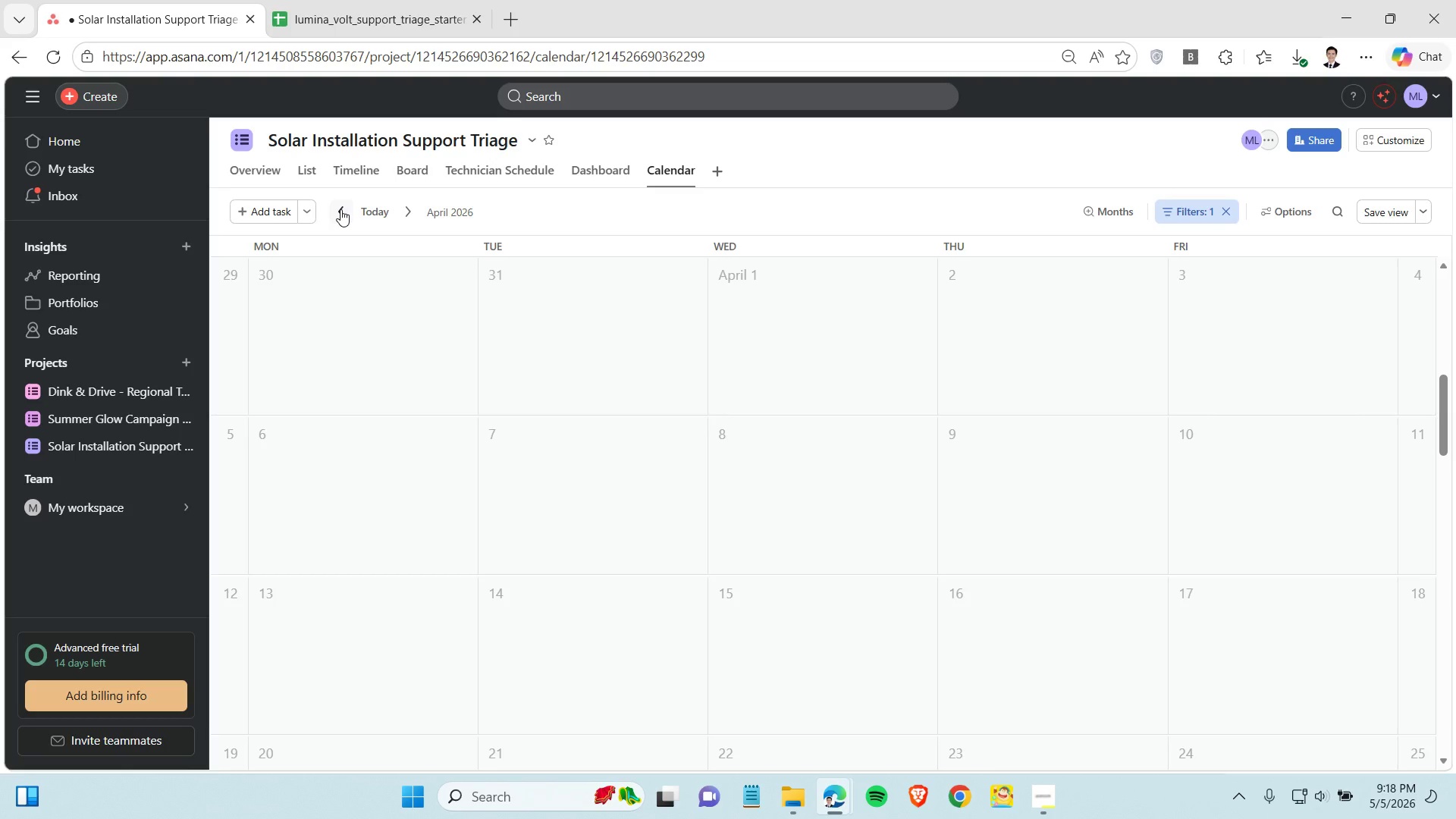 
triple_click([340, 209])
 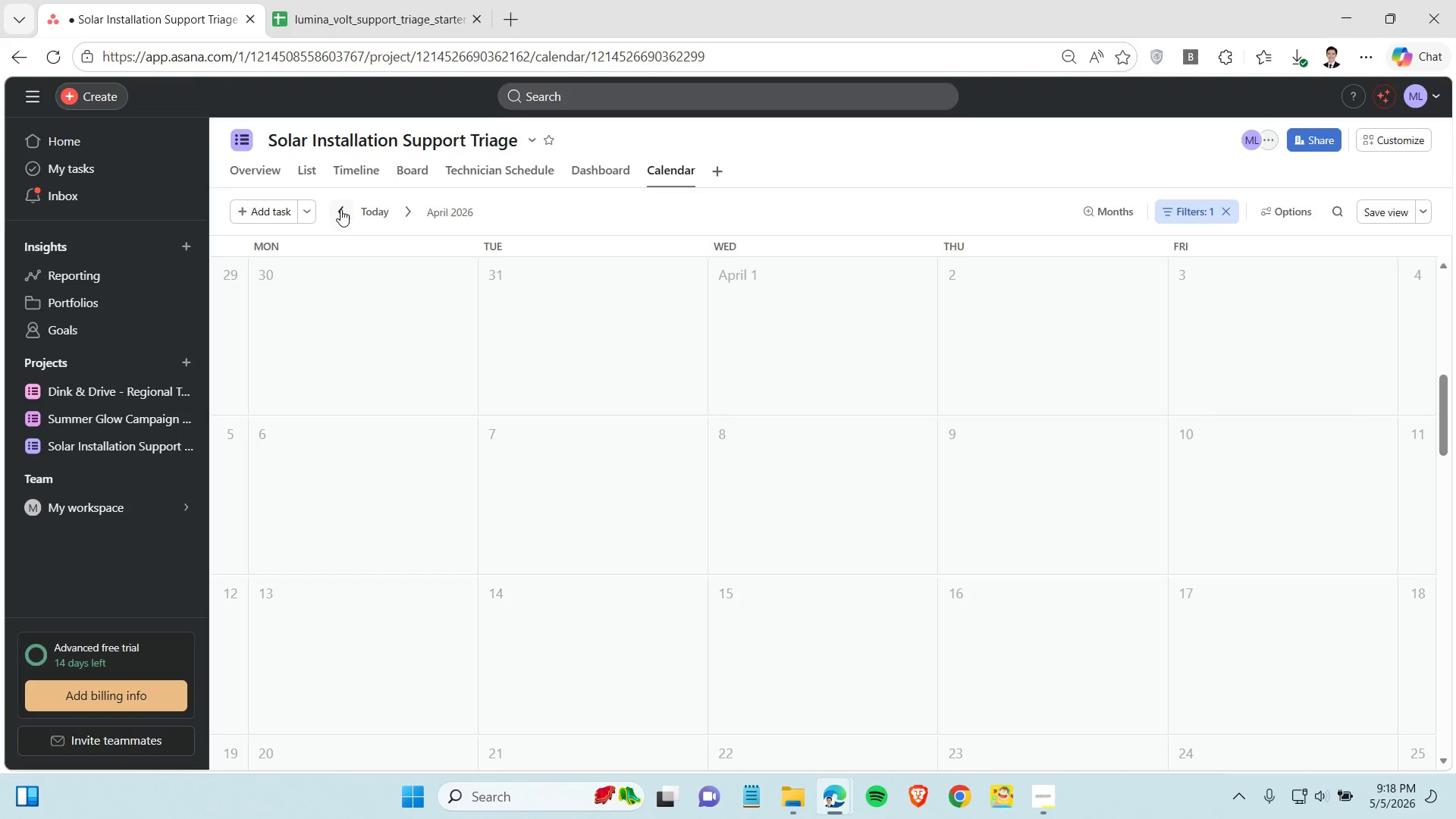 
triple_click([340, 209])
 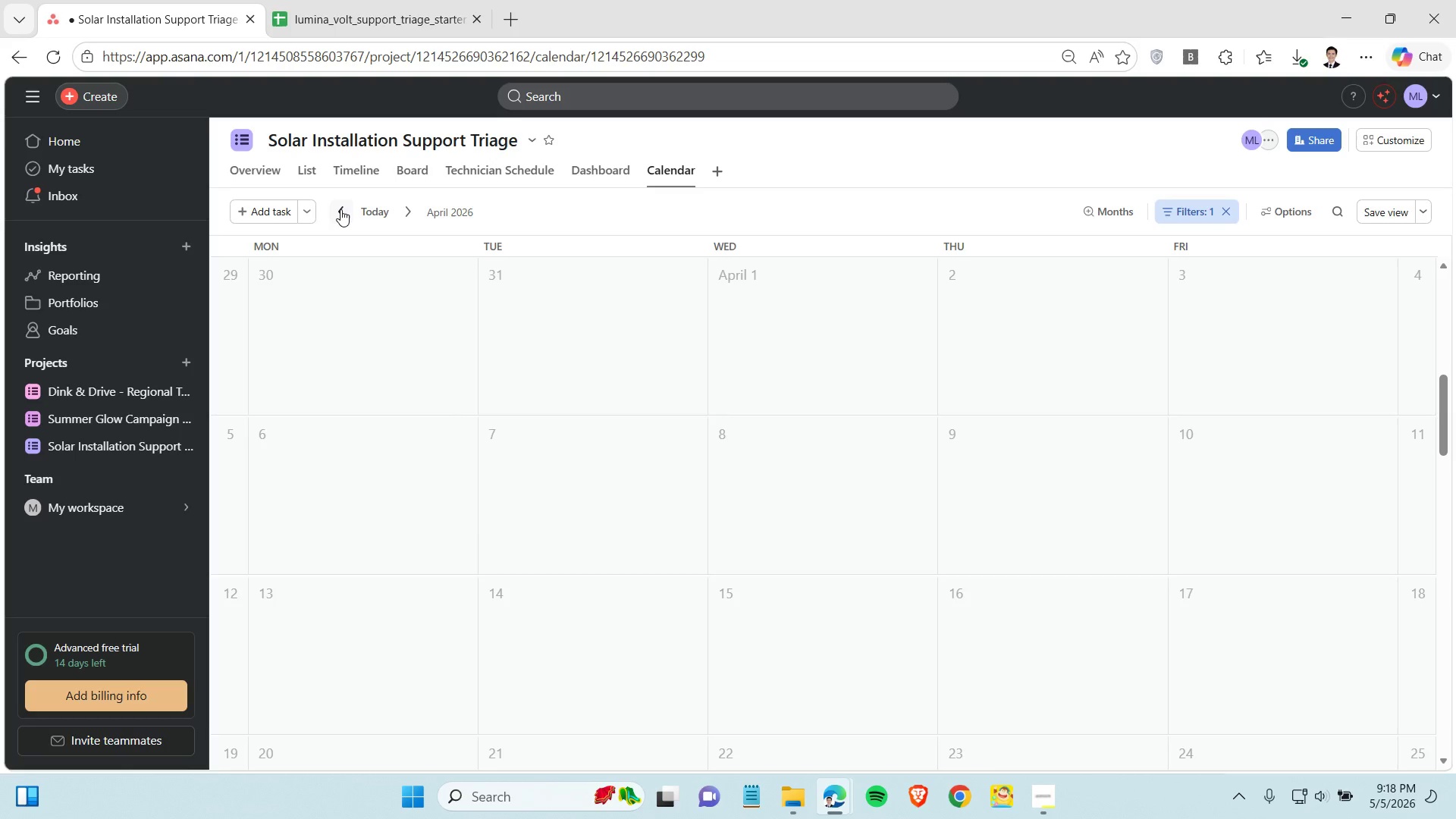 
triple_click([340, 209])
 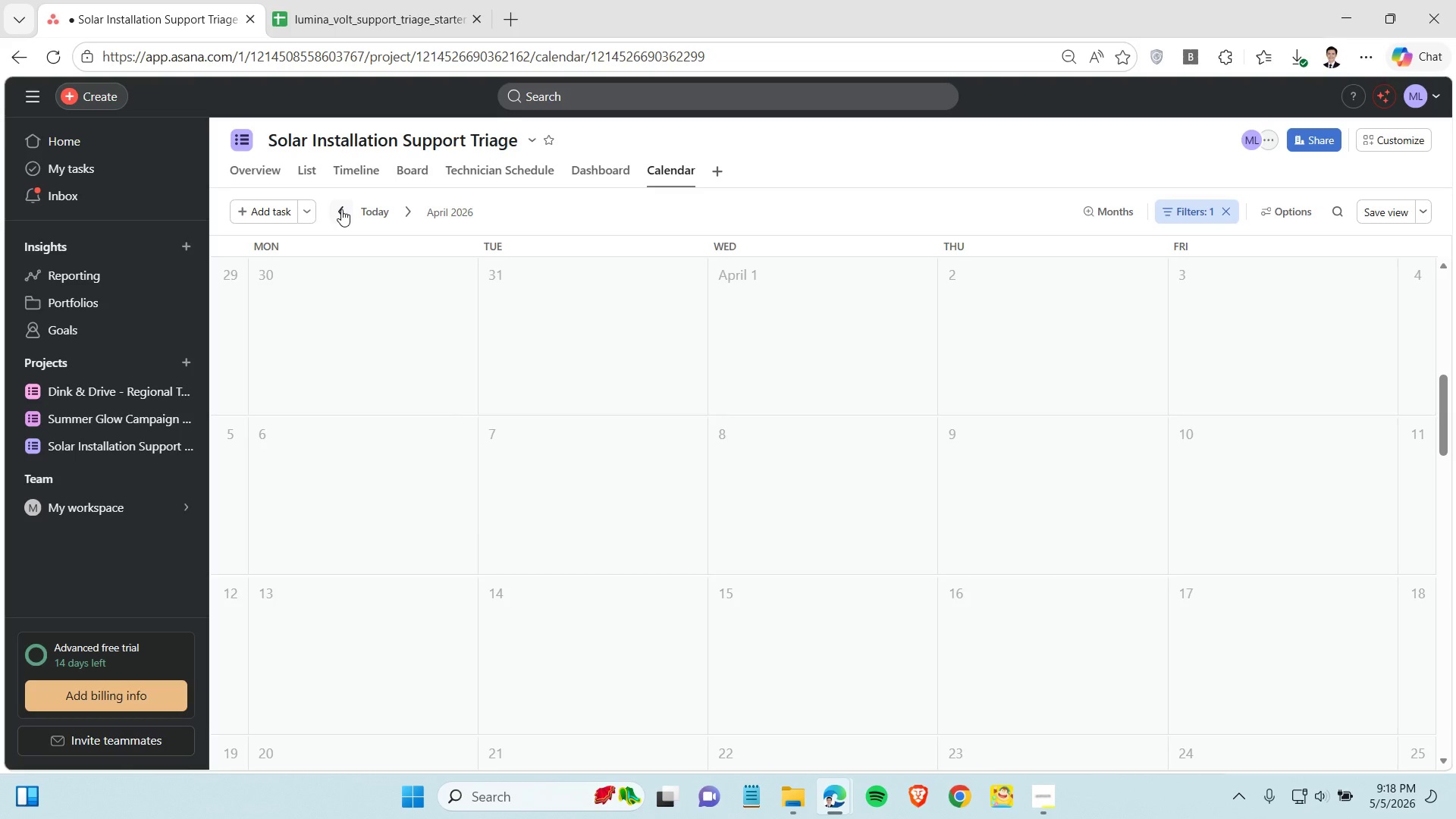 
triple_click([340, 209])
 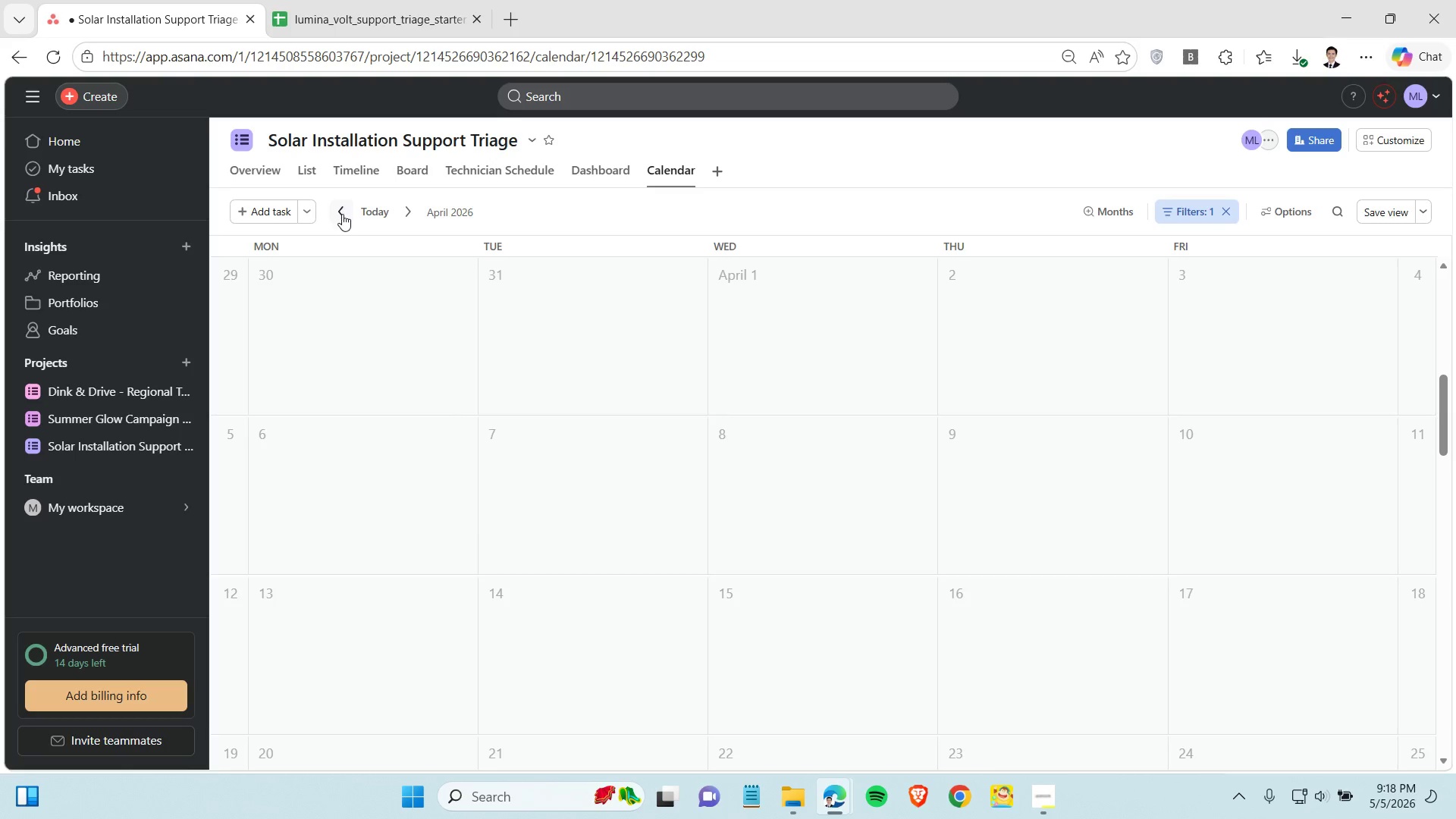 
triple_click([340, 209])
 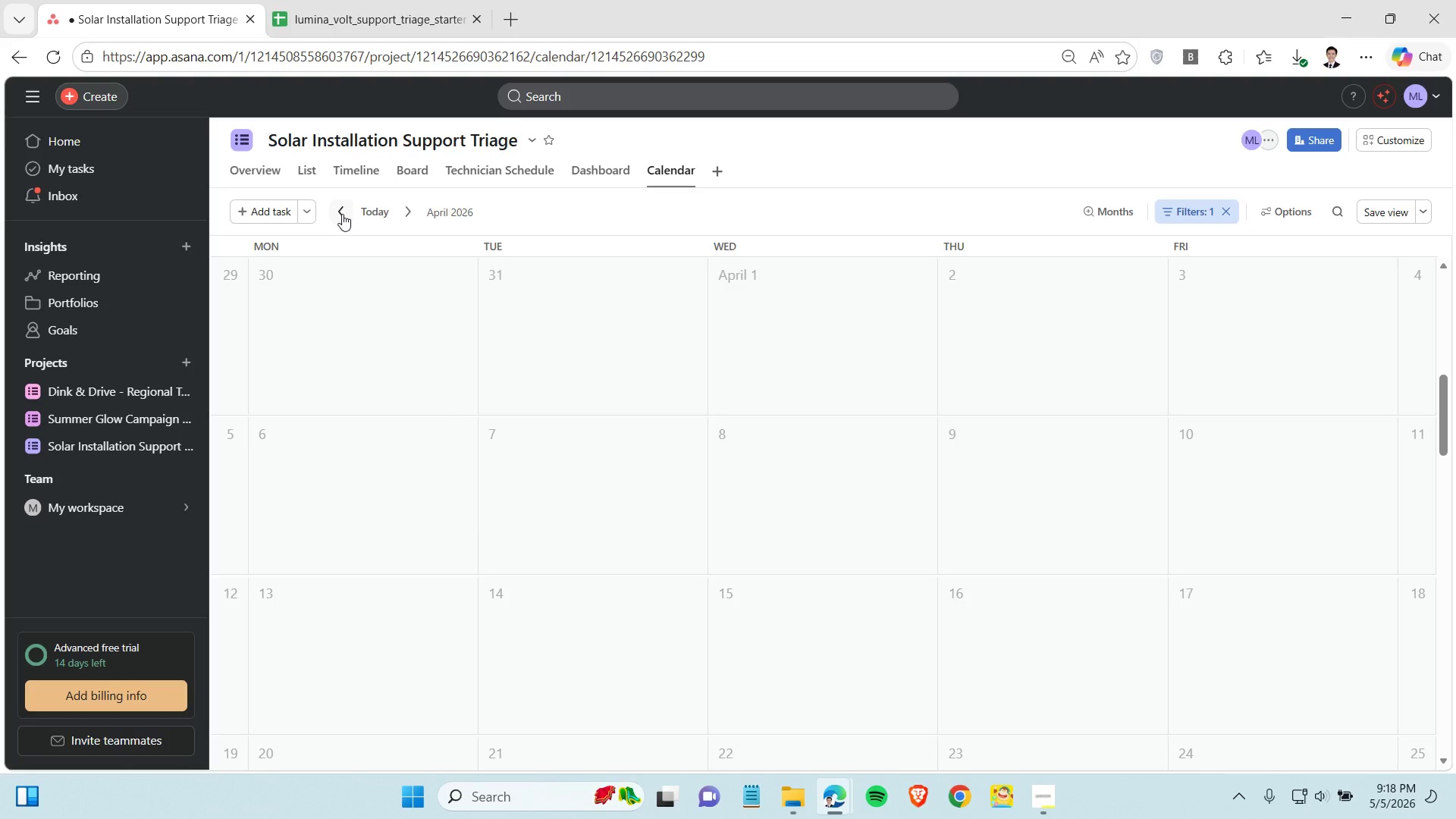 
left_click_drag(start_coordinate=[341, 209], to_coordinate=[342, 214])
 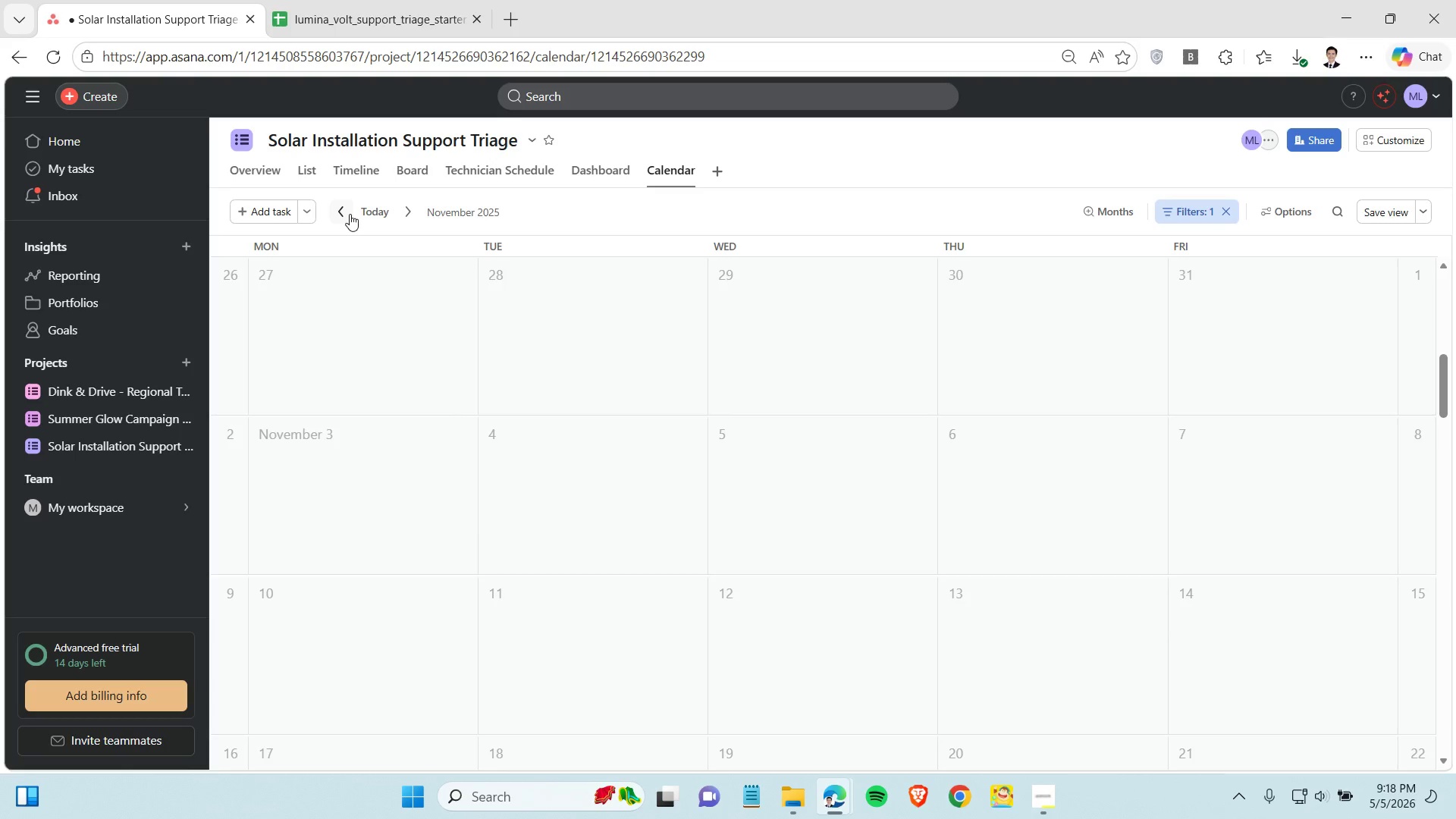 
triple_click([349, 214])
 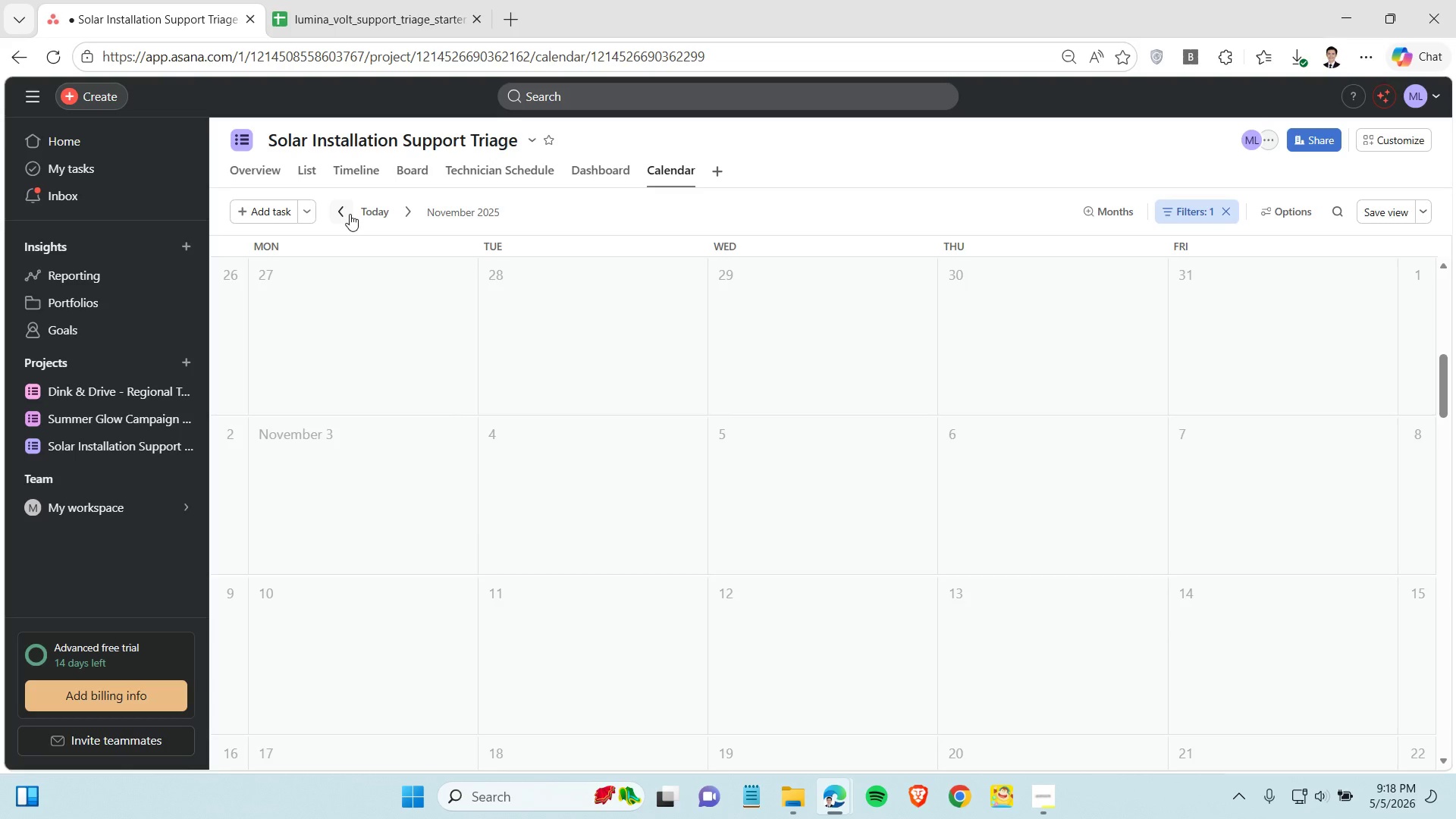 
triple_click([350, 214])
 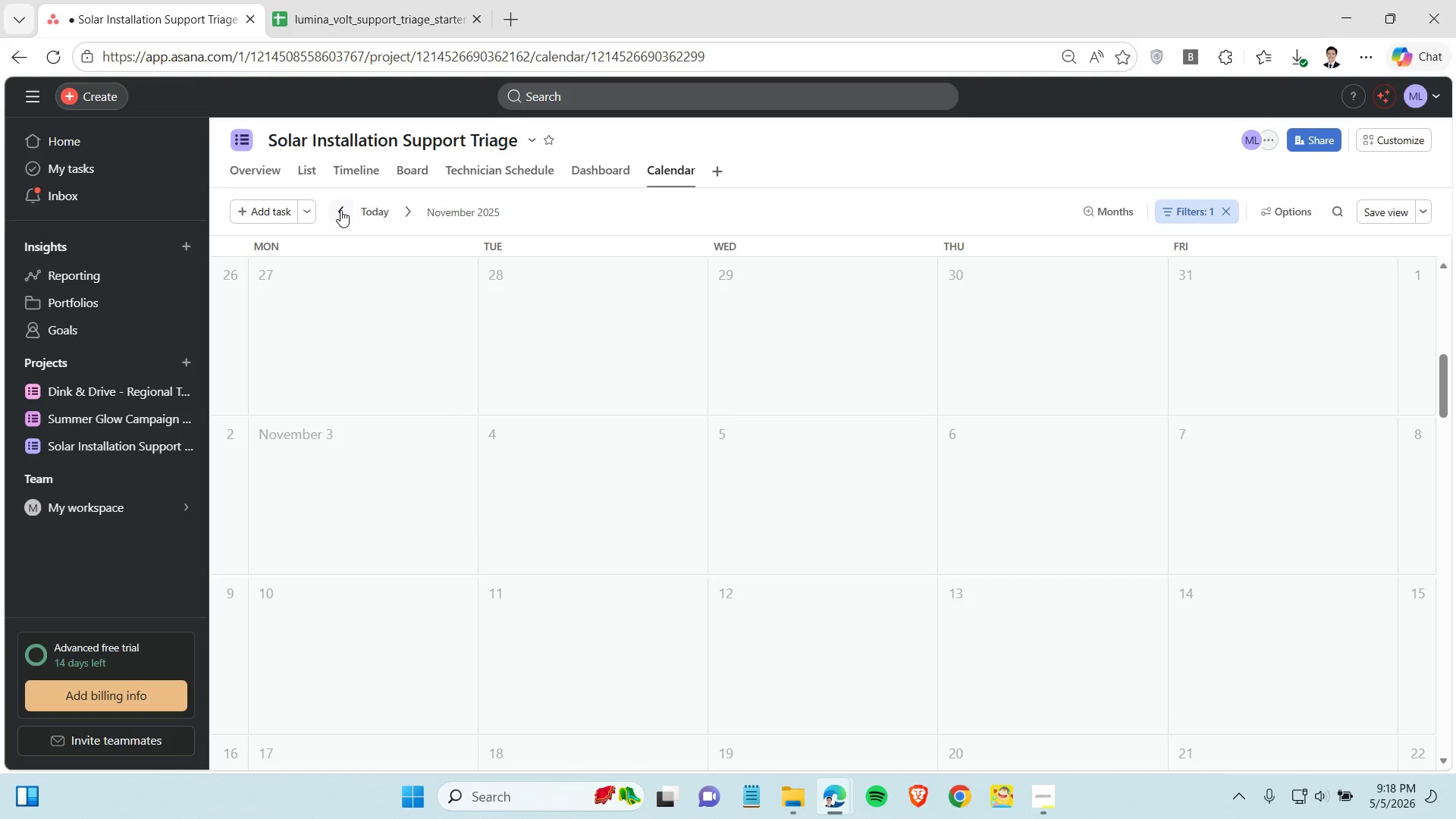 
left_click([340, 210])
 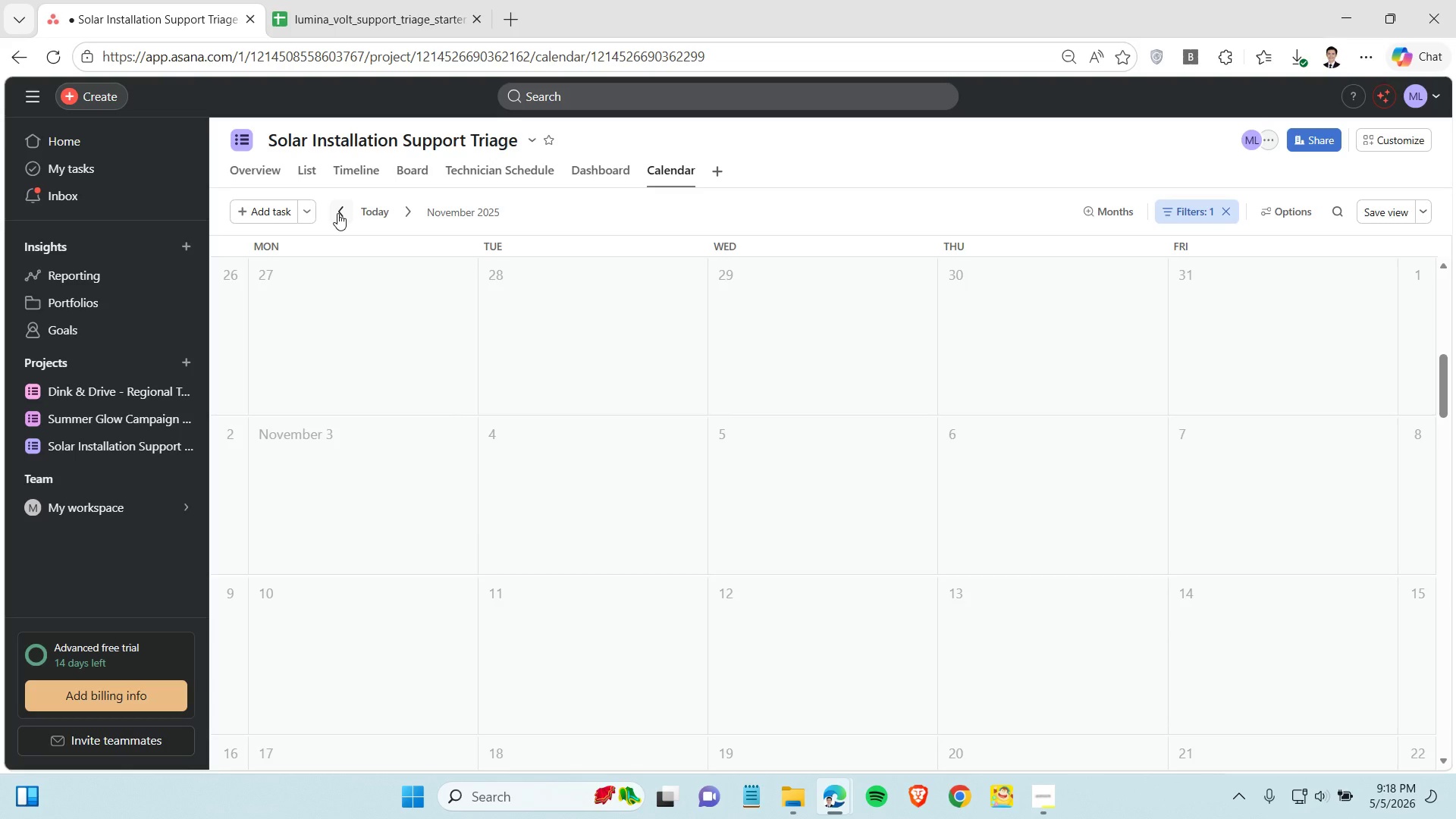 
double_click([337, 213])
 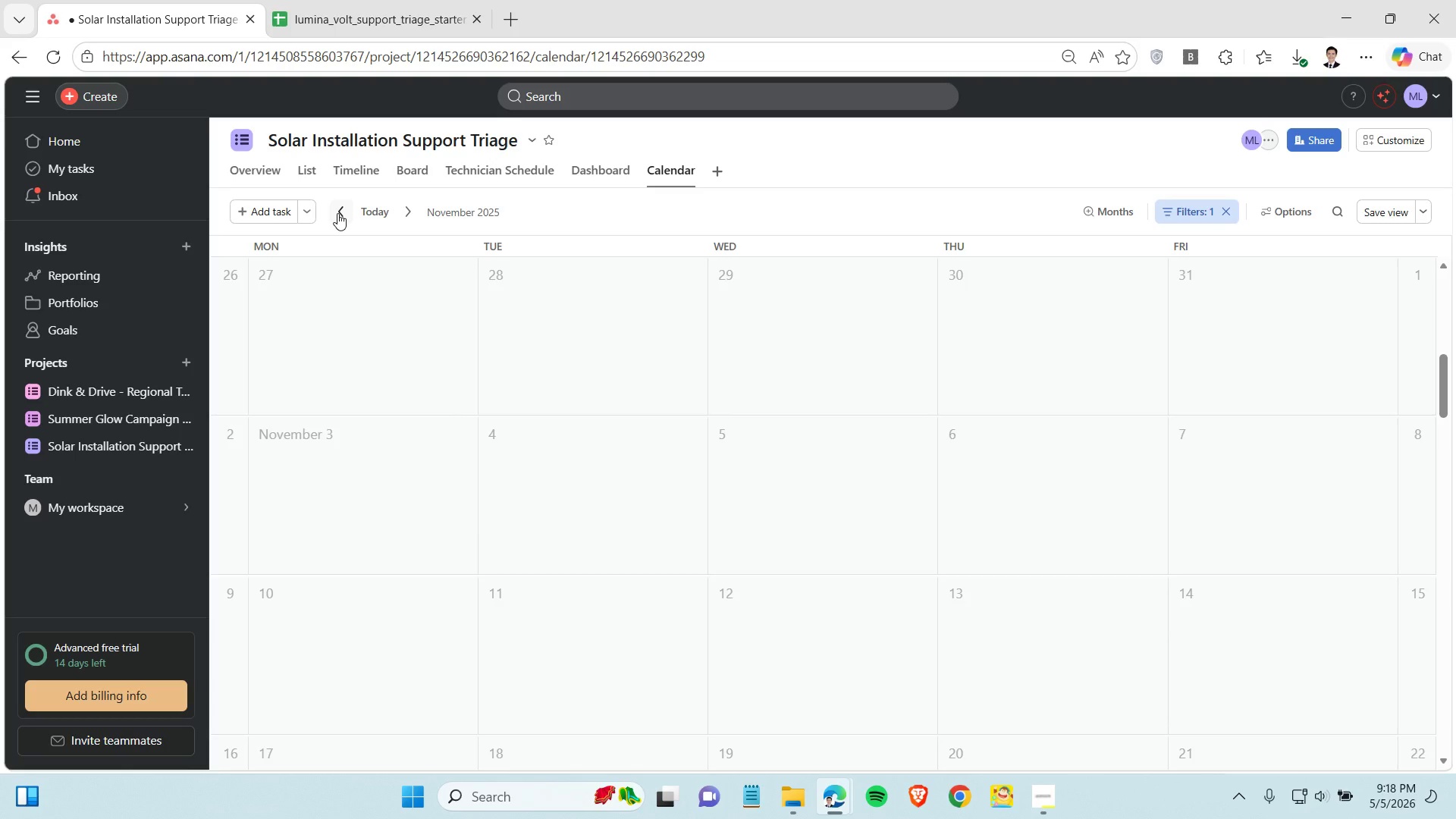 
triple_click([337, 213])
 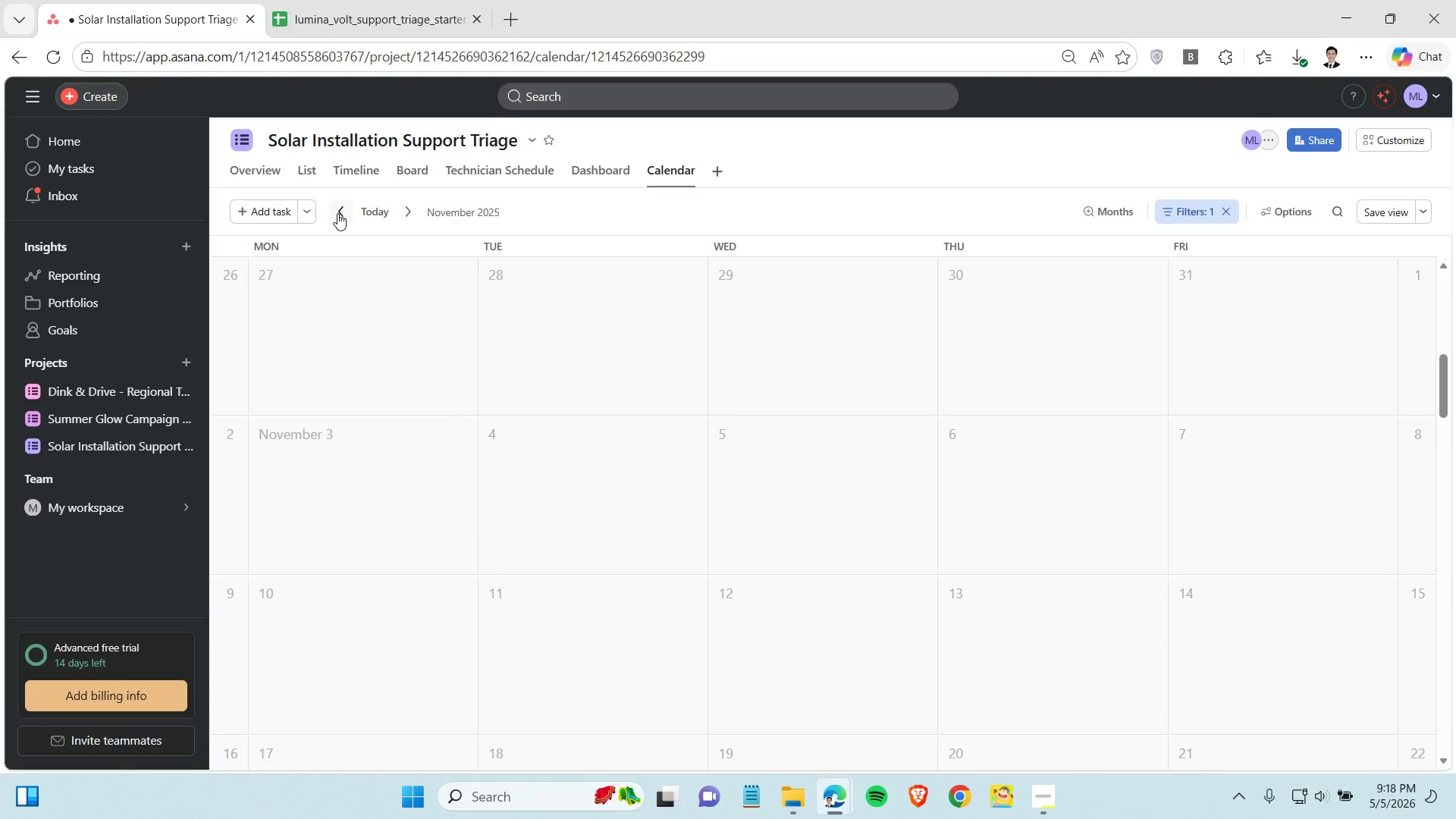 
triple_click([337, 213])
 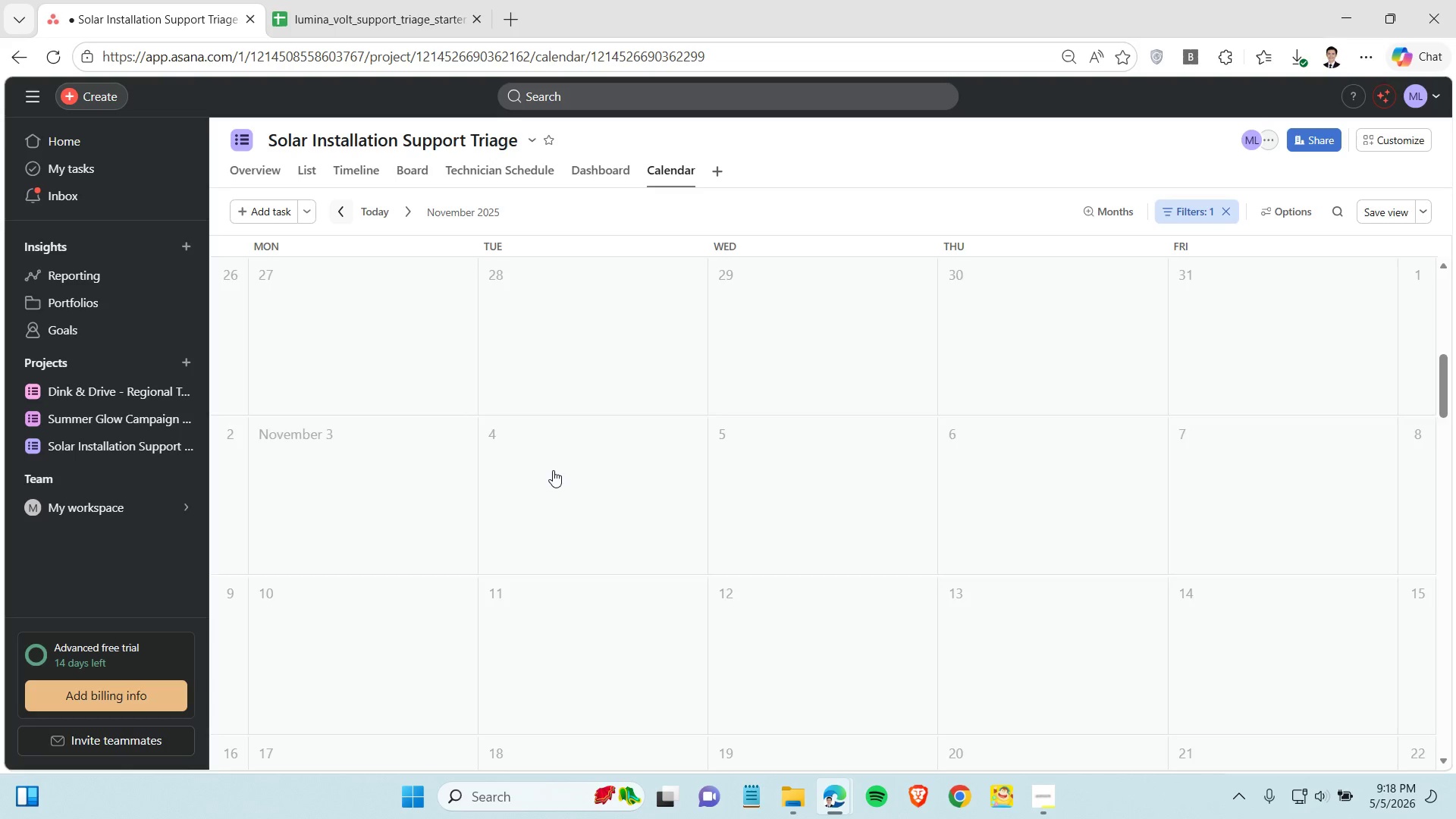 
scroll: coordinate [557, 406], scroll_direction: up, amount: 19.0
 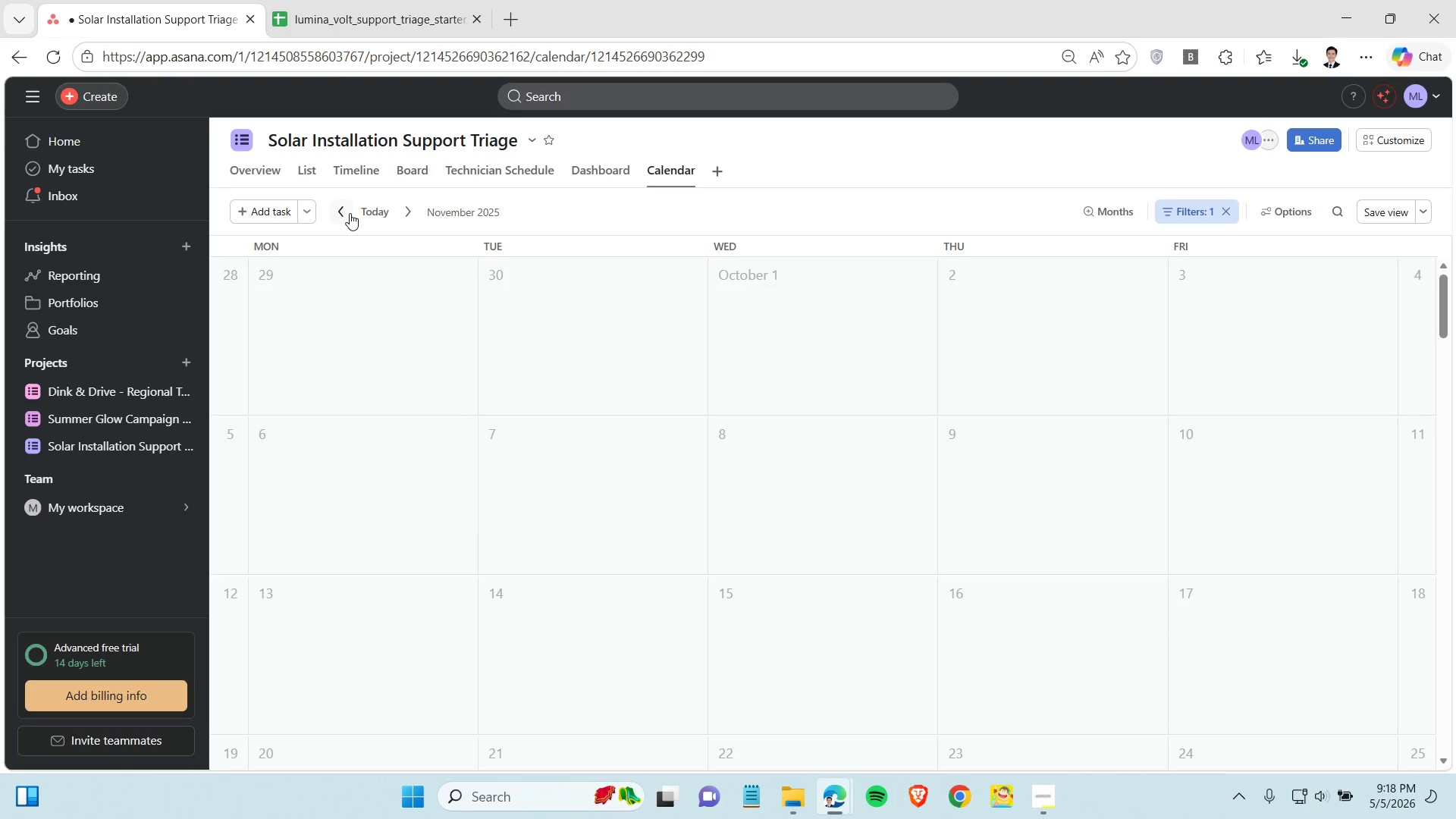 
left_click([350, 213])
 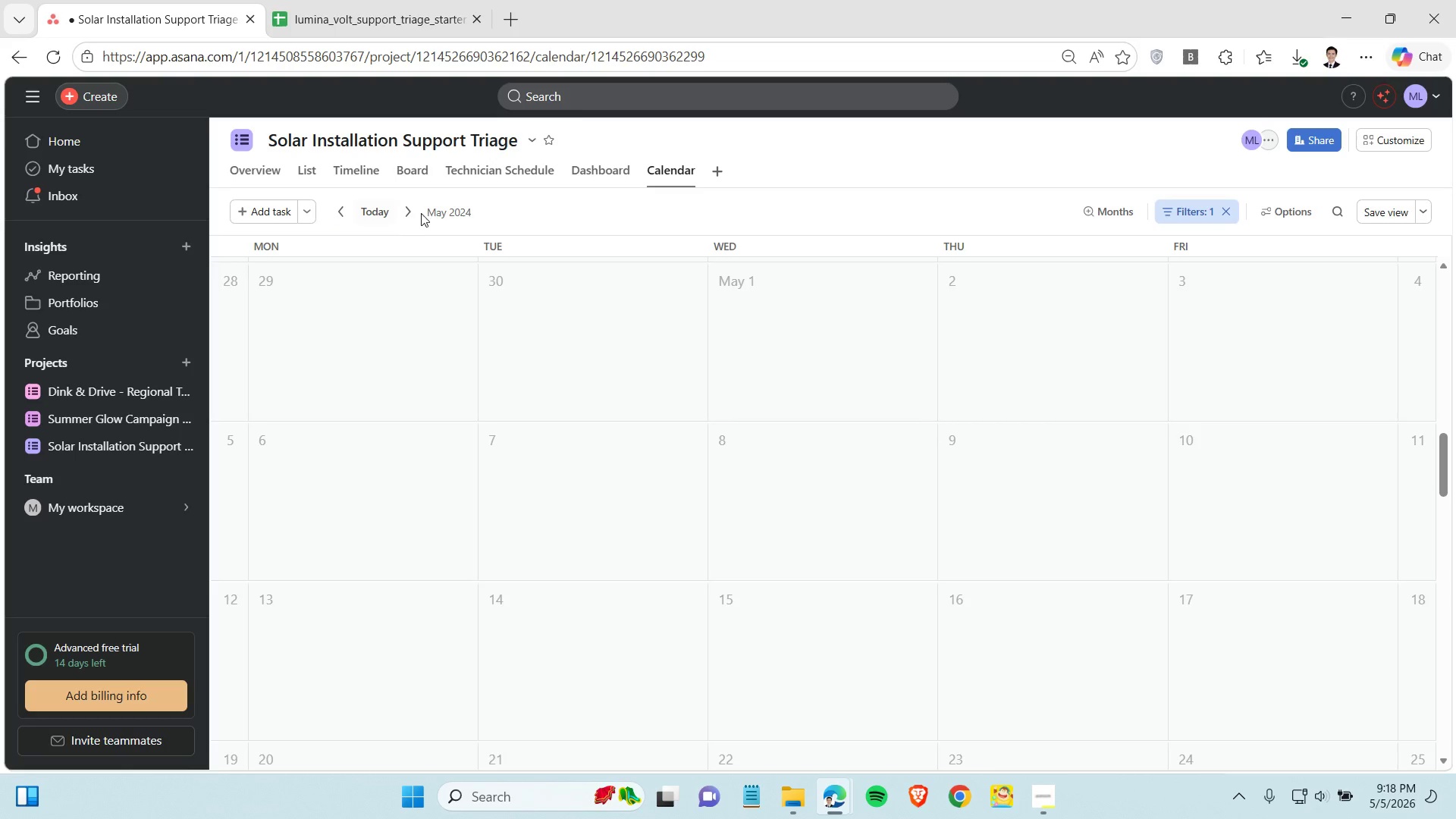 
left_click([411, 214])
 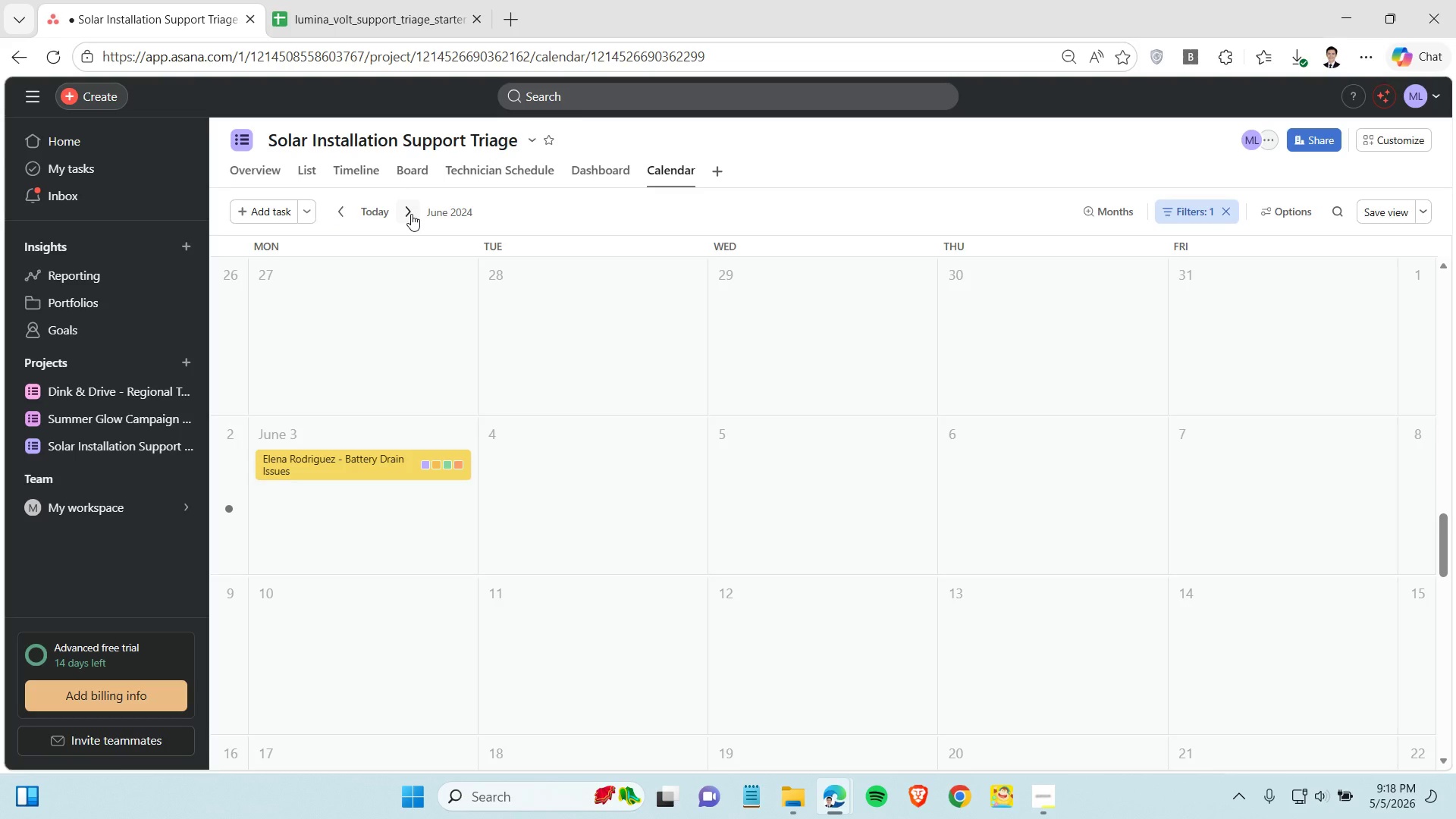 
left_click([411, 214])
 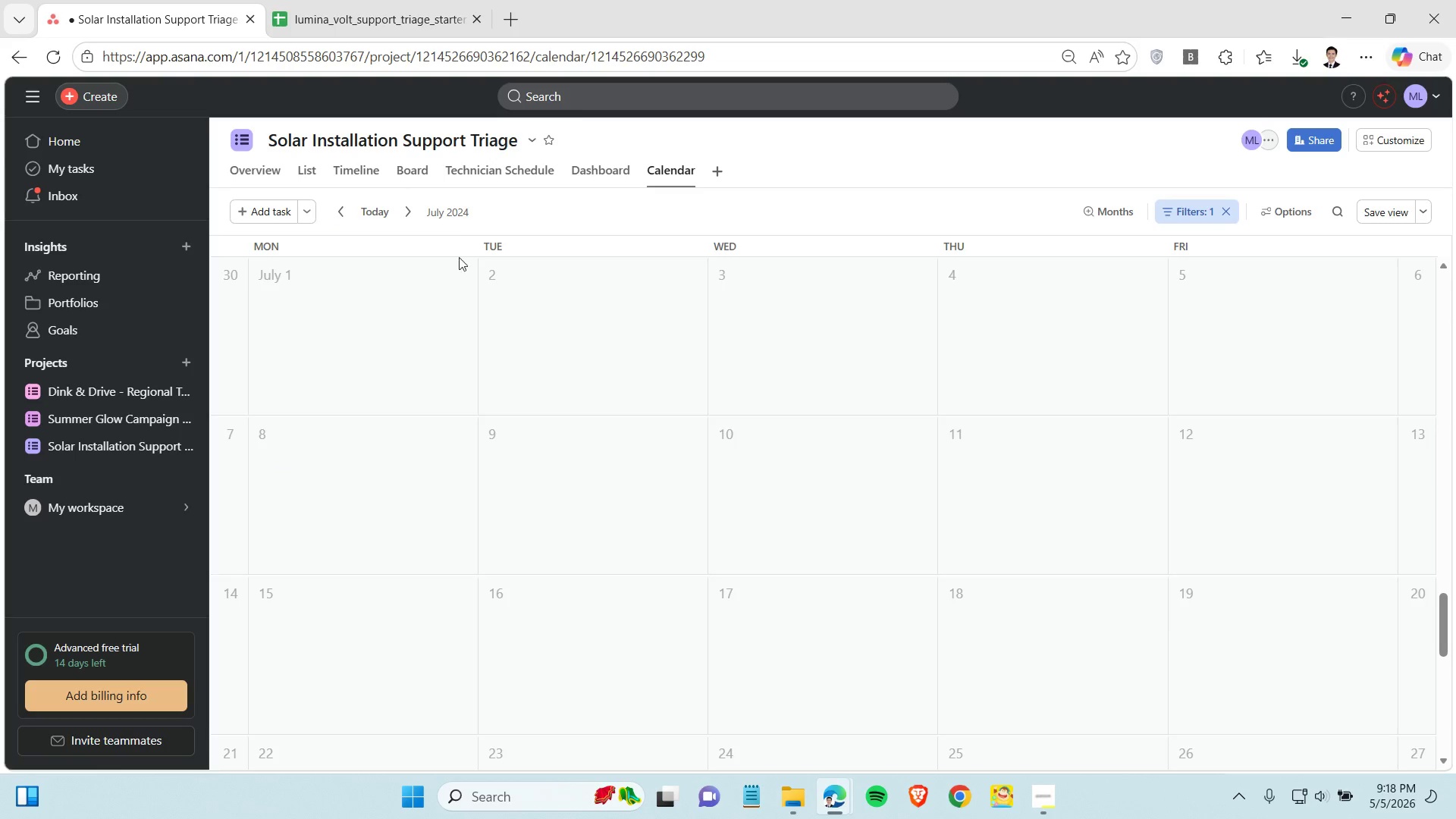 
left_click([586, 323])
 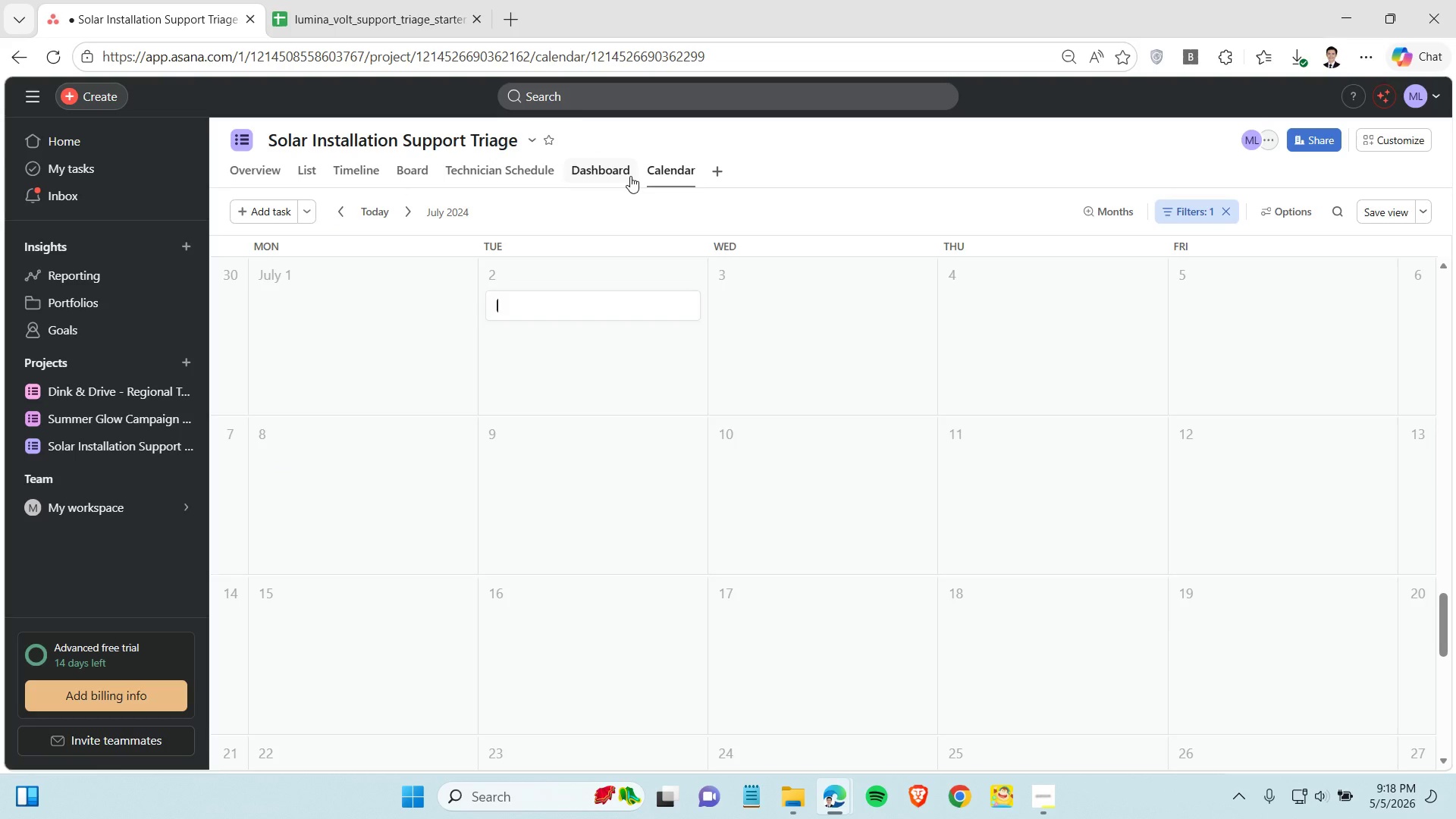 
left_click([606, 176])
 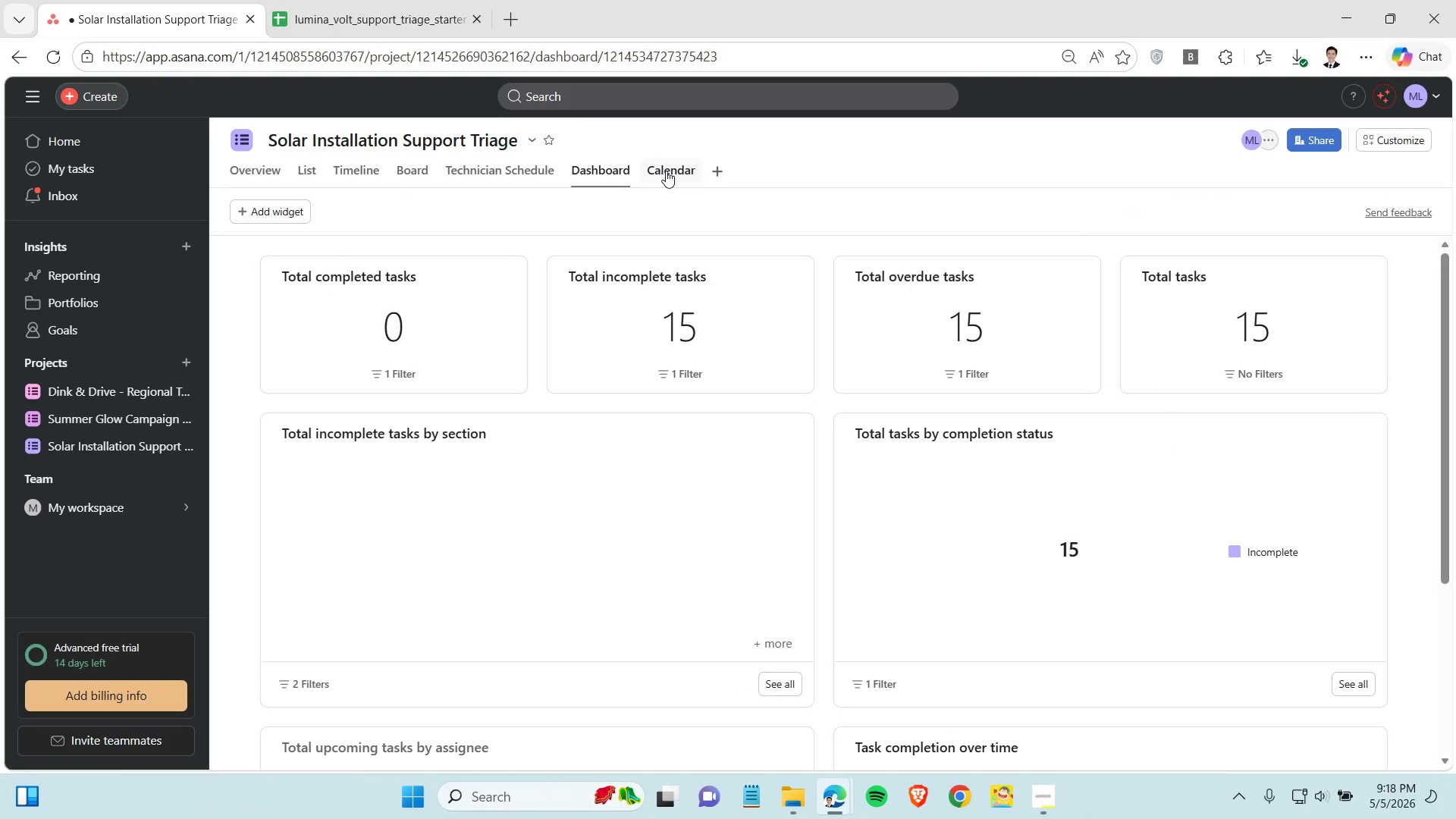 
left_click([666, 171])
 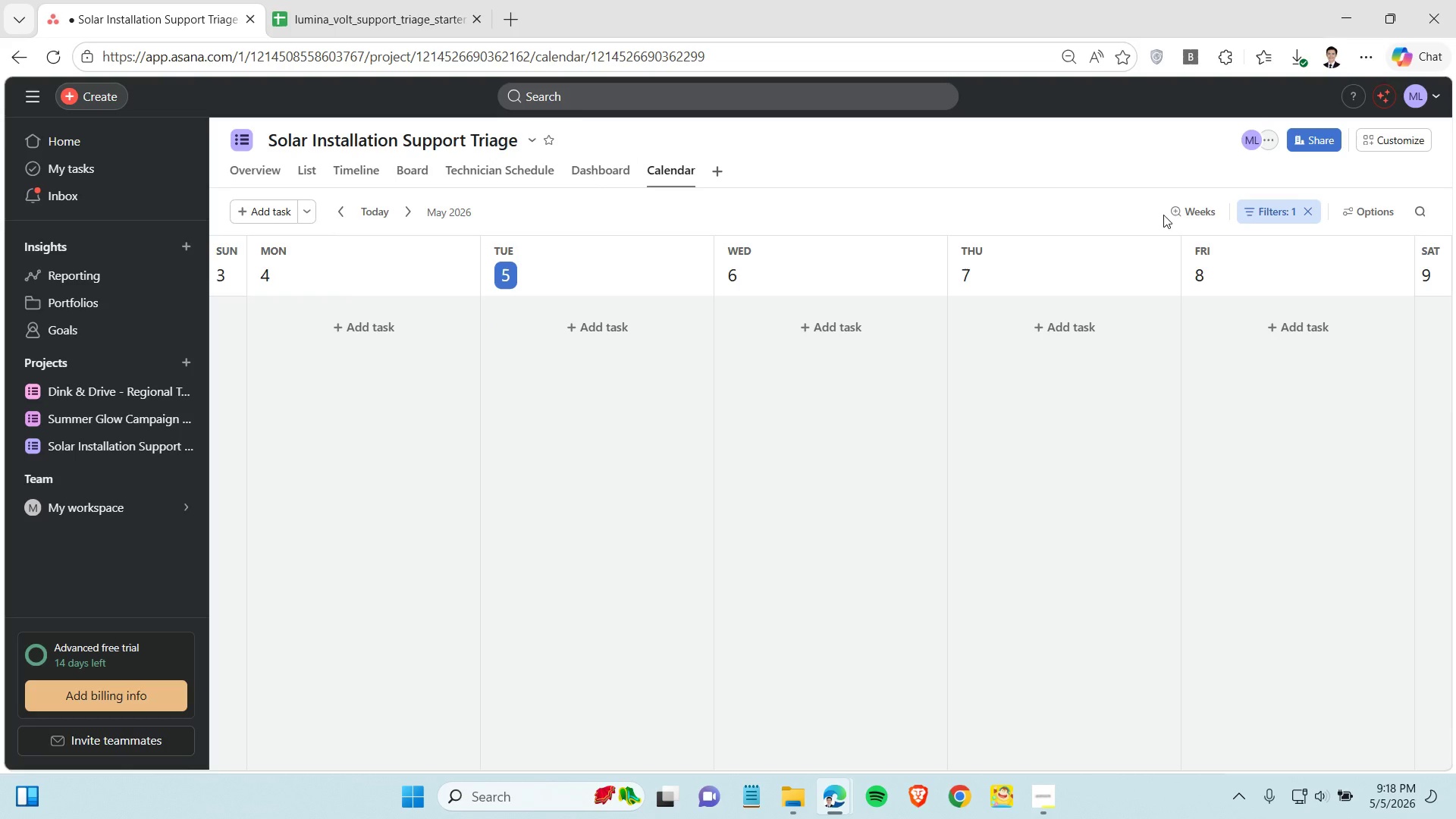 
wait(6.17)
 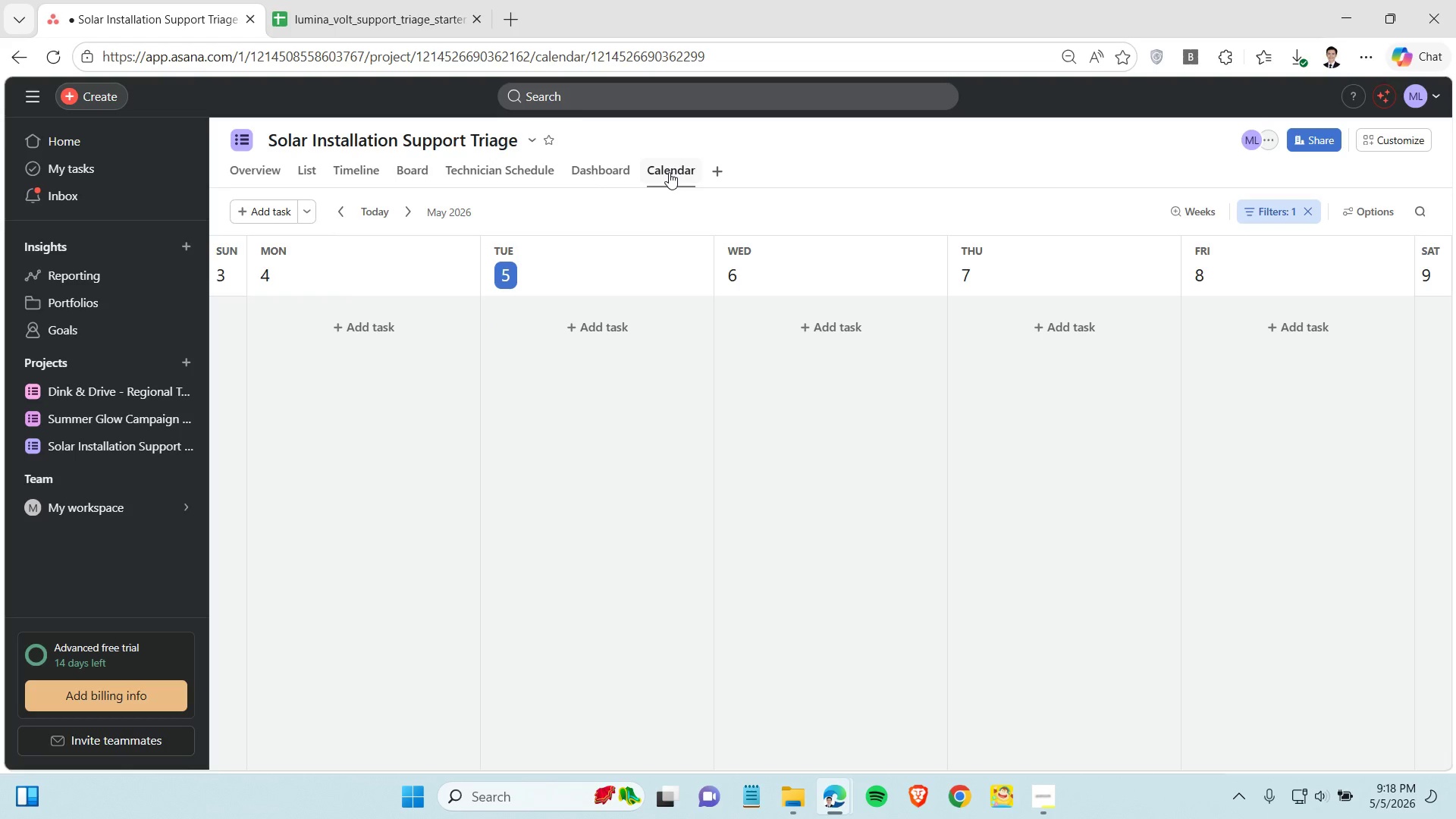 
left_click([1281, 212])
 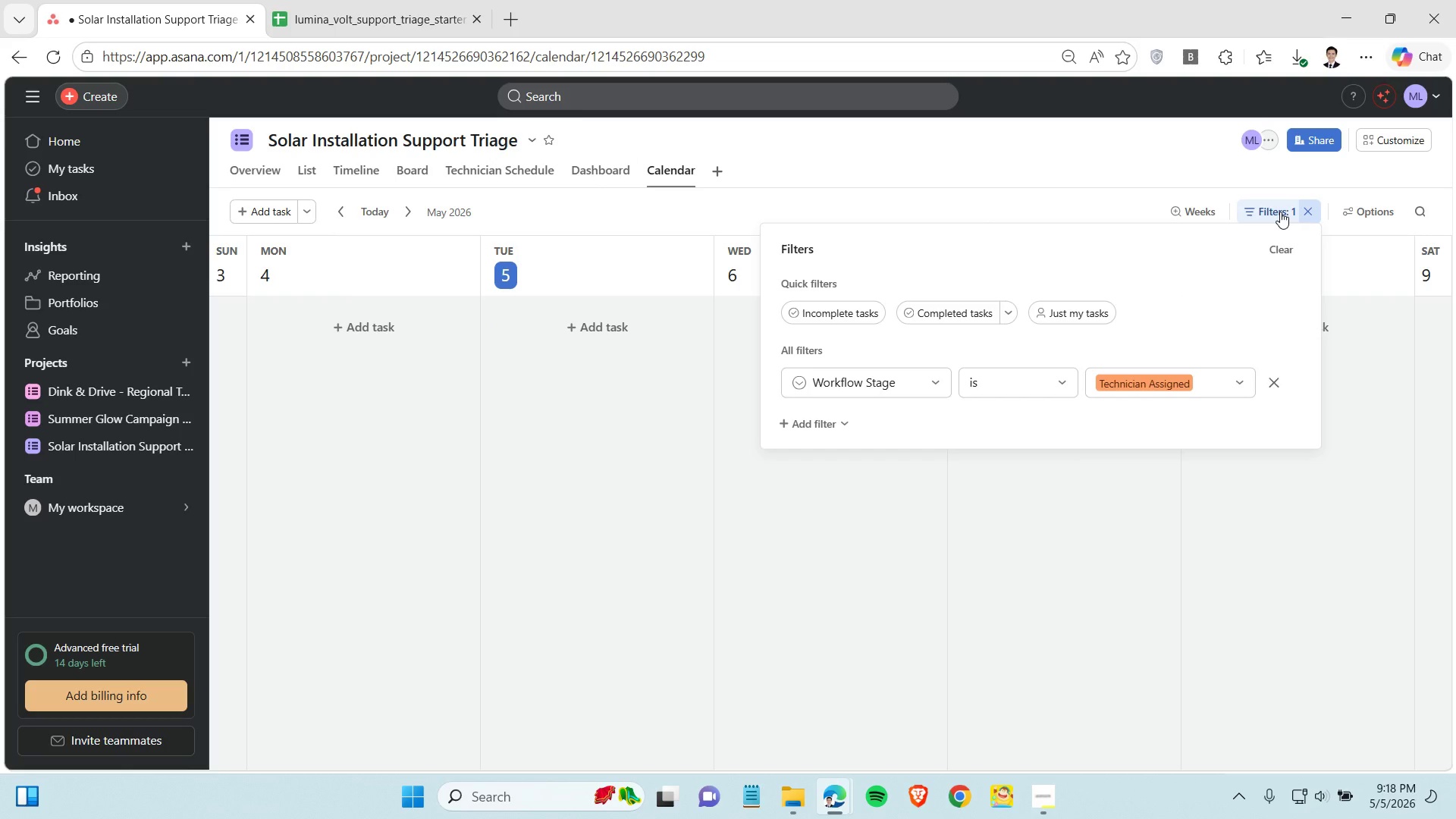 
wait(5.12)
 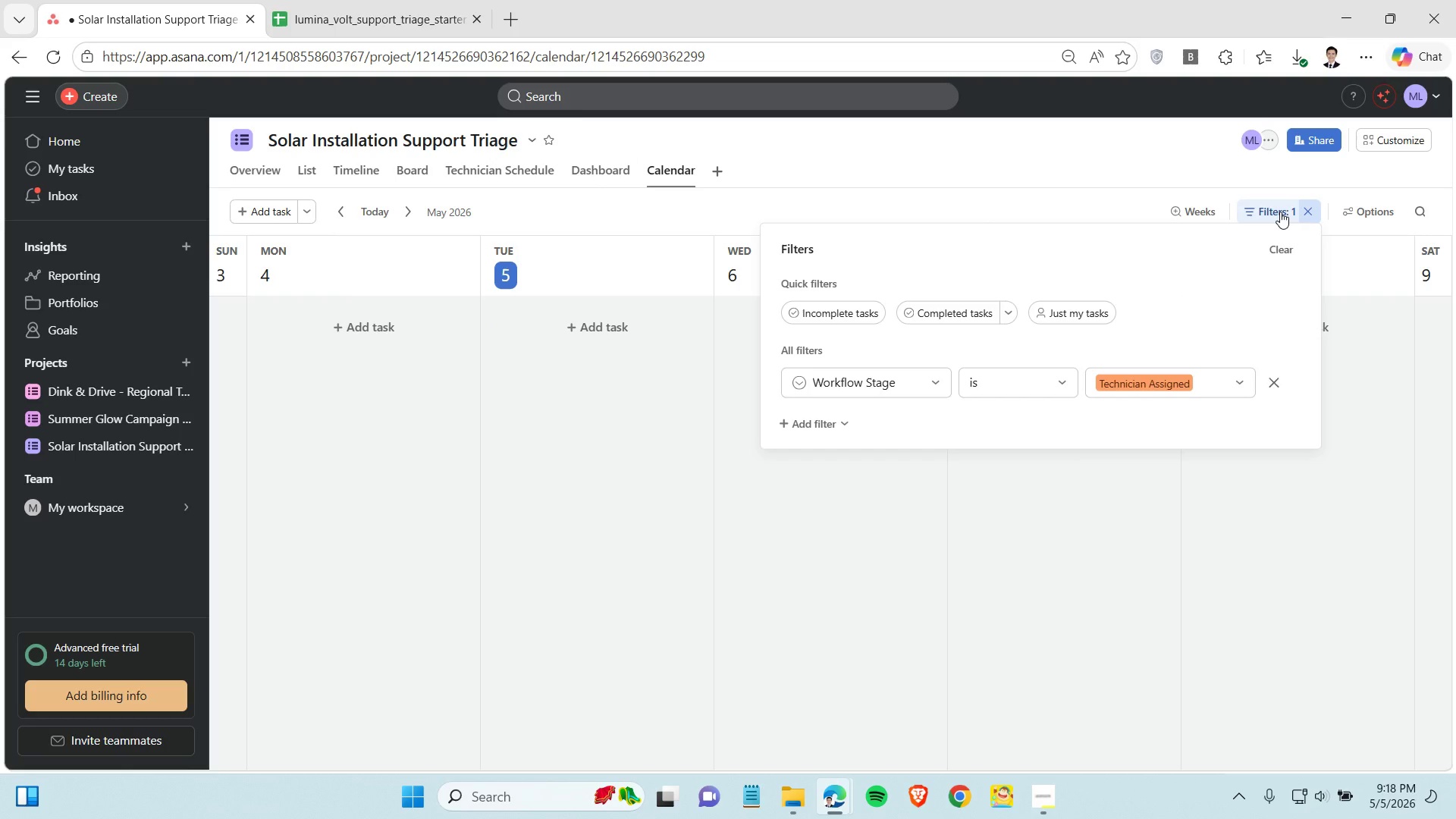 
left_click([1360, 215])
 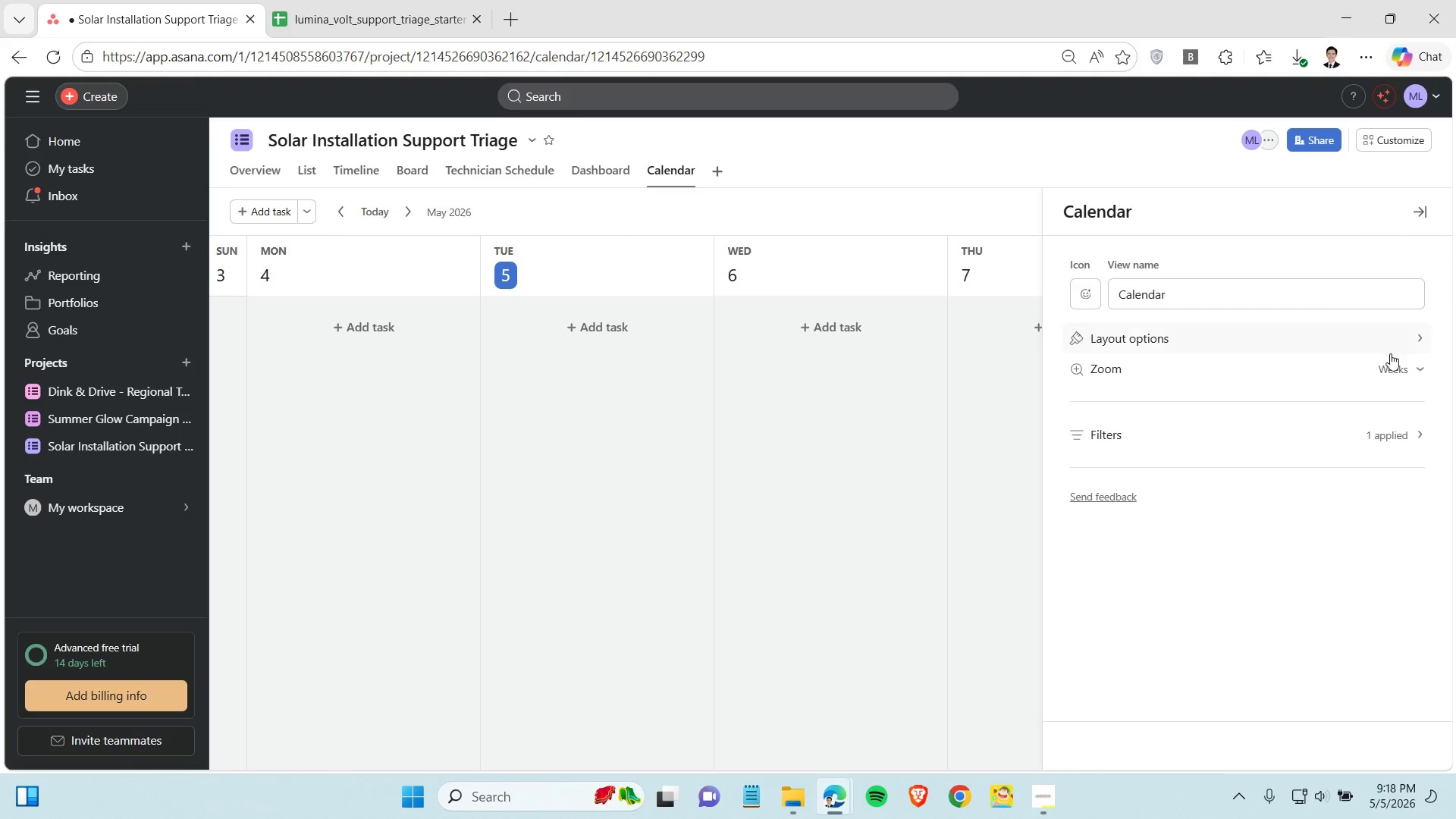 
left_click([1398, 364])
 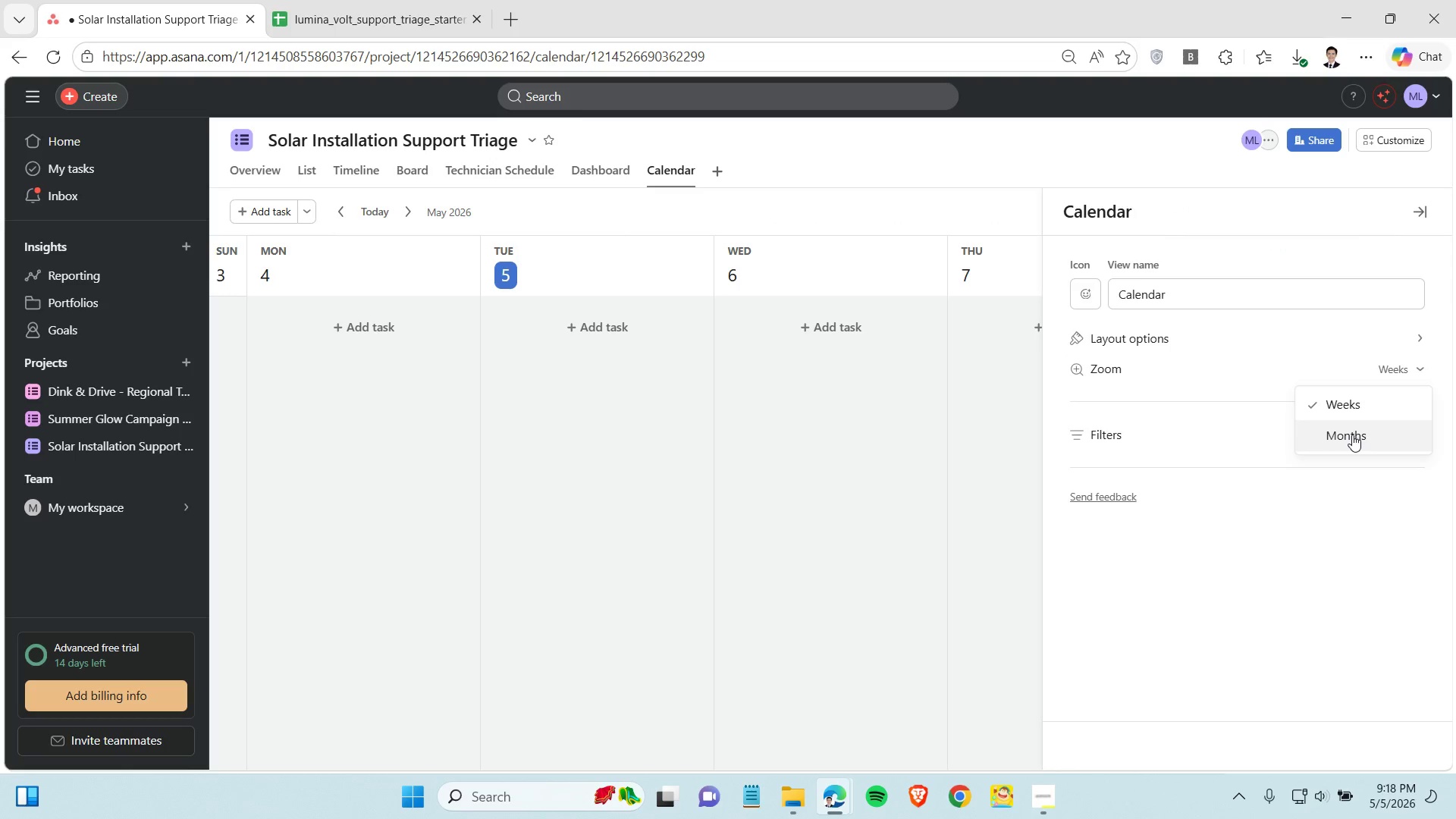 
left_click([1352, 435])
 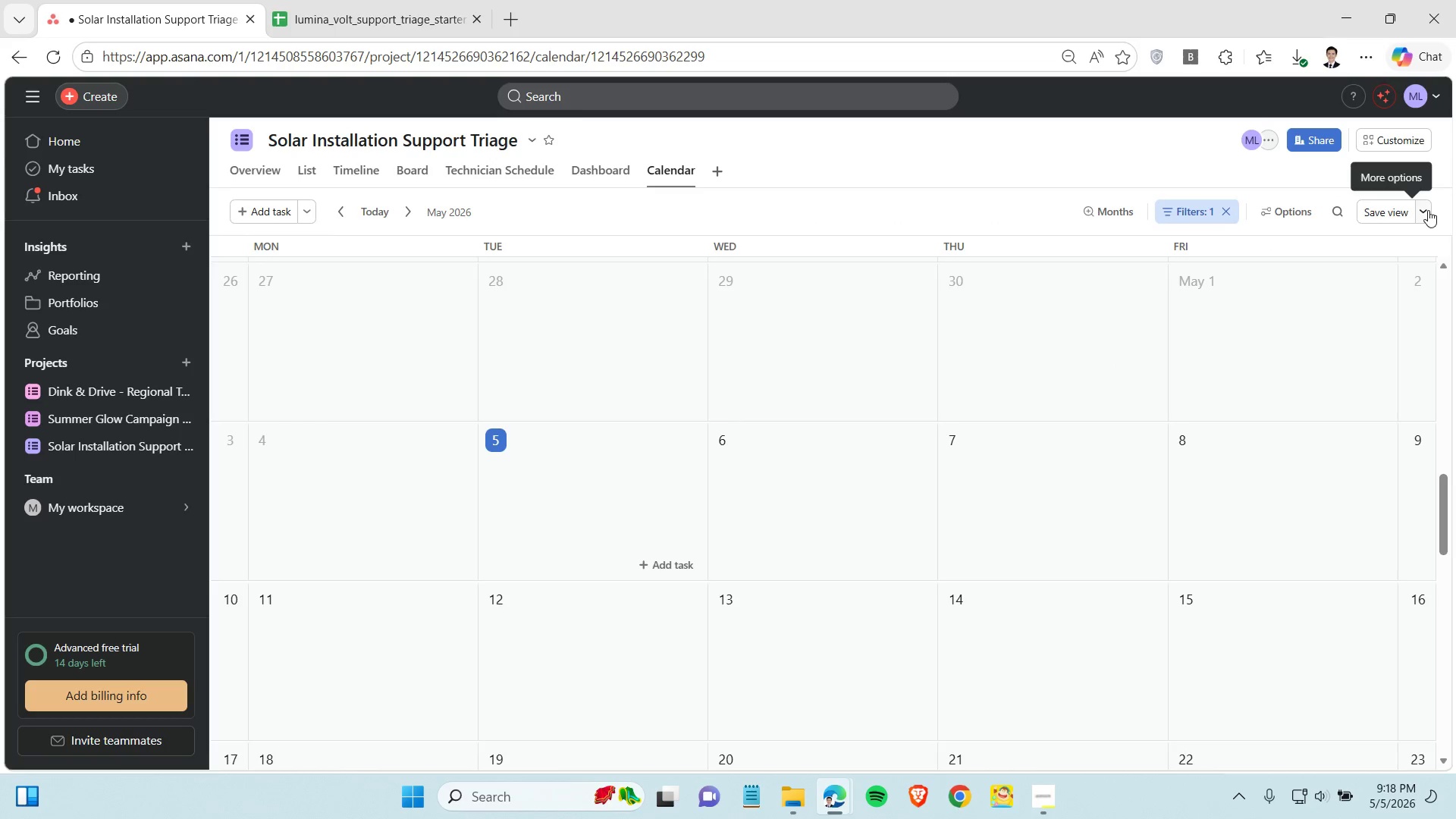 
left_click([1284, 217])
 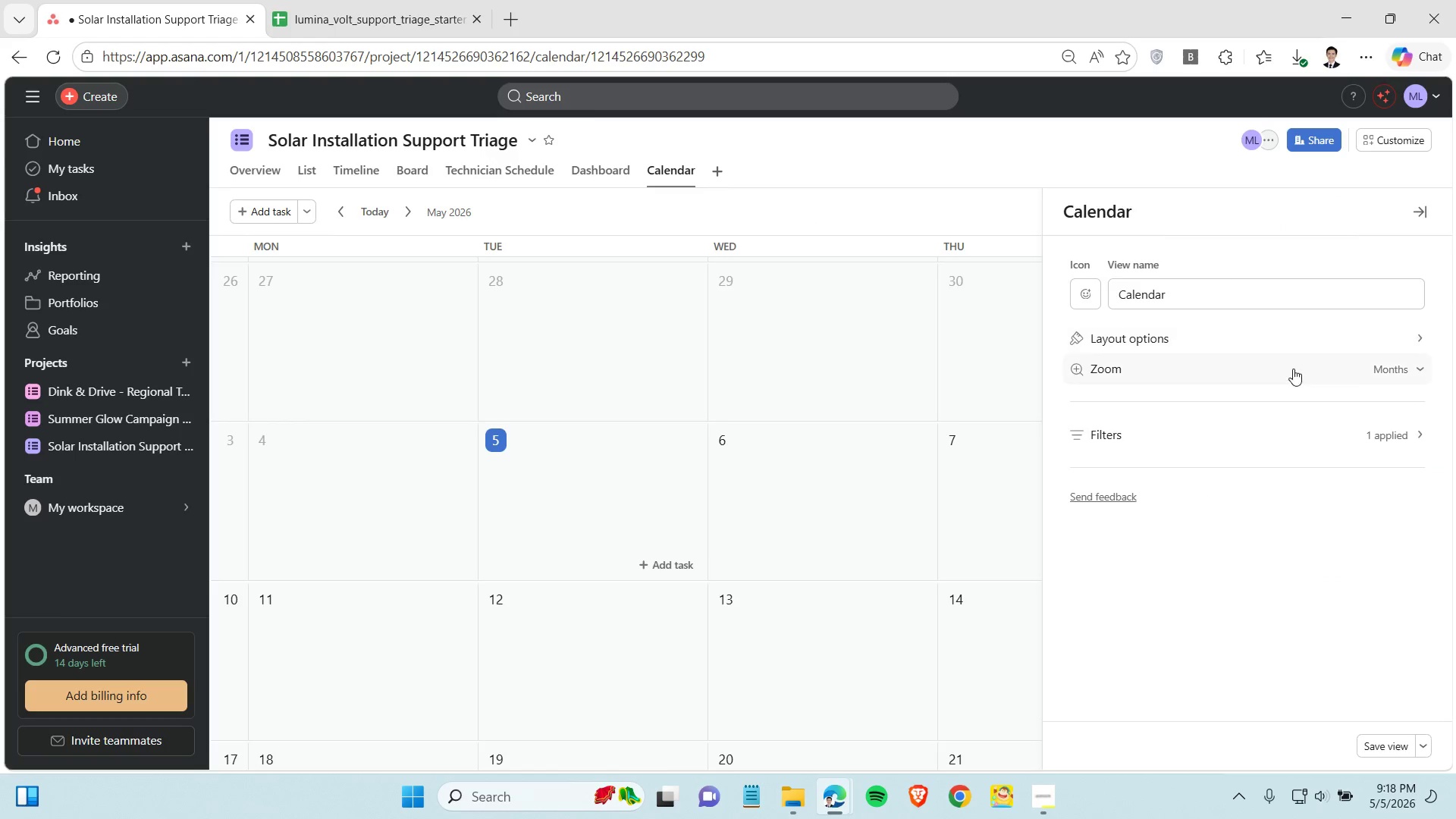 
wait(5.33)
 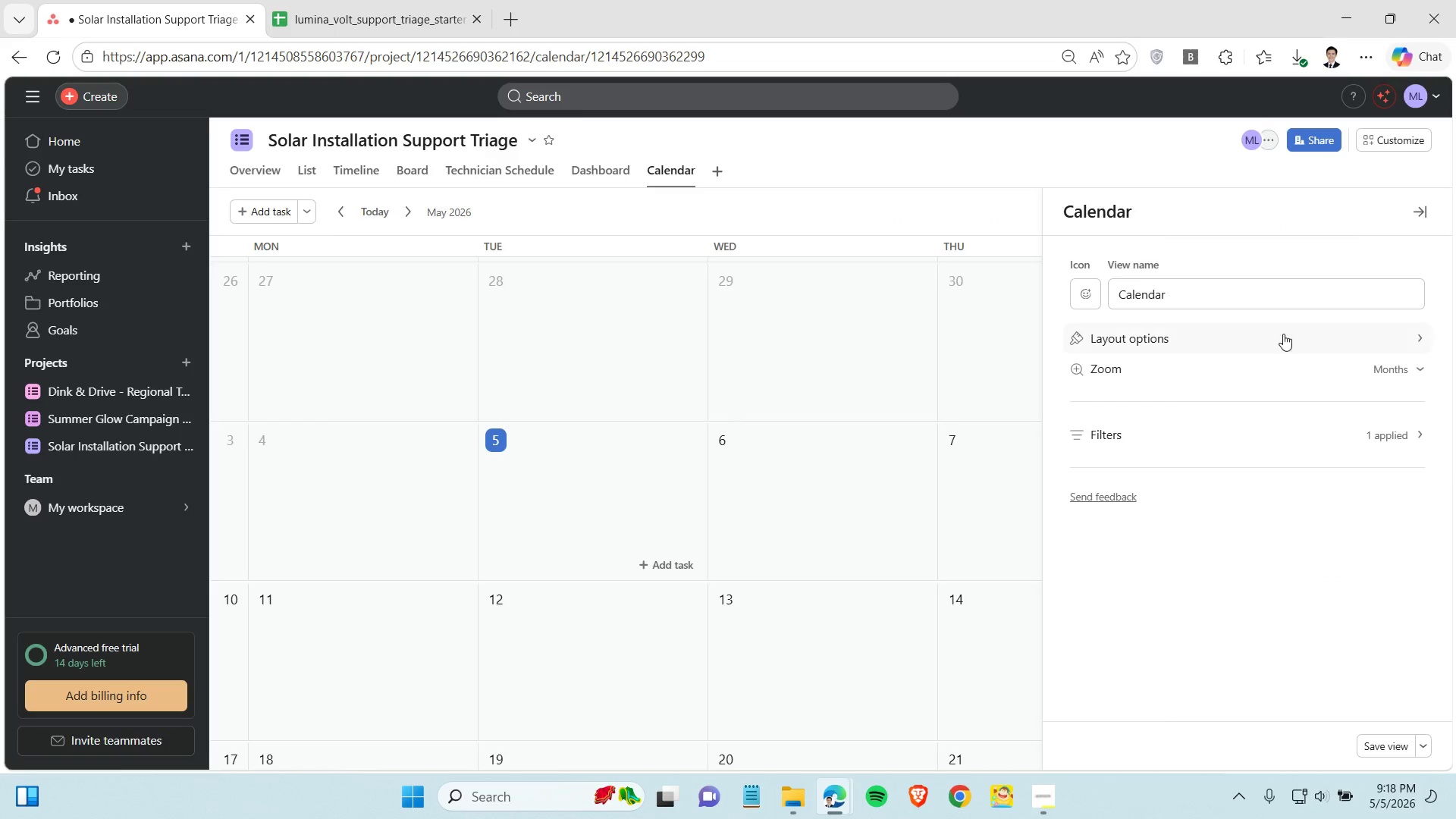 
left_click([1299, 331])
 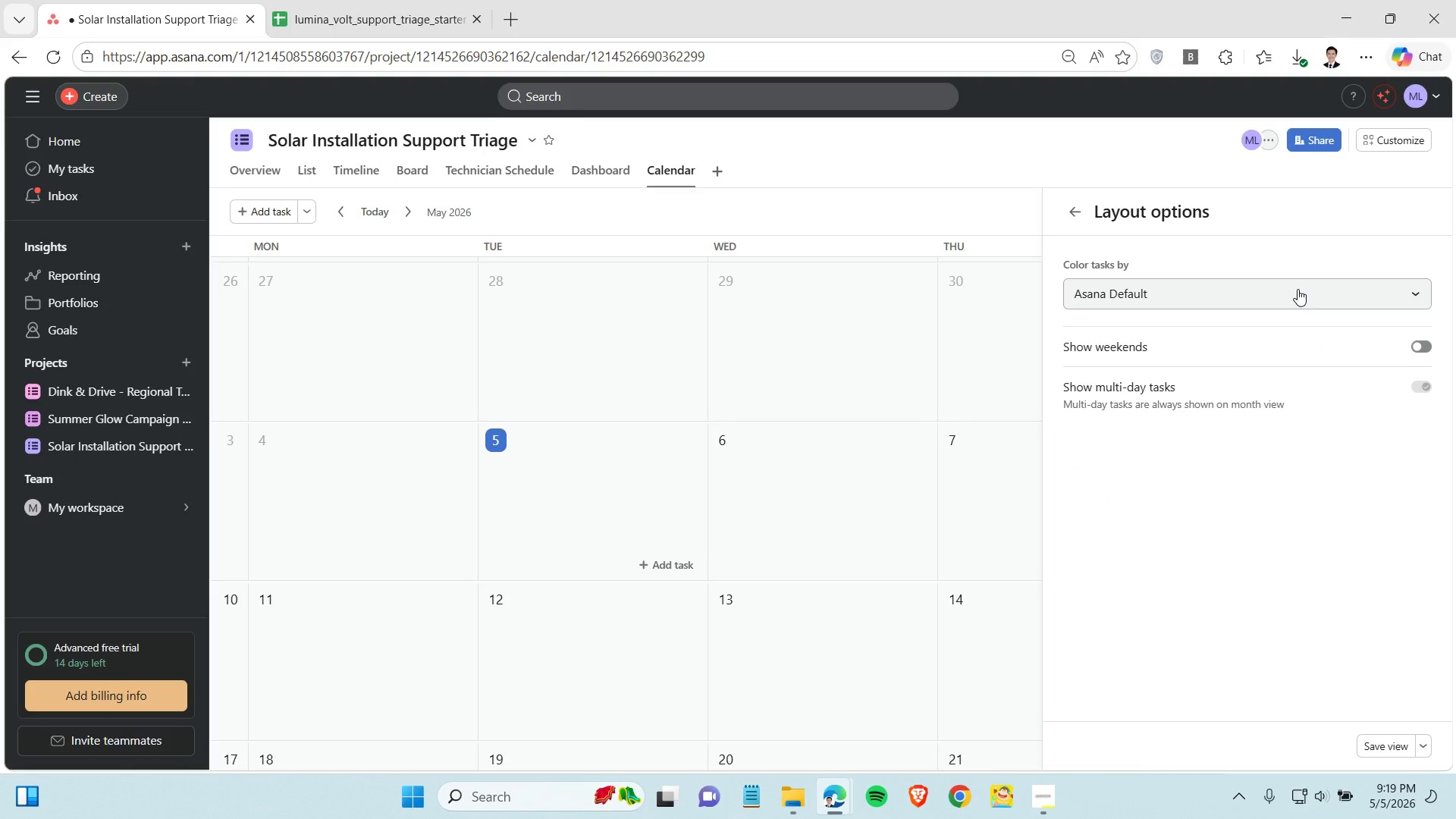 
left_click([1298, 289])
 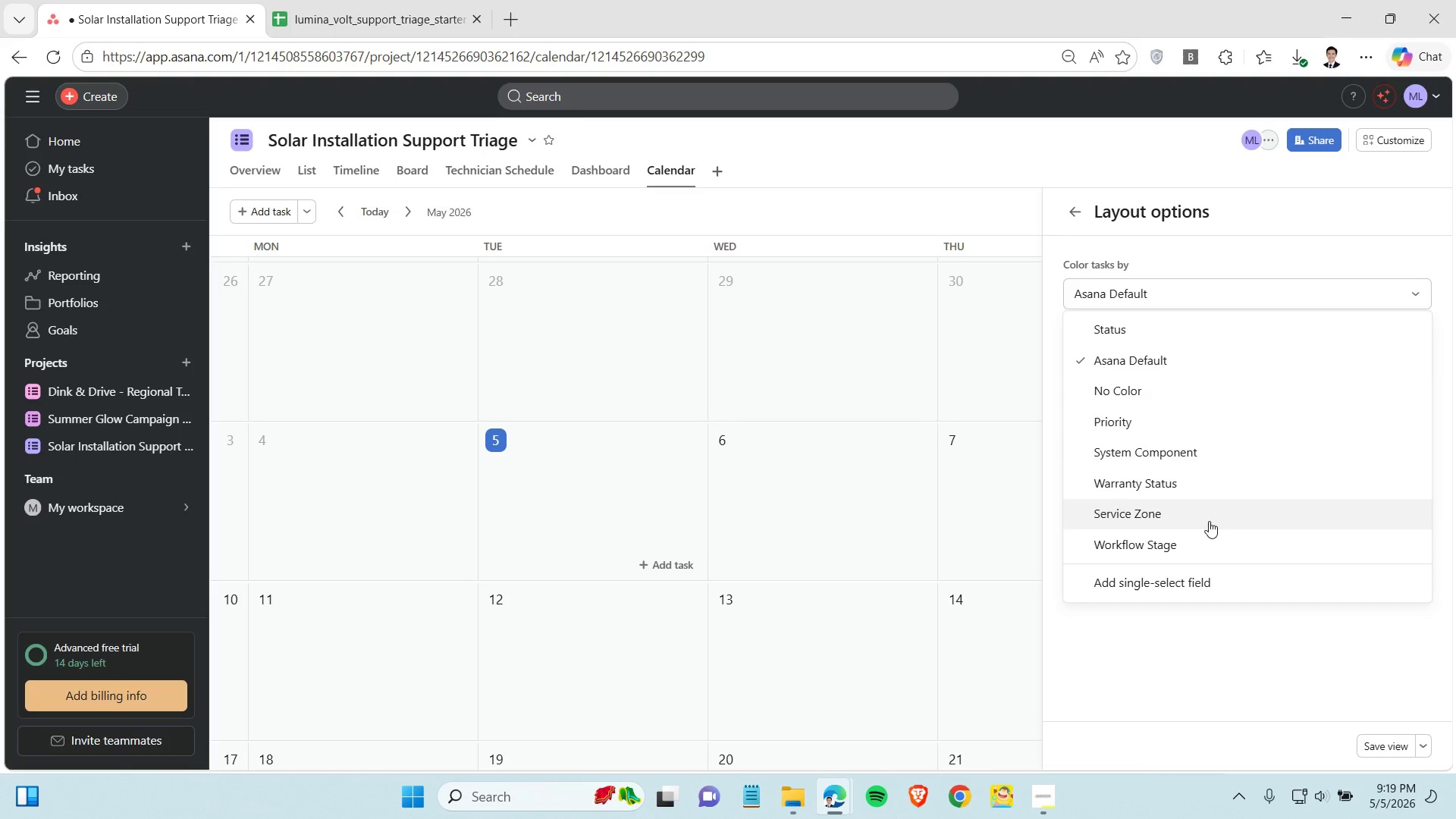 
scroll: coordinate [1212, 526], scroll_direction: down, amount: 3.0
 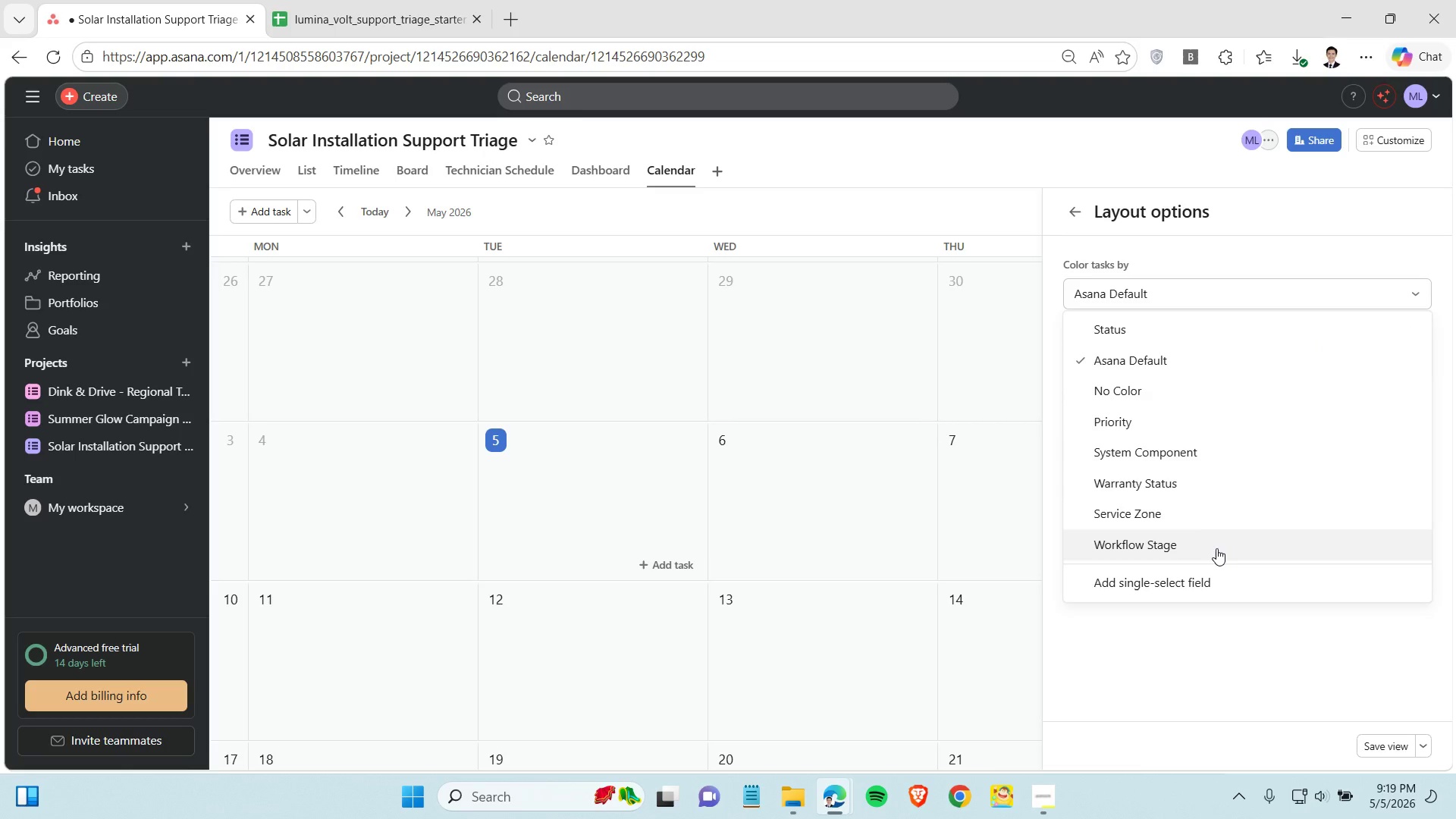 
scroll: coordinate [1178, 350], scroll_direction: up, amount: 2.0
 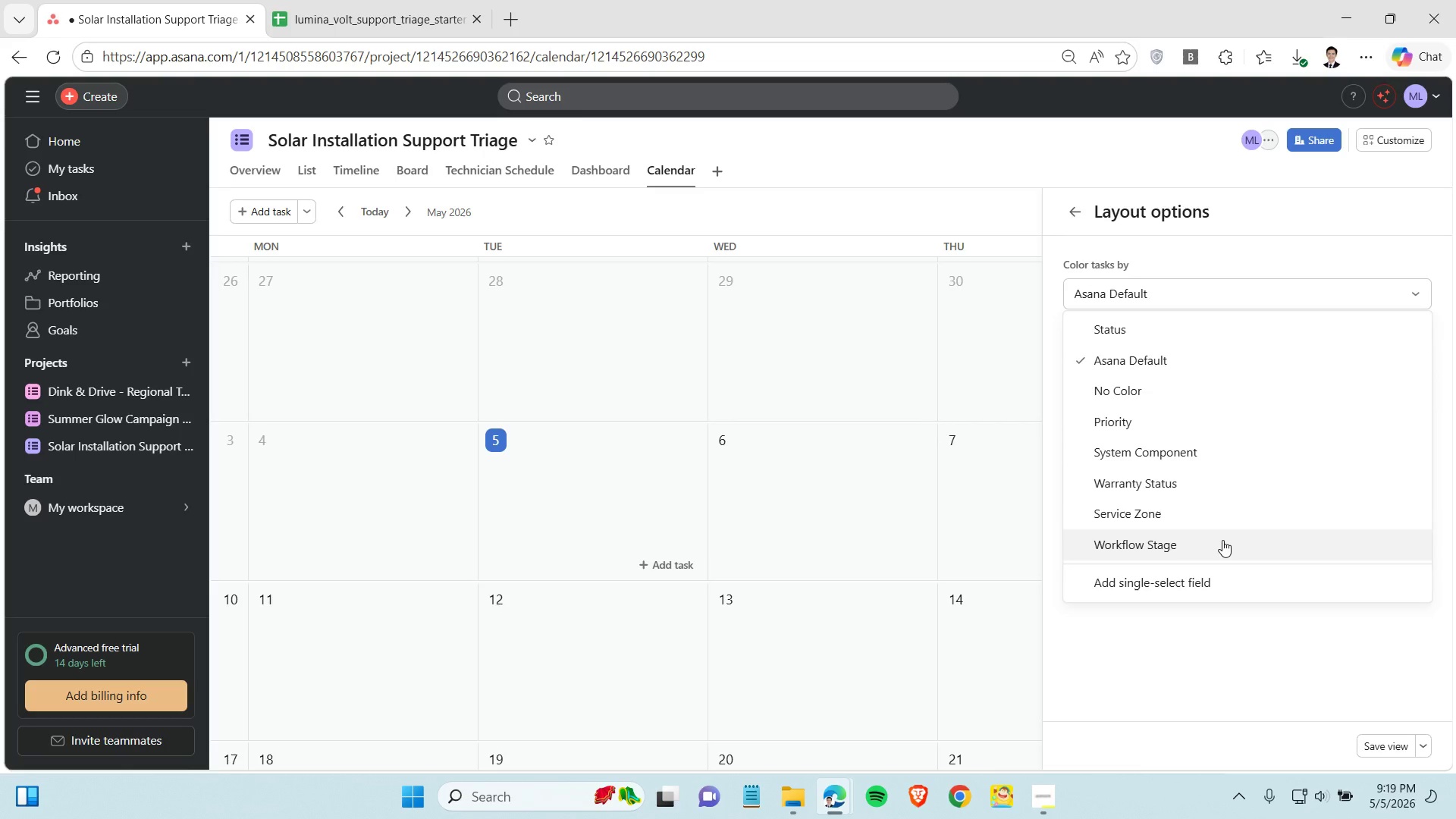 
left_click([1222, 540])
 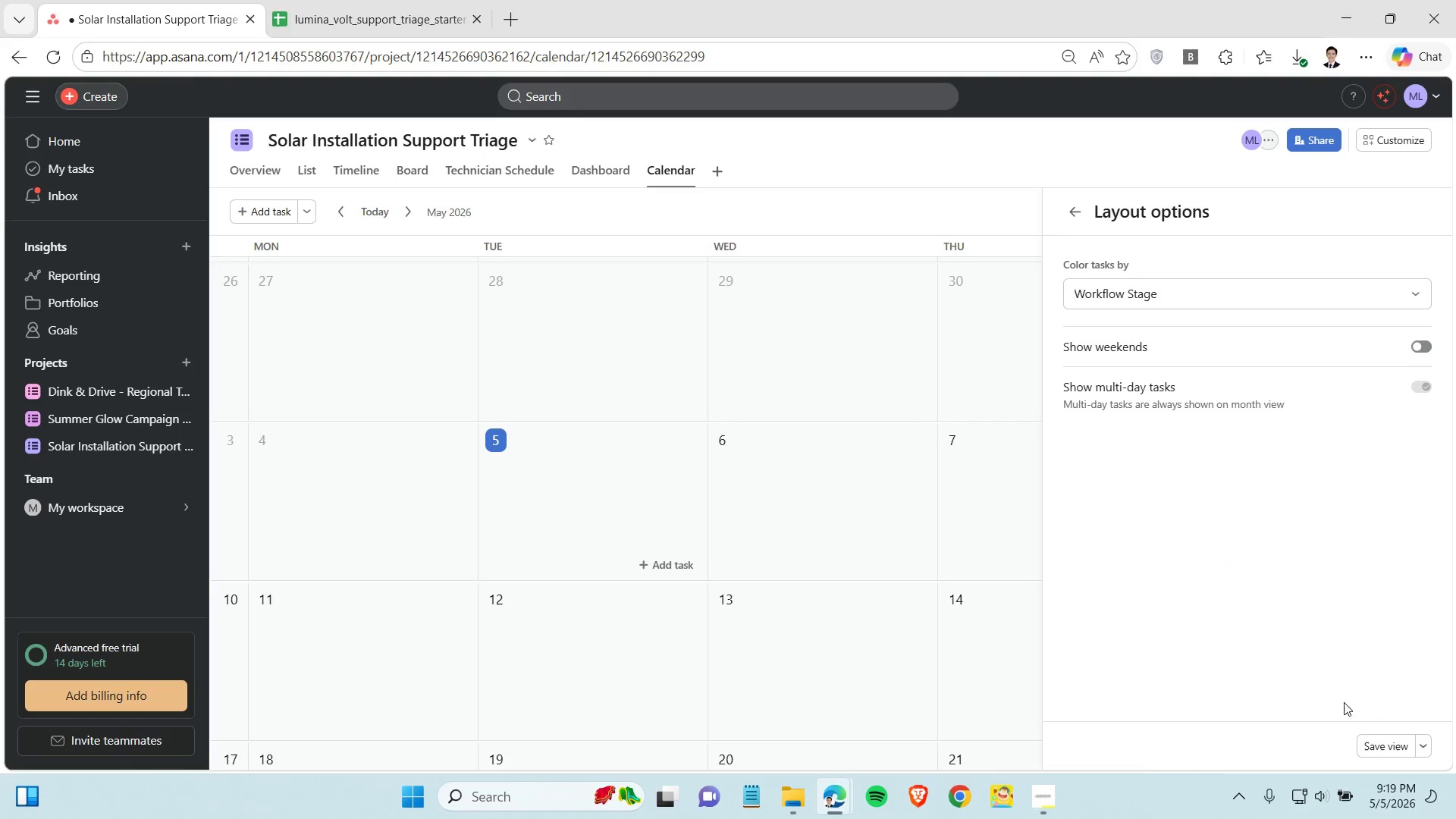 
left_click([1385, 735])
 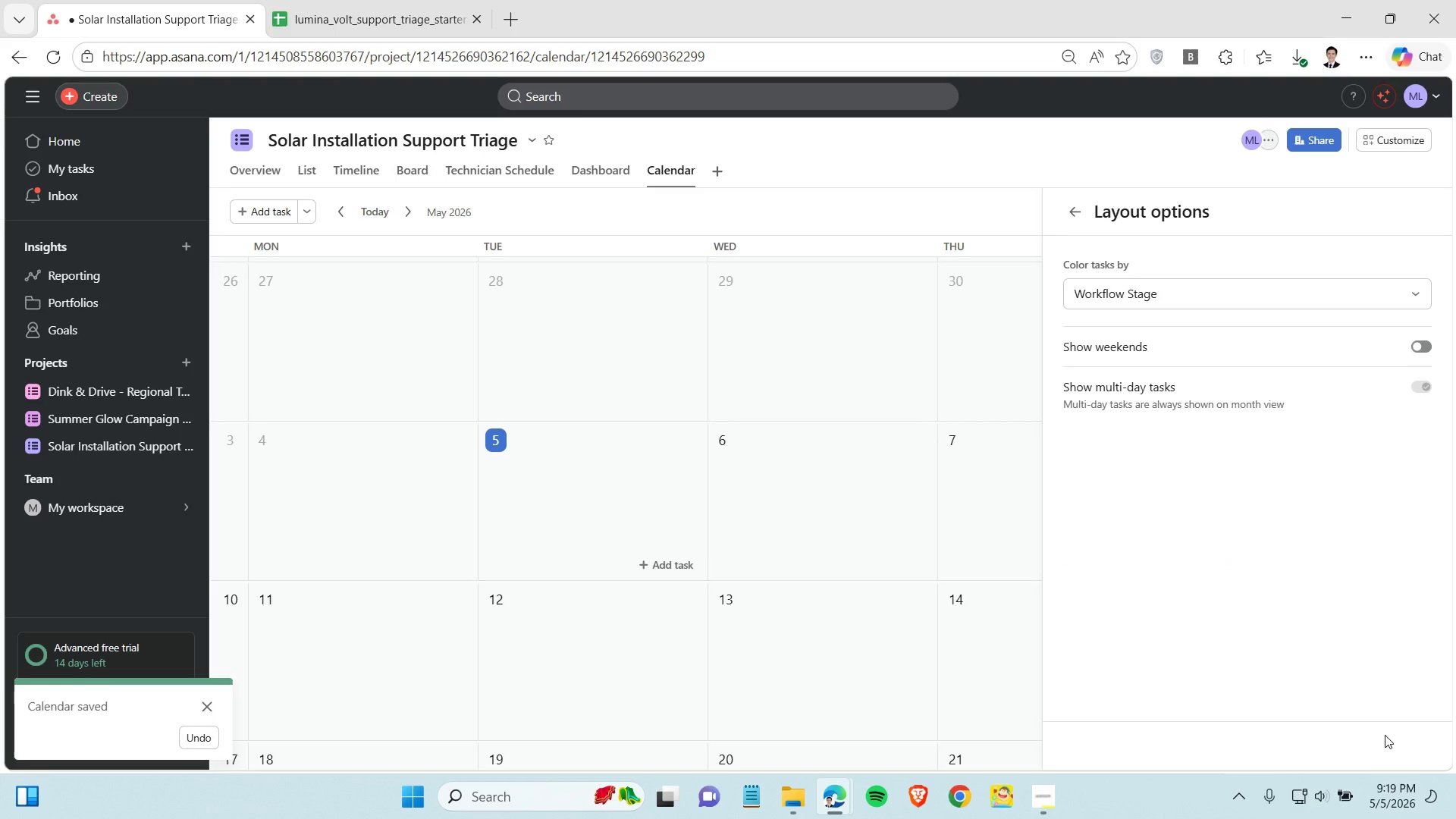 
wait(8.16)
 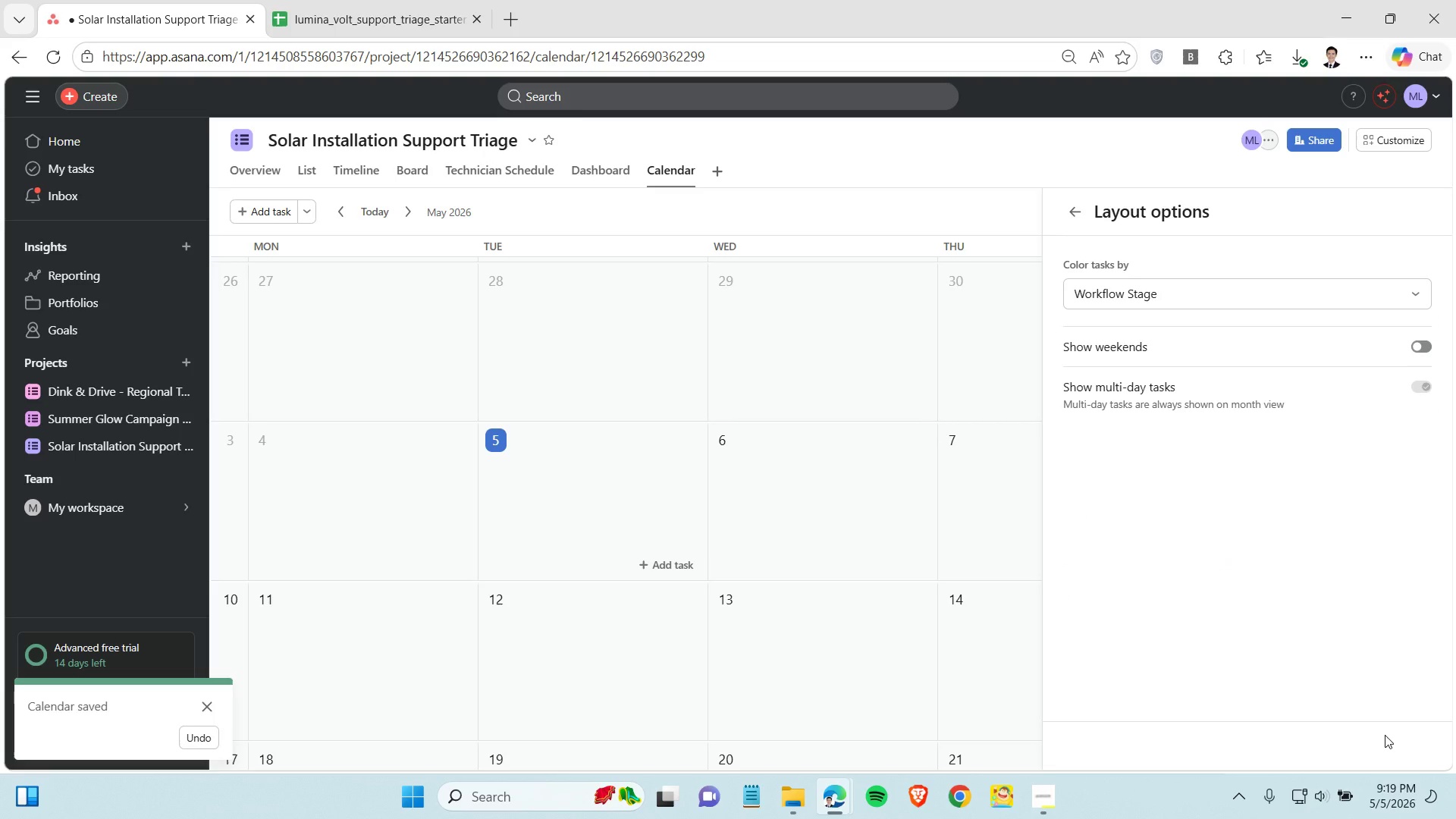 
left_click([512, 174])
 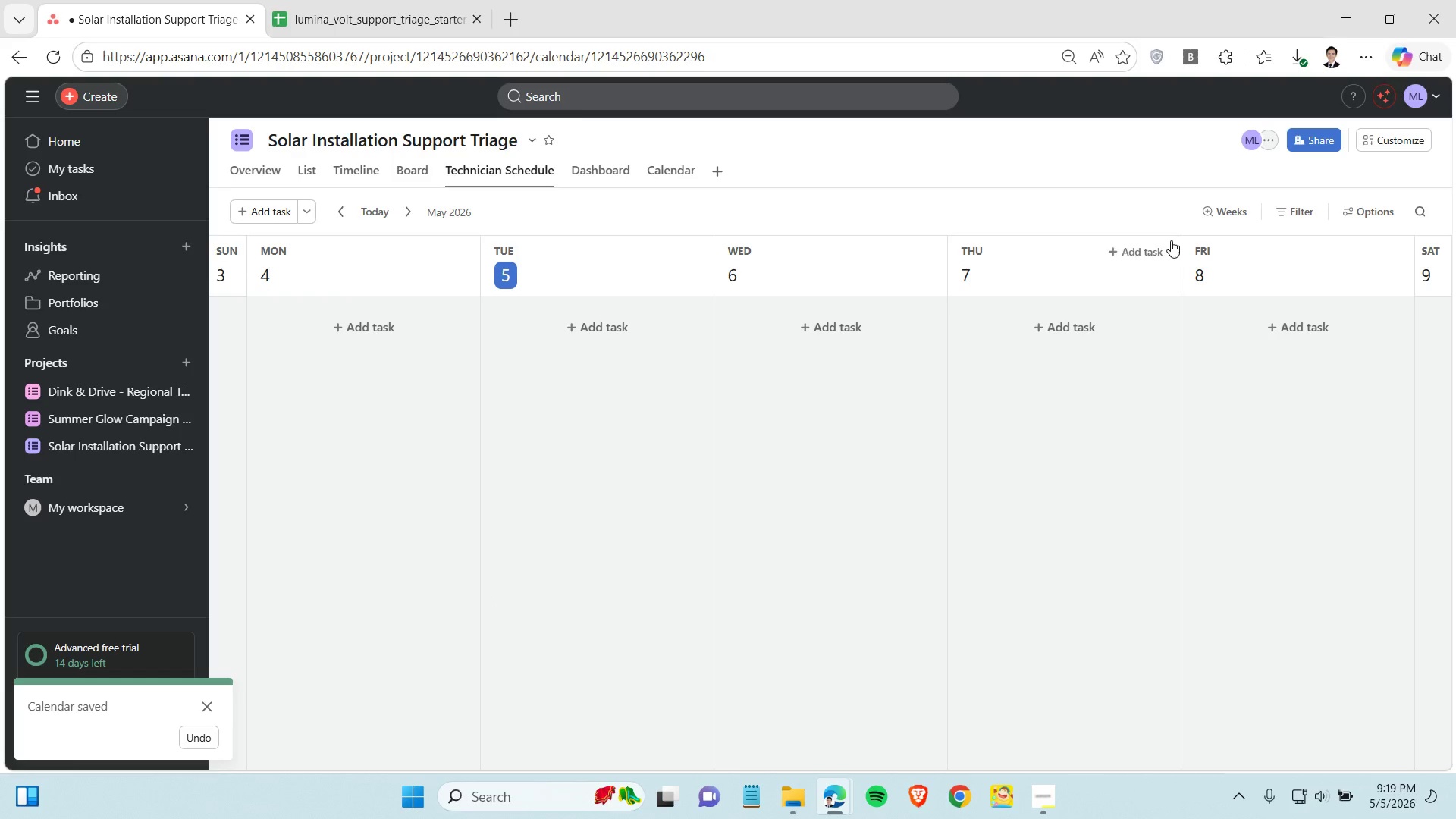 
left_click([1286, 210])
 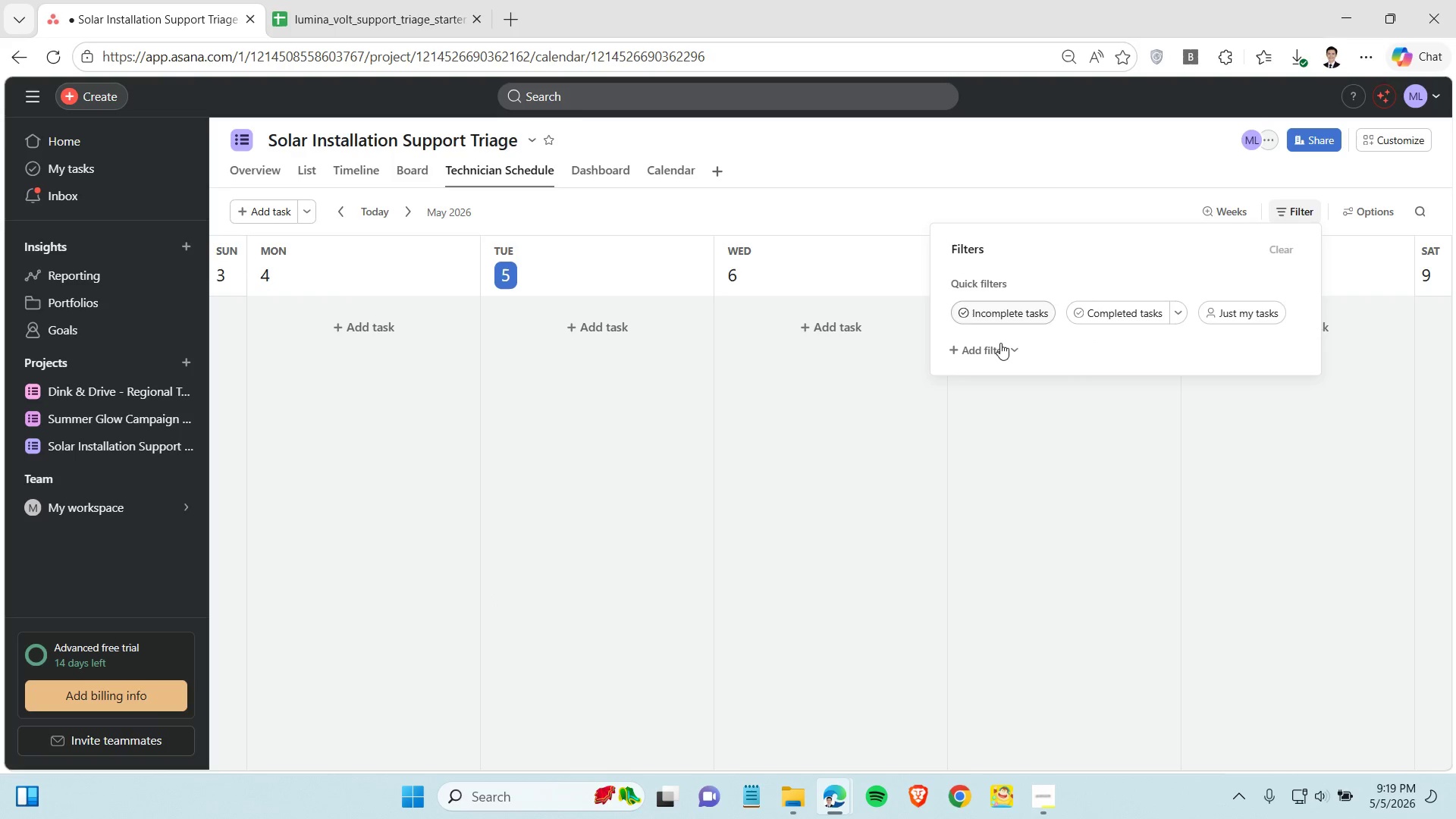 
left_click([1000, 345])
 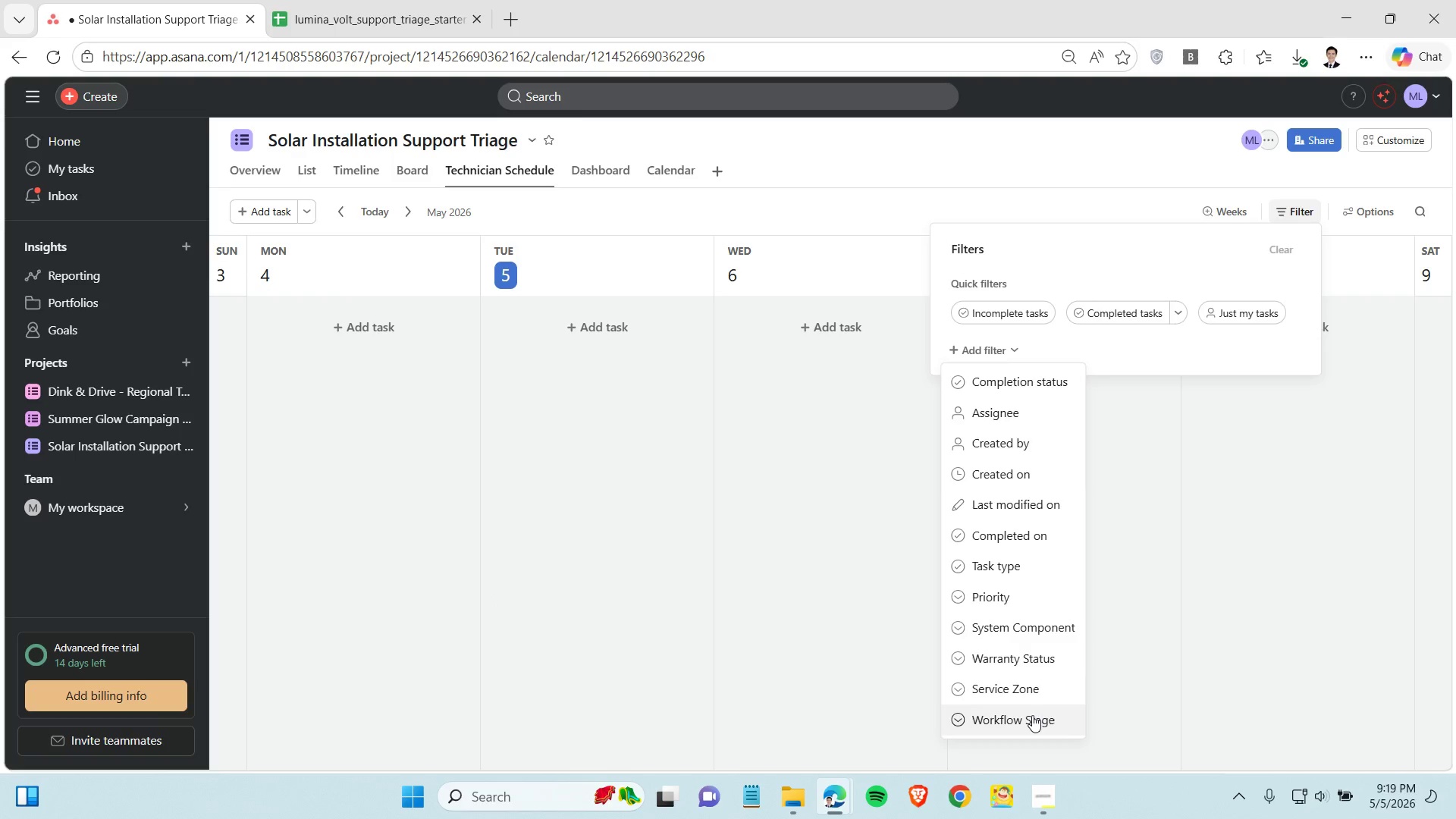 
left_click([1032, 715])
 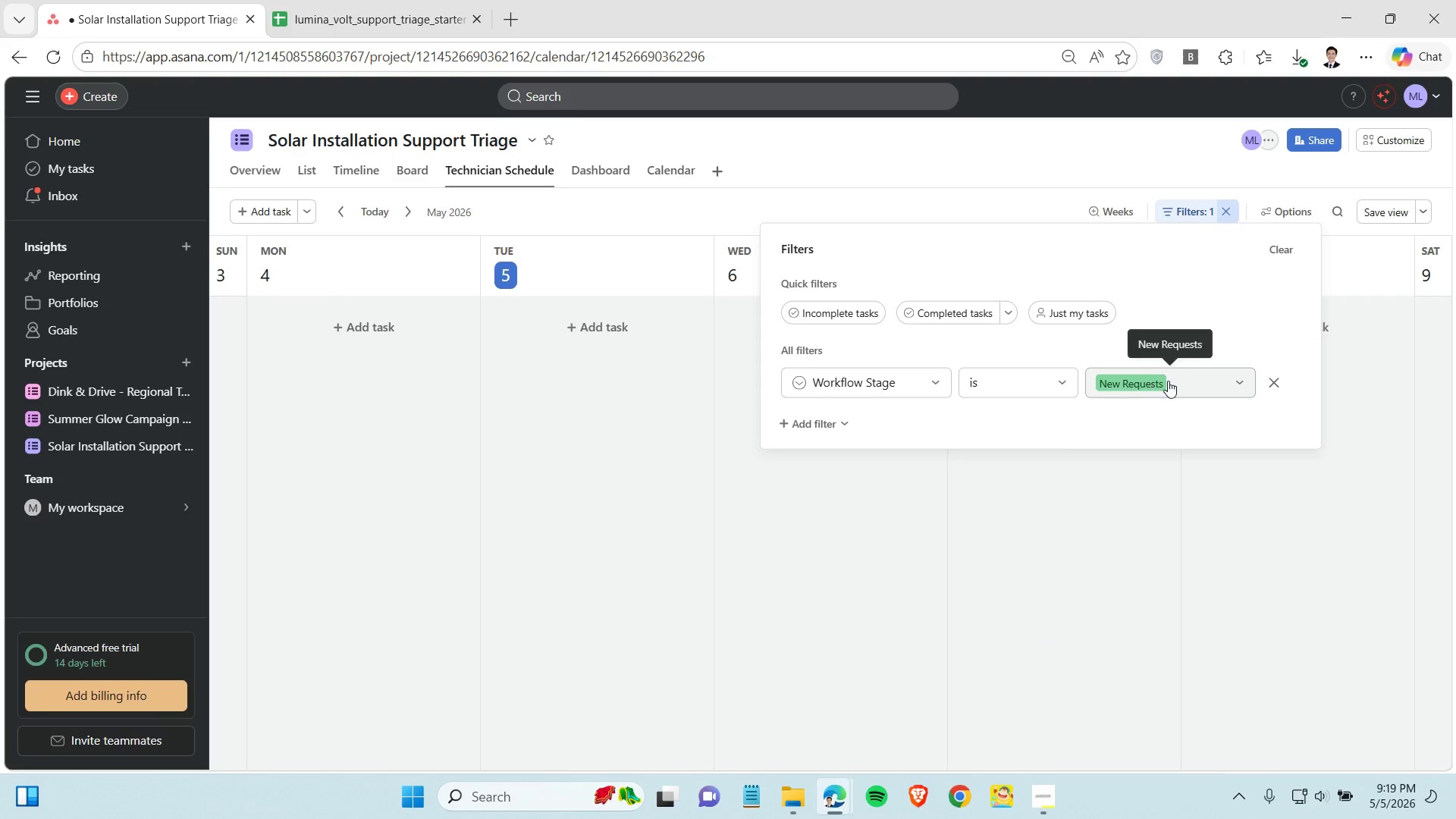 
left_click([1168, 381])
 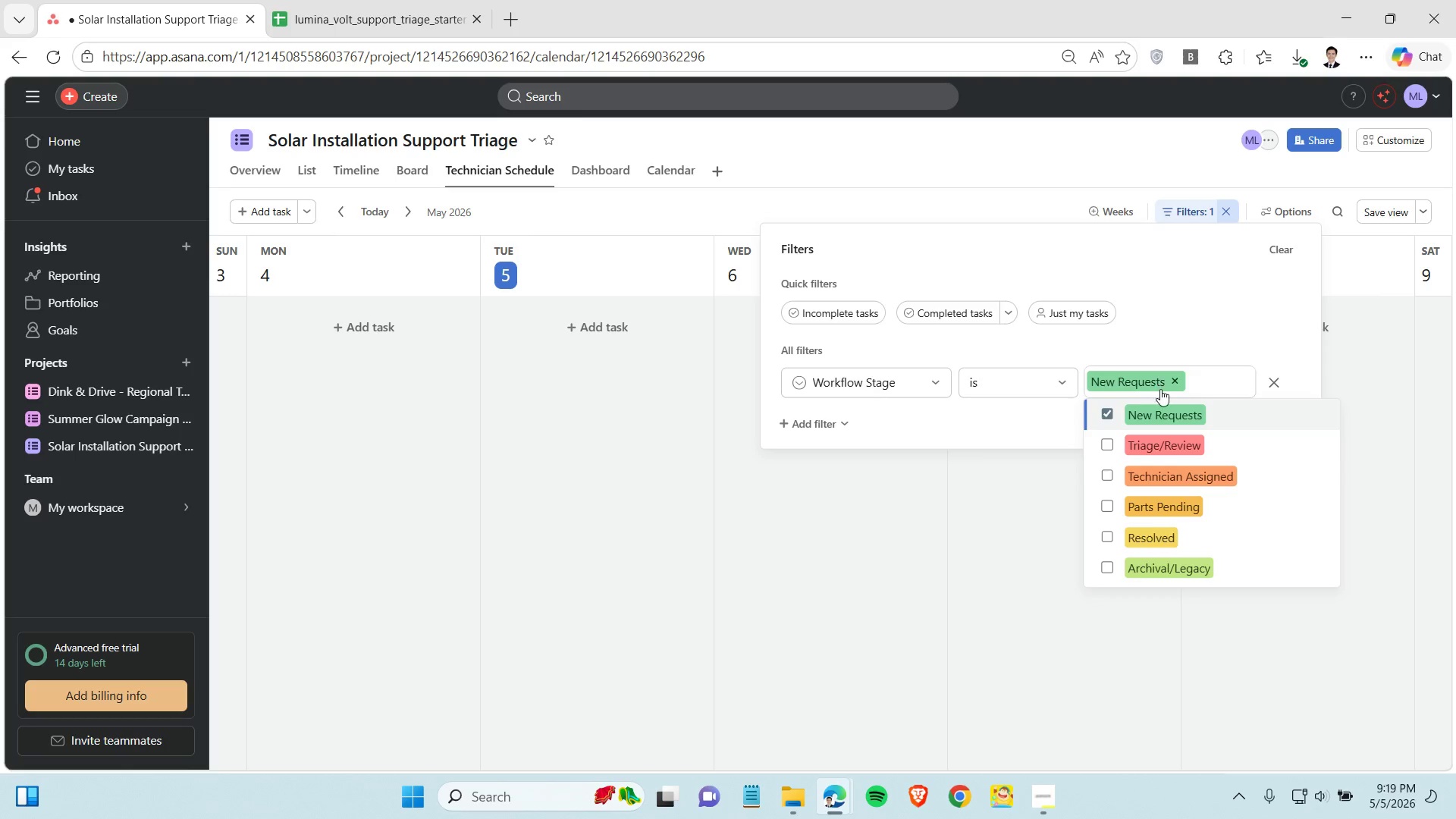 
left_click([1173, 382])
 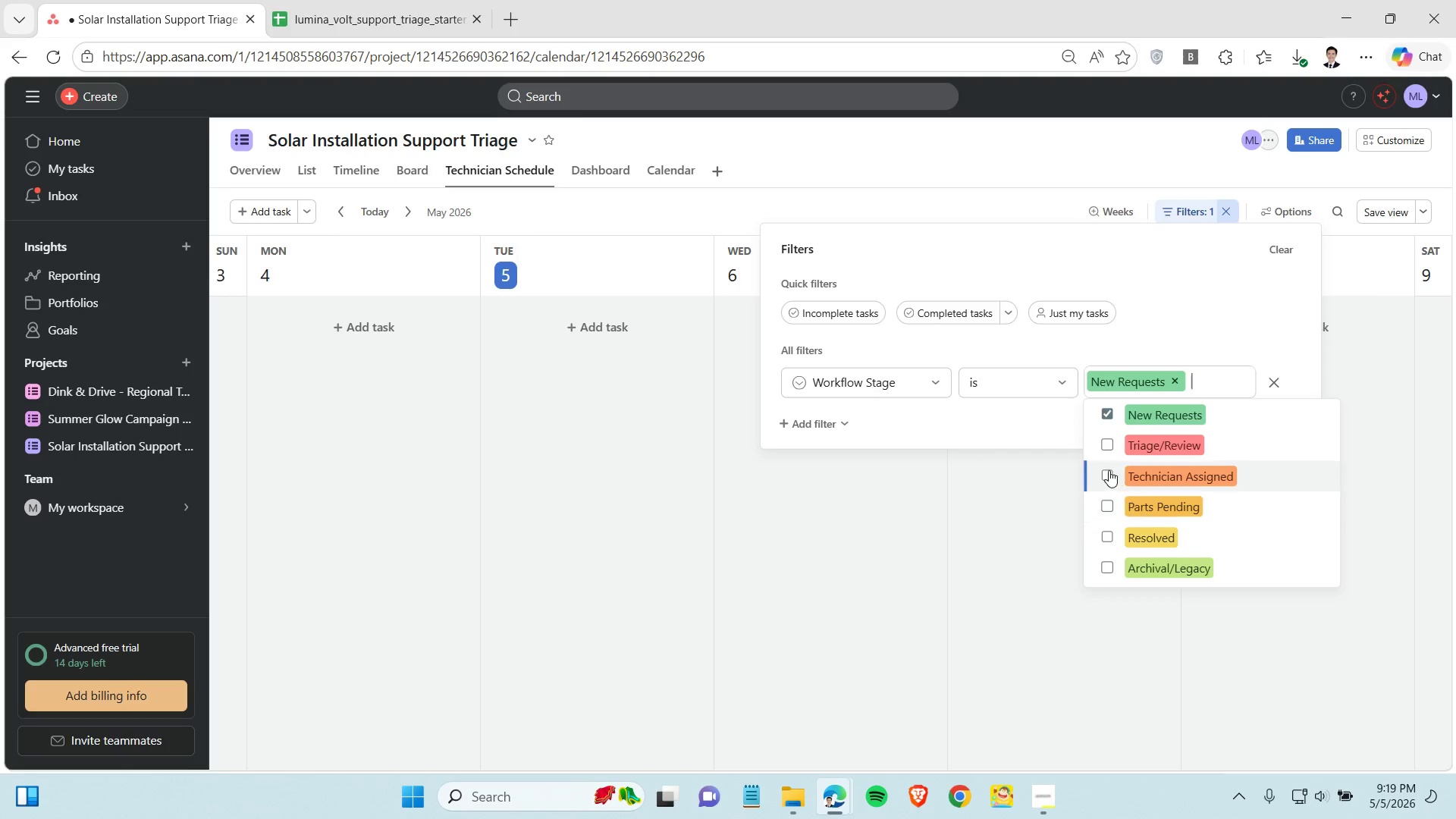 
left_click([1106, 470])
 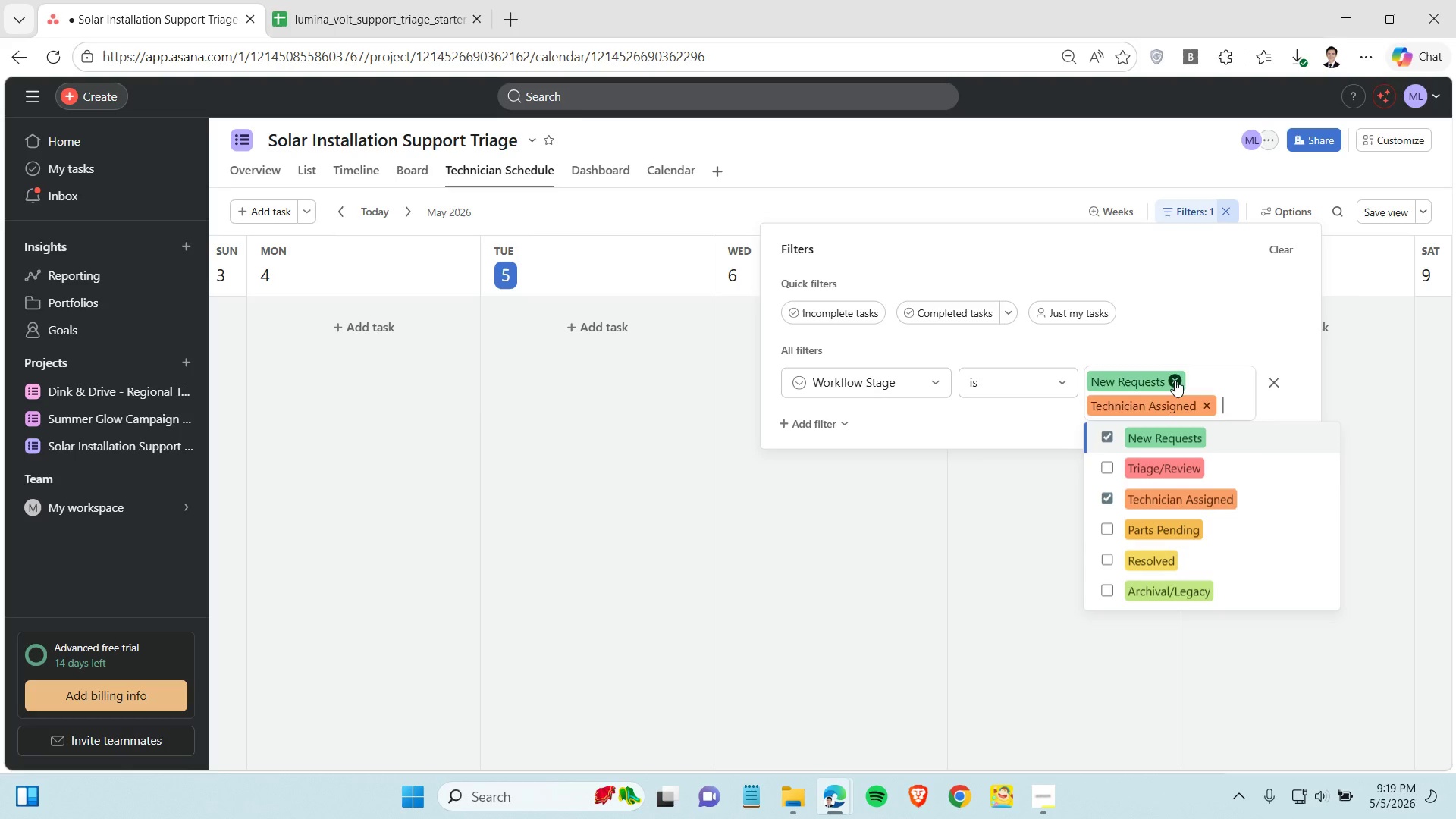 
left_click([1175, 380])
 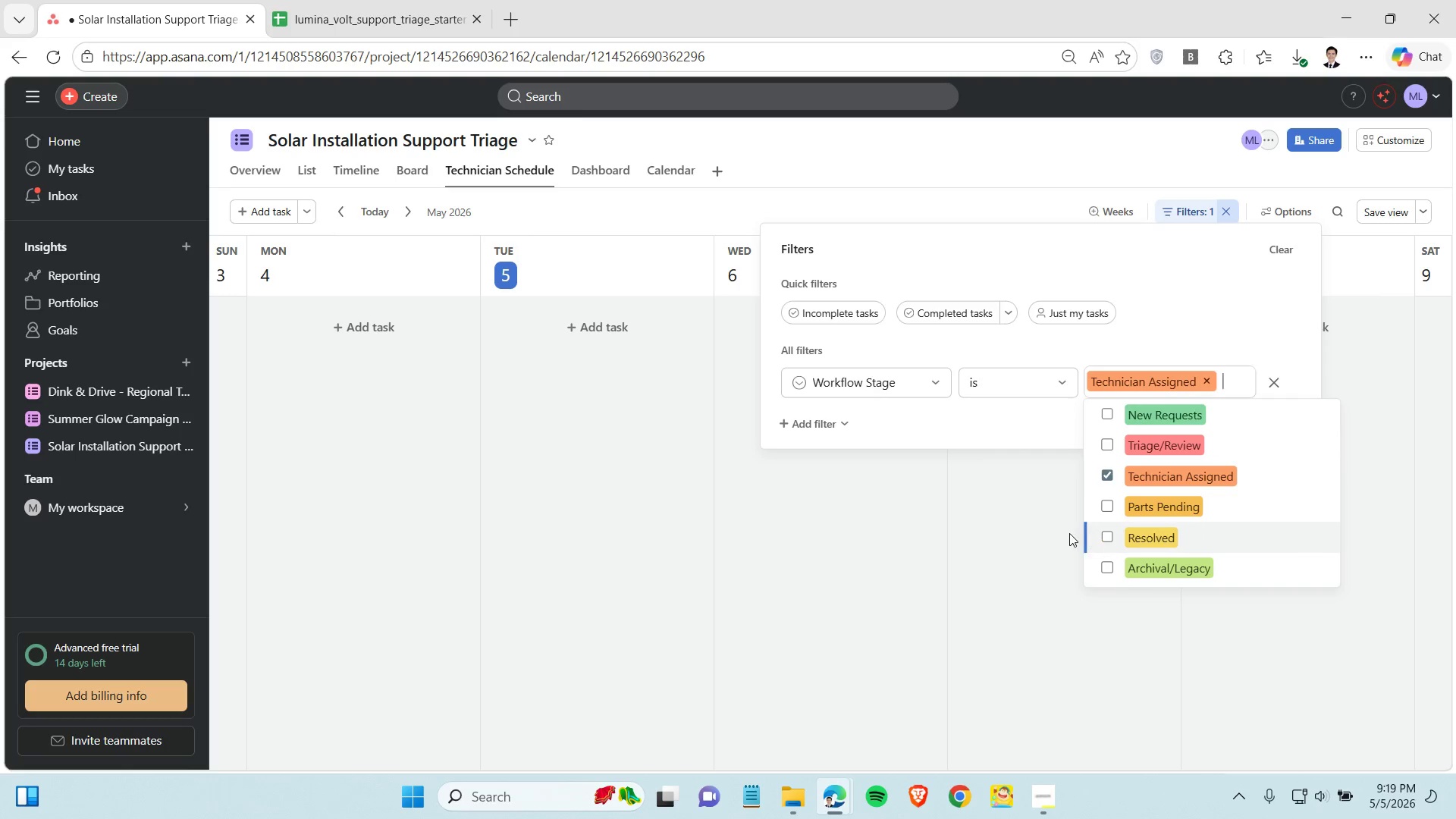 
left_click([1068, 532])
 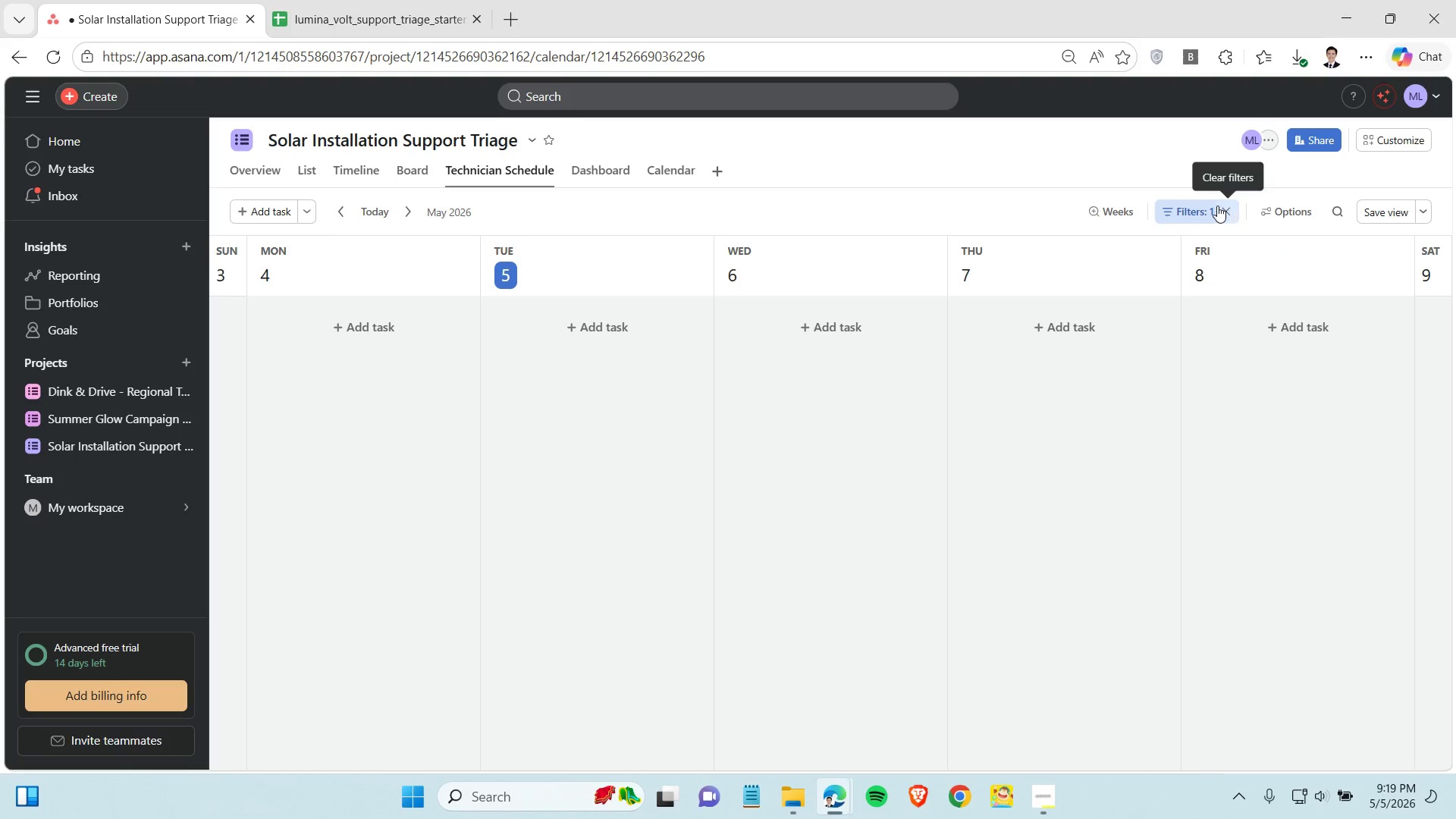 
left_click([1216, 206])
 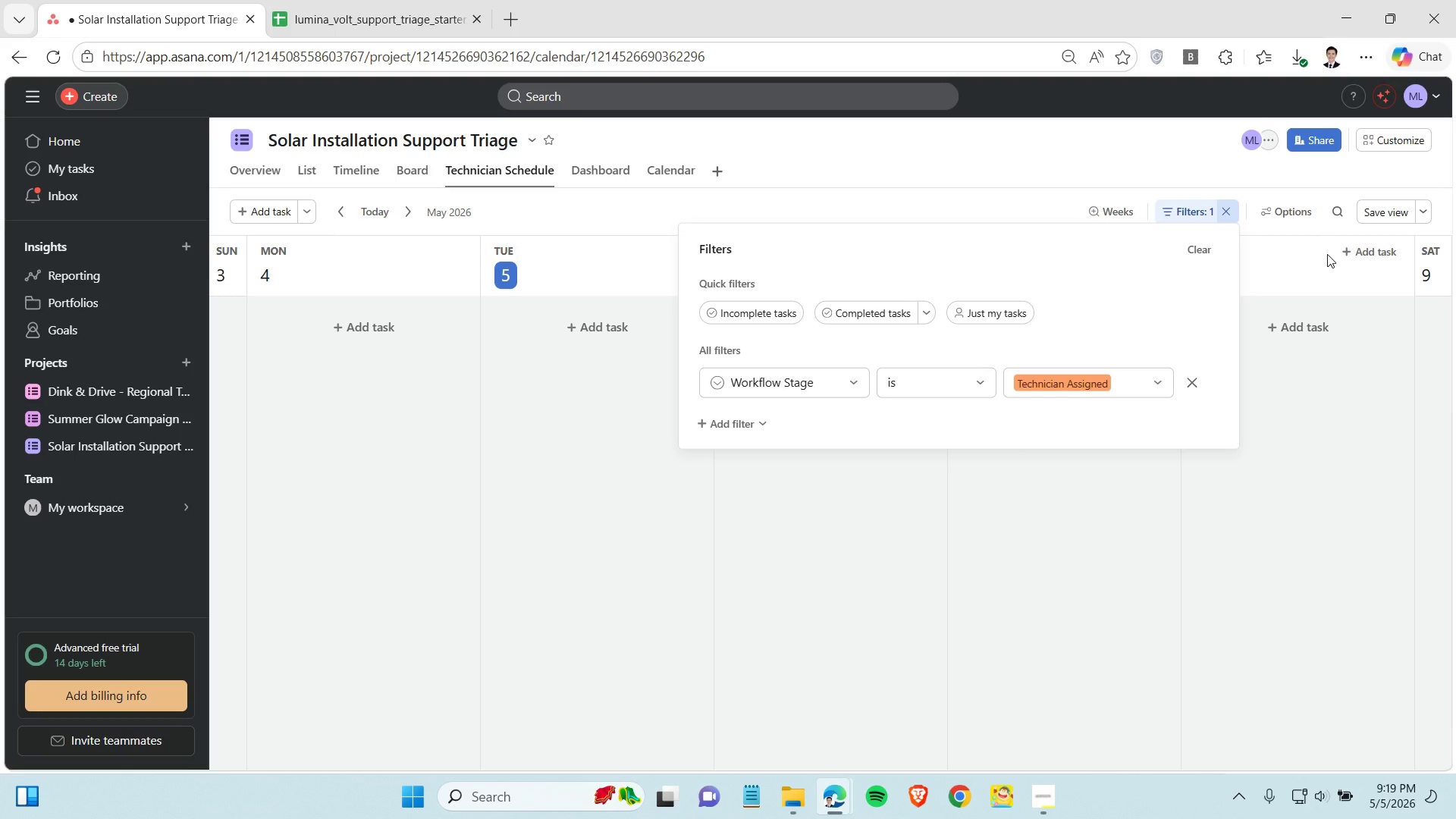 
wait(5.42)
 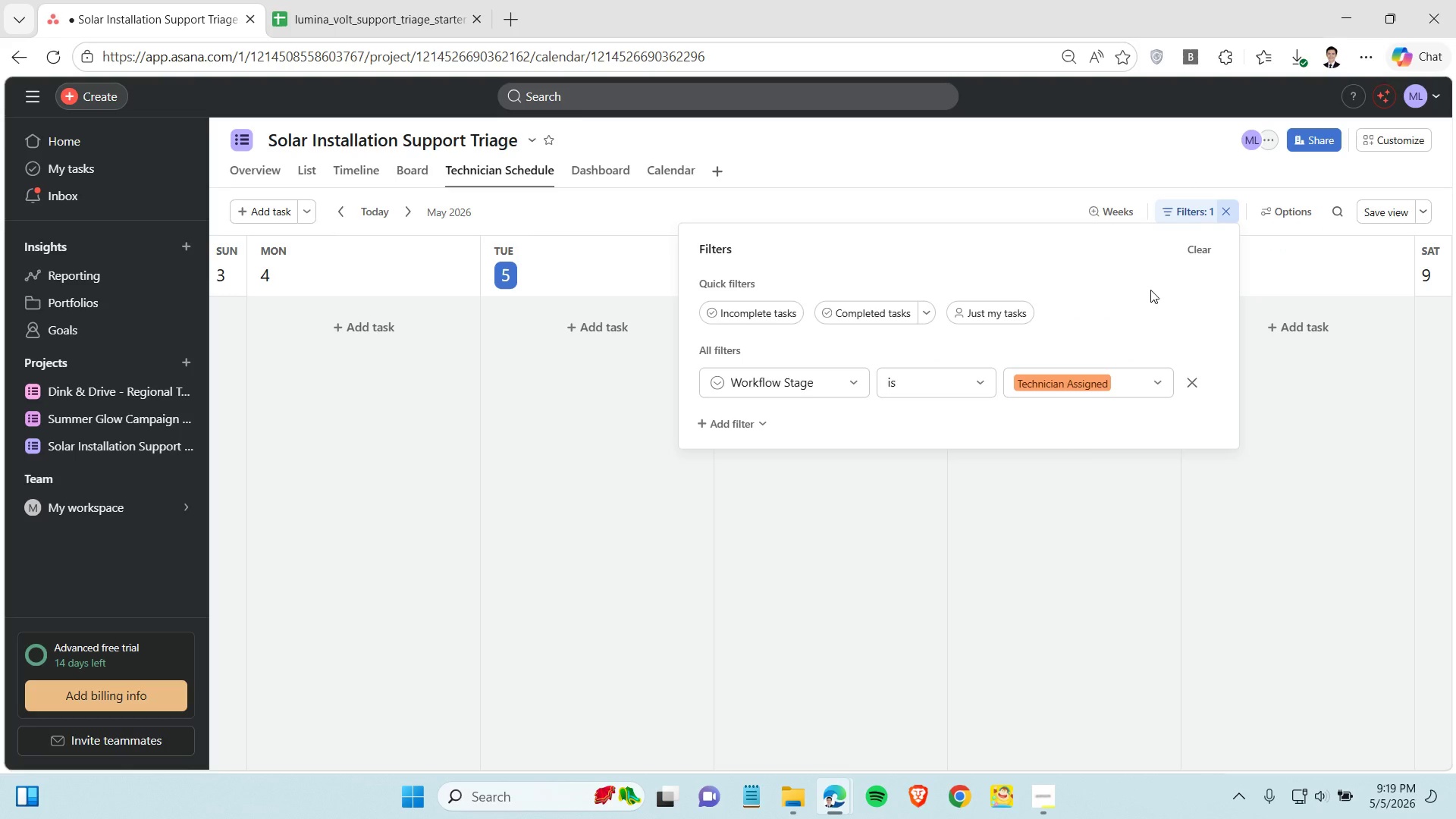 
left_click([1381, 206])
 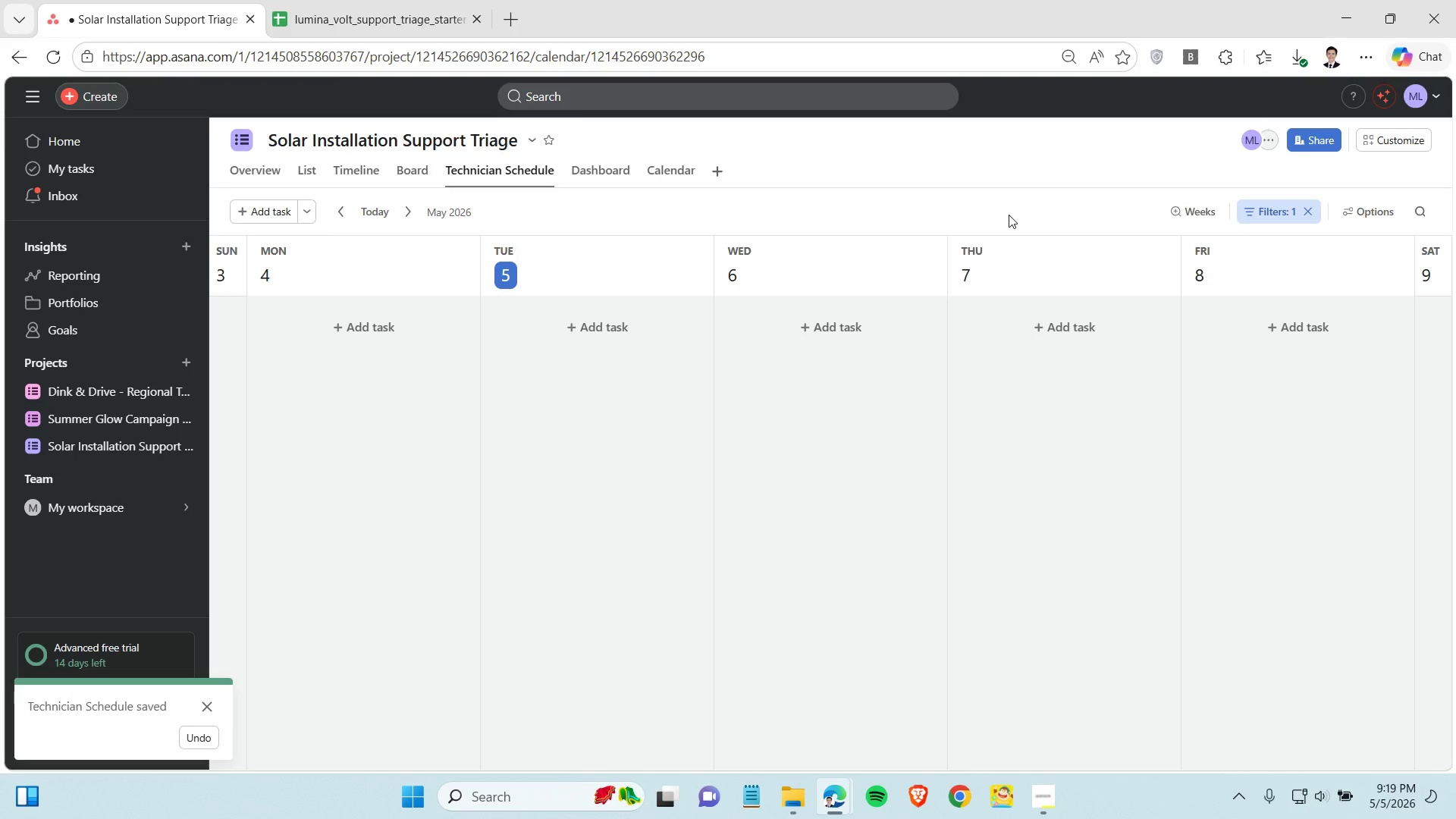 
wait(5.86)
 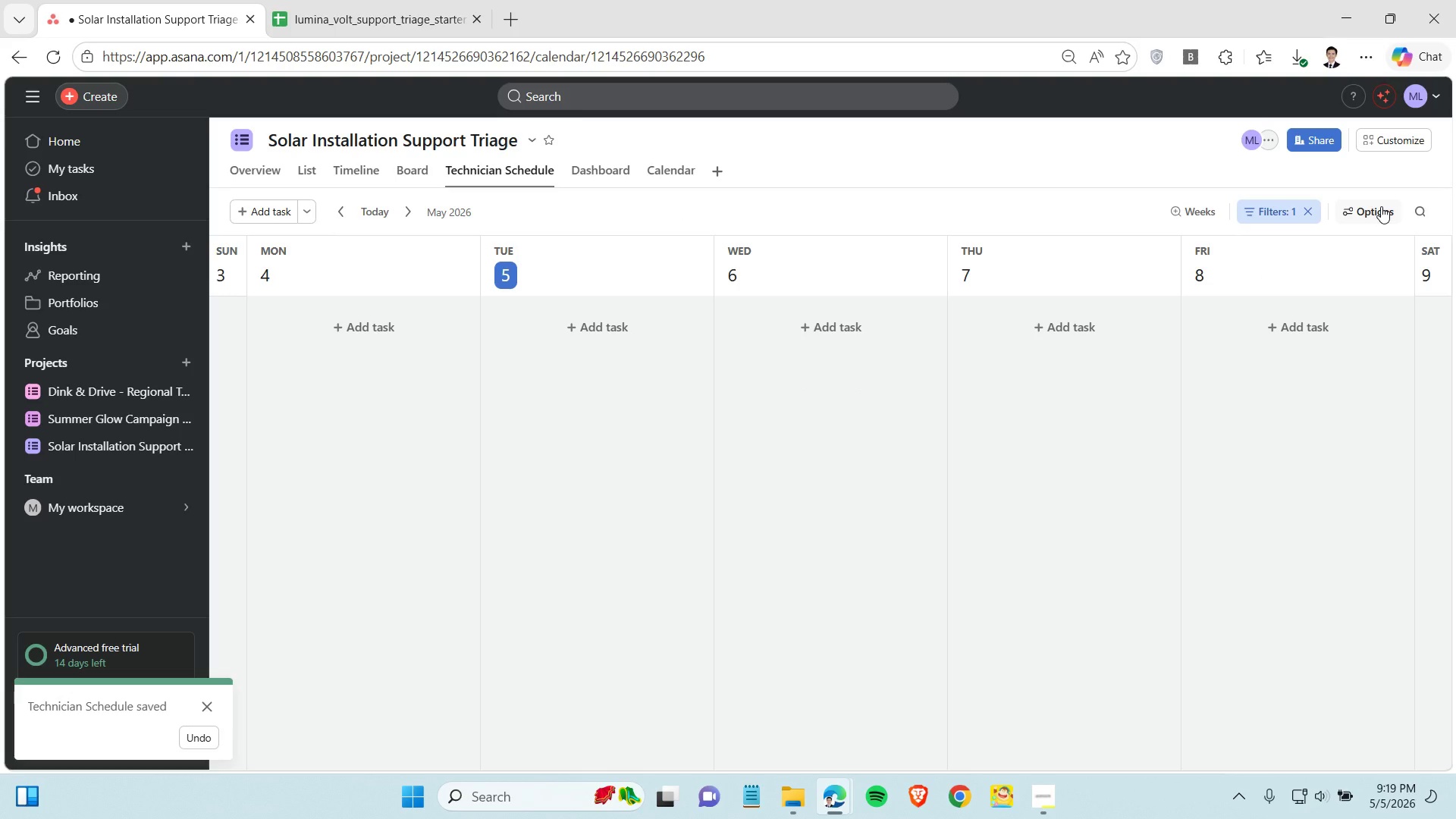 
left_click([872, 514])
 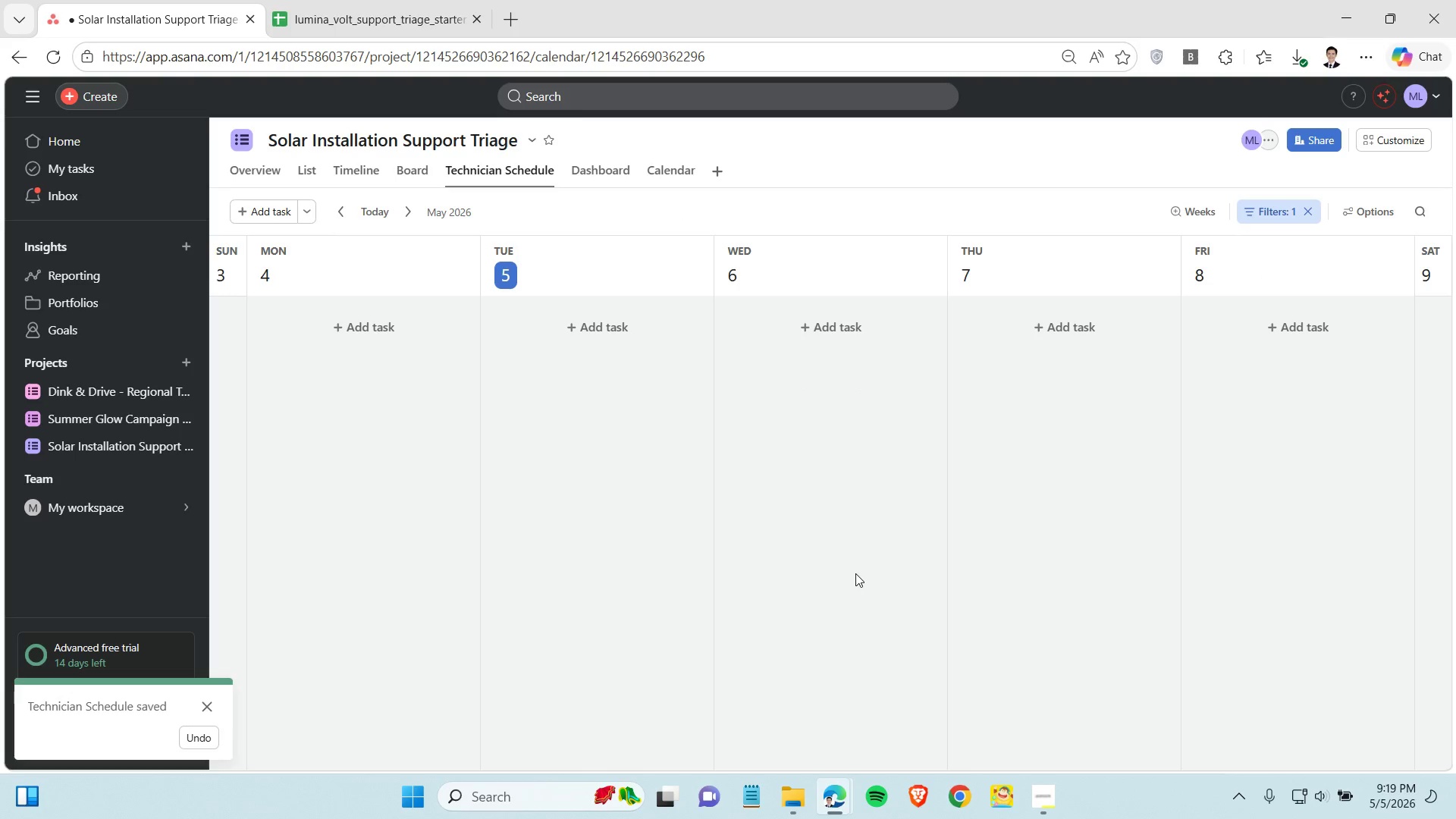 
left_click([855, 573])
 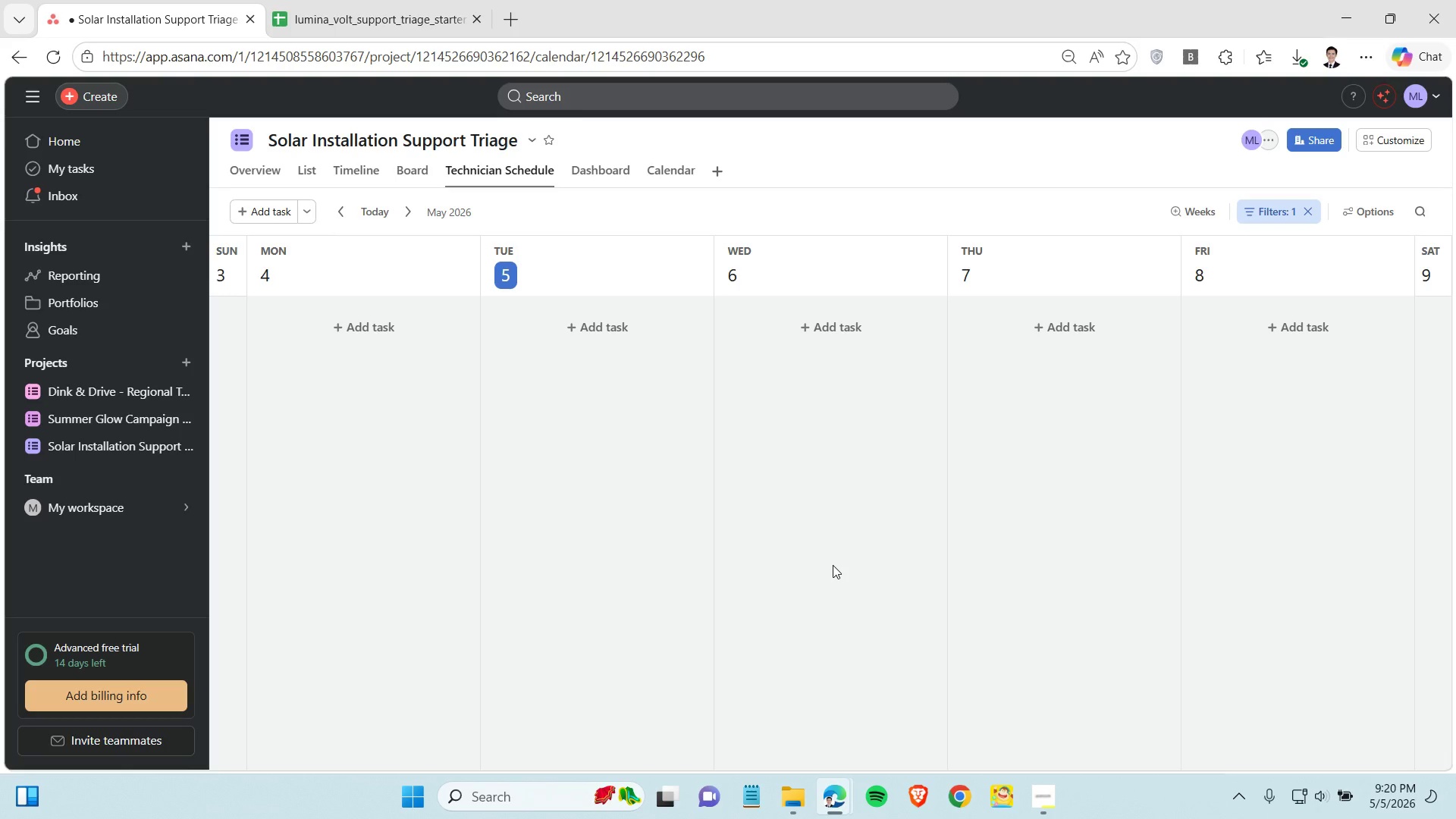 
wait(30.91)
 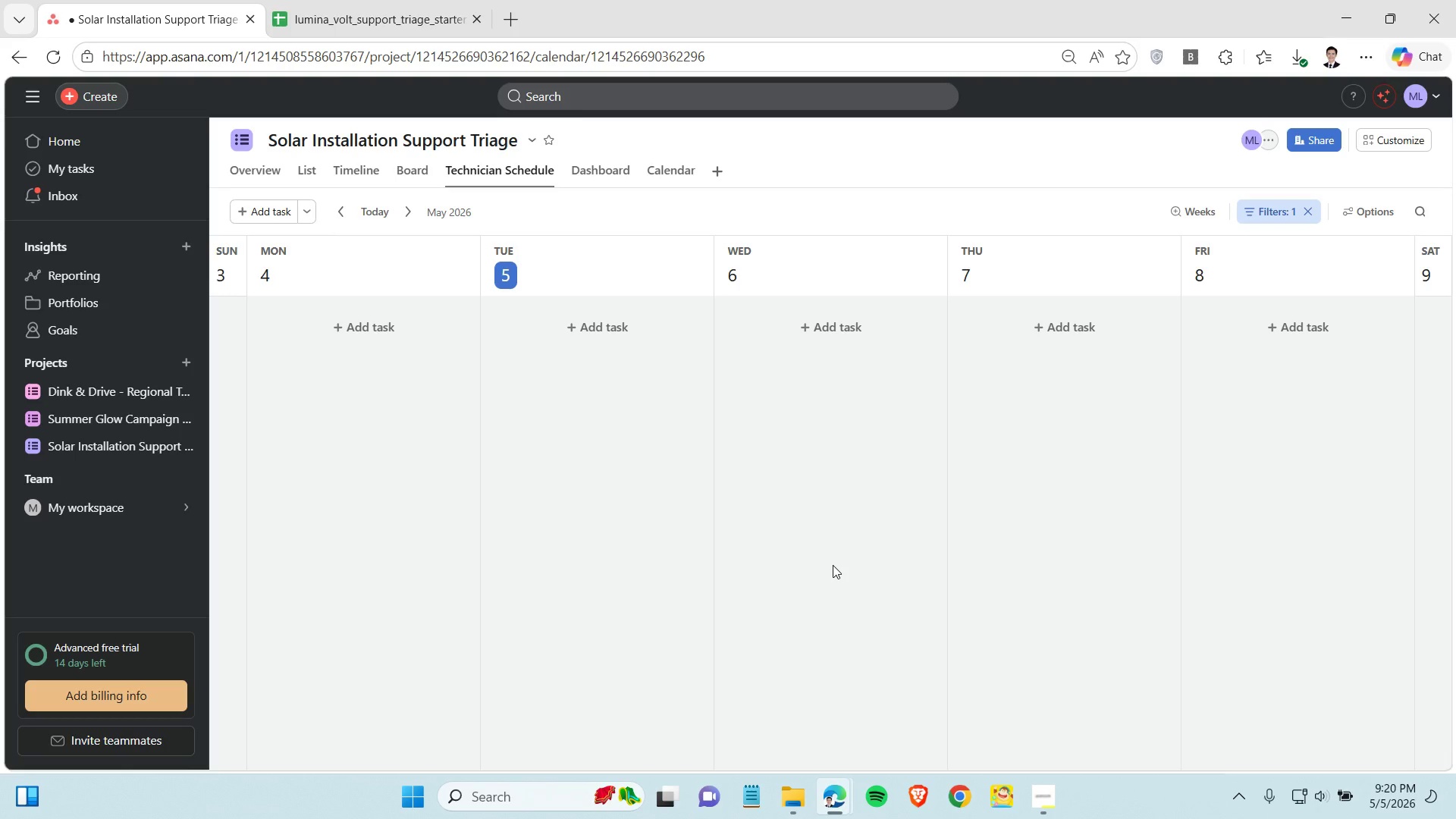 
left_click([1194, 218])
 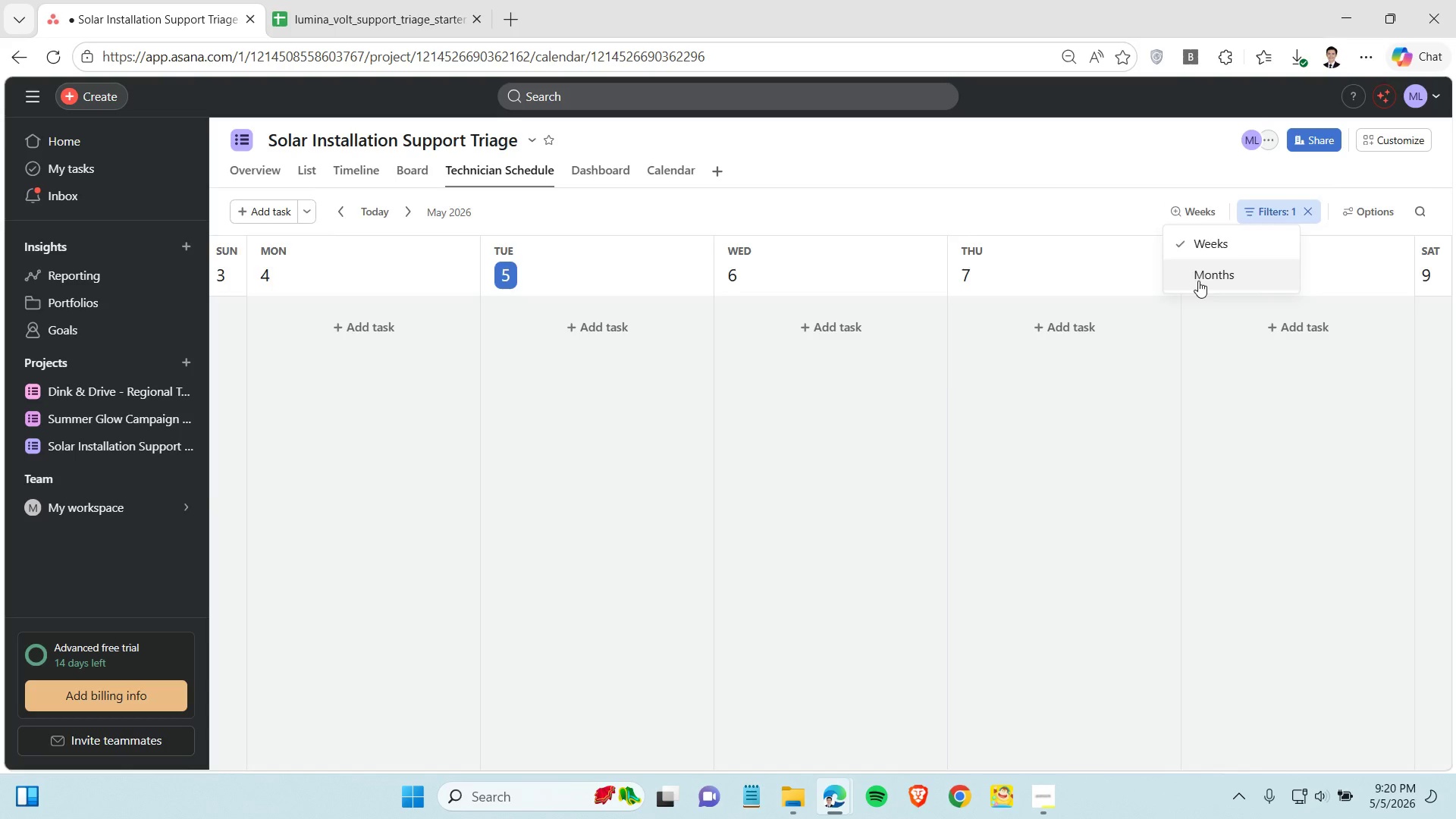 
left_click([1198, 281])
 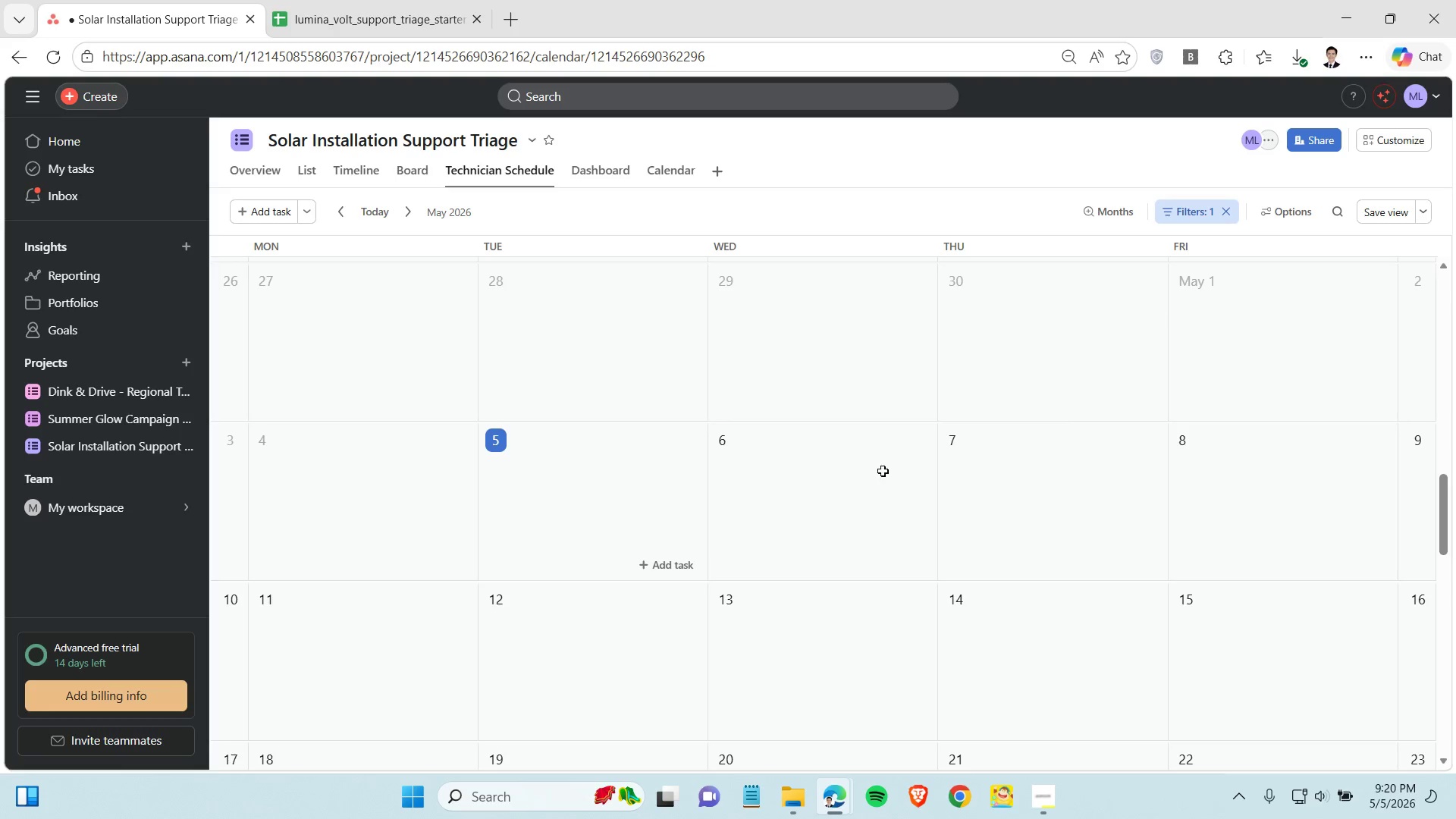 
scroll: coordinate [562, 397], scroll_direction: up, amount: 36.0
 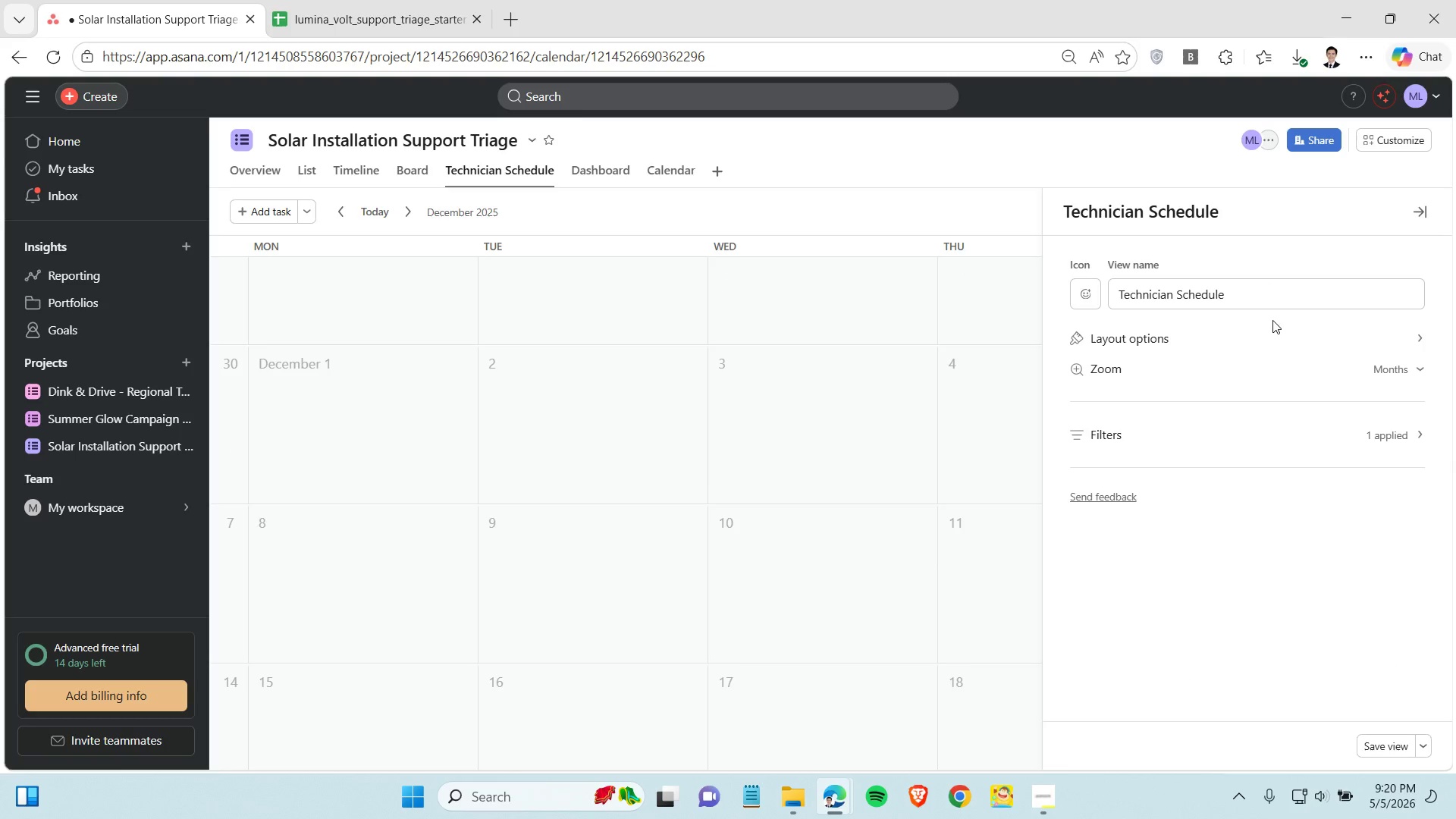 
left_click([1275, 346])
 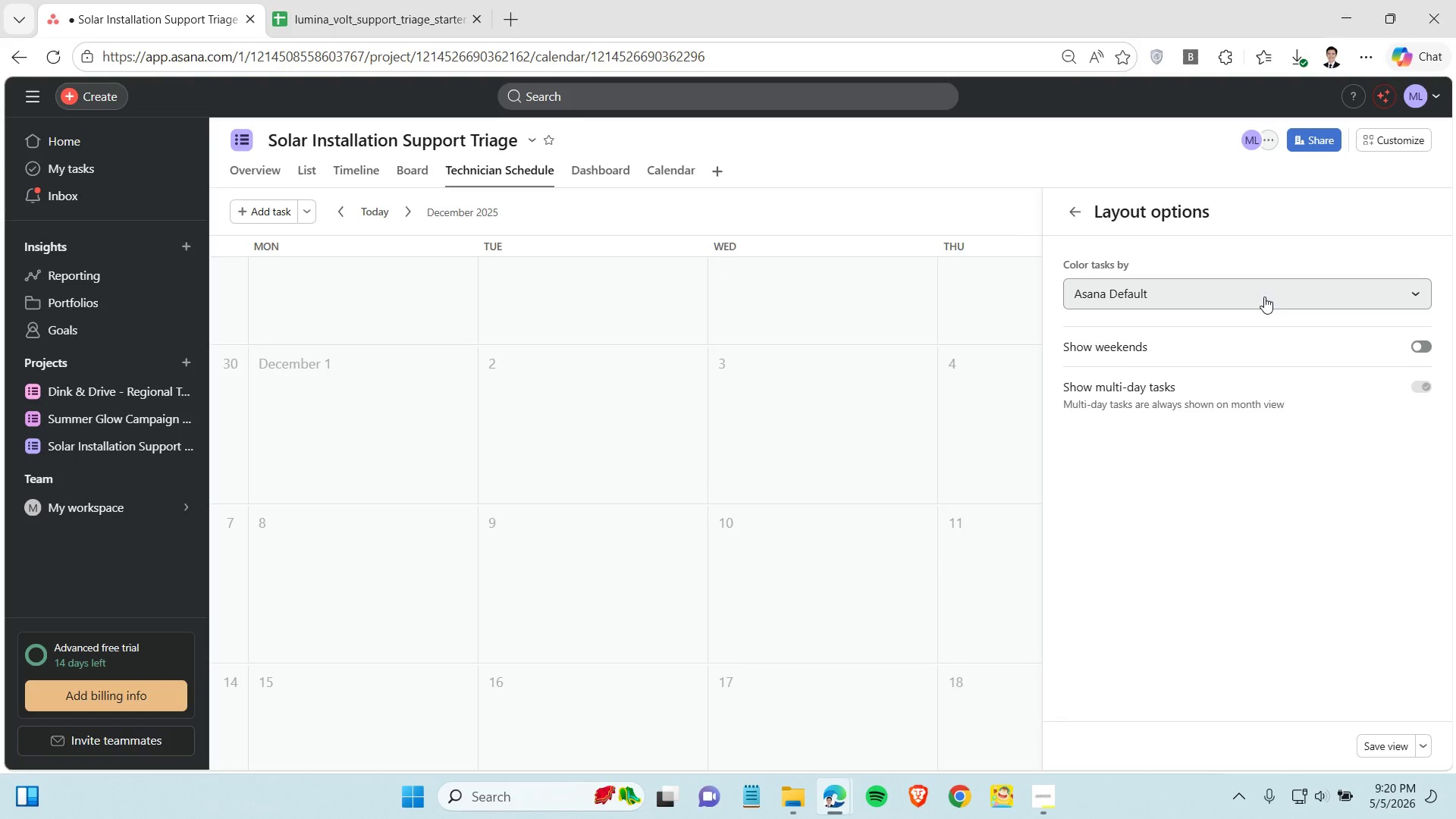 
left_click([1264, 297])
 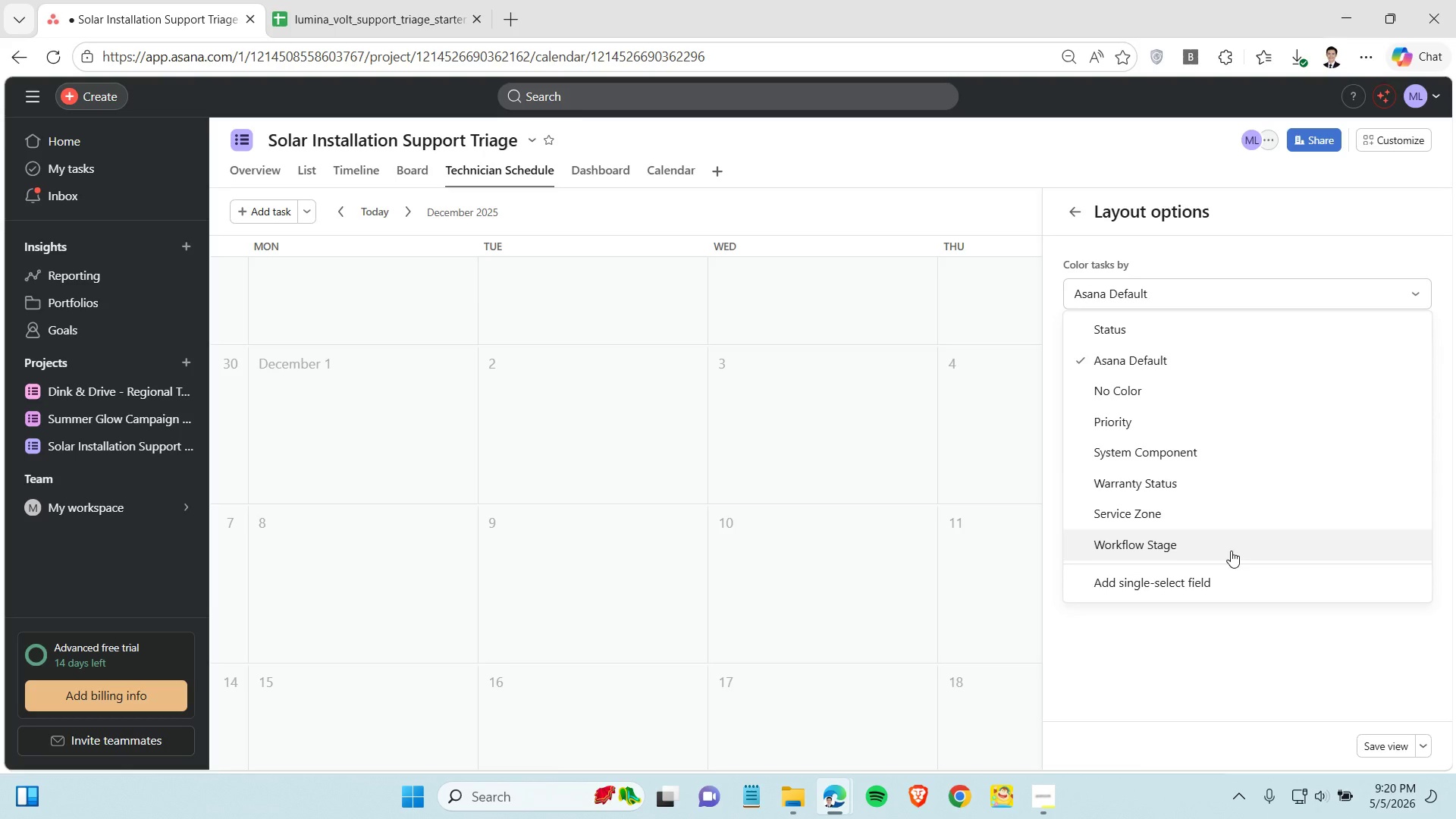 
wait(5.34)
 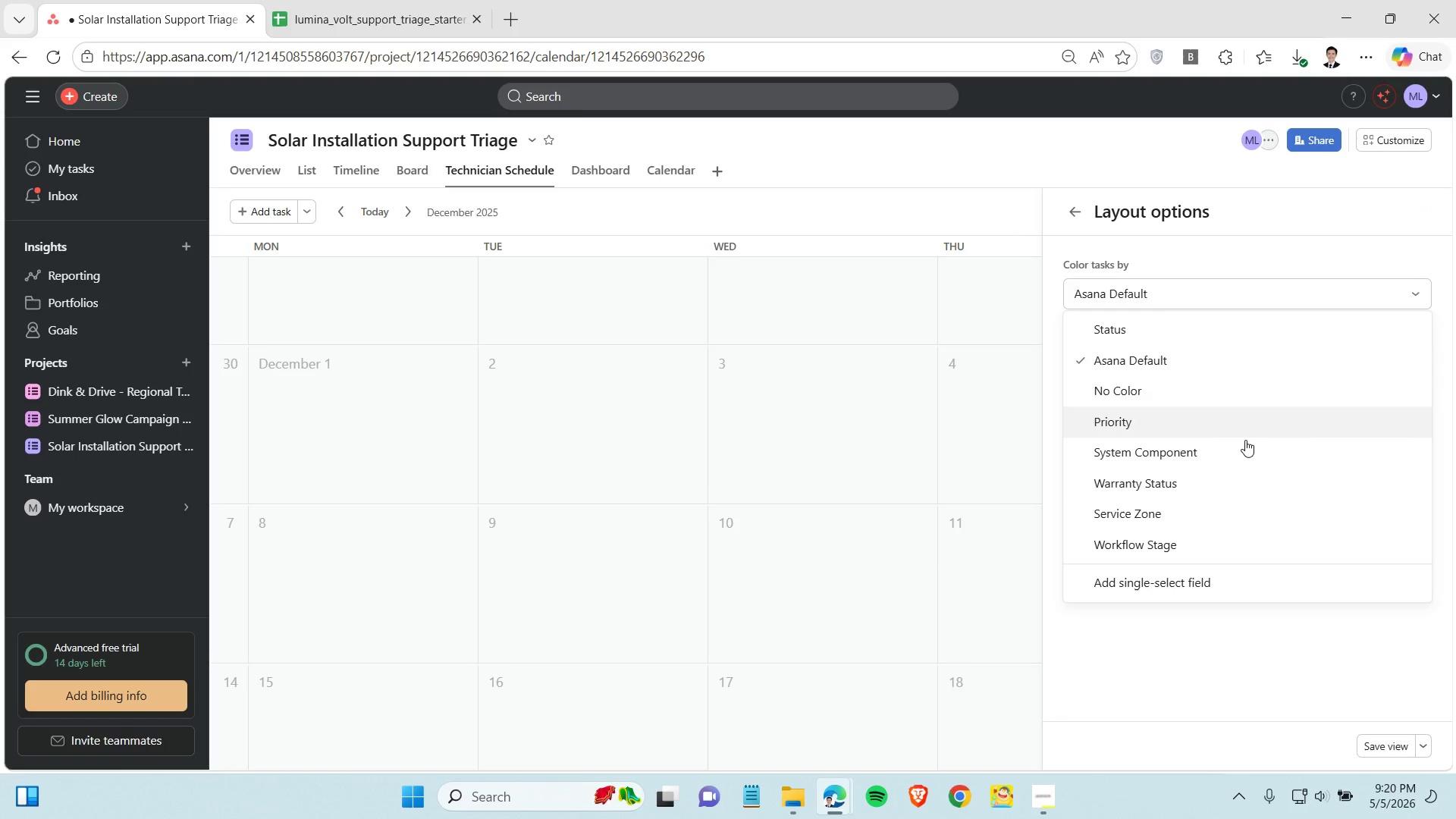 
left_click([1231, 551])
 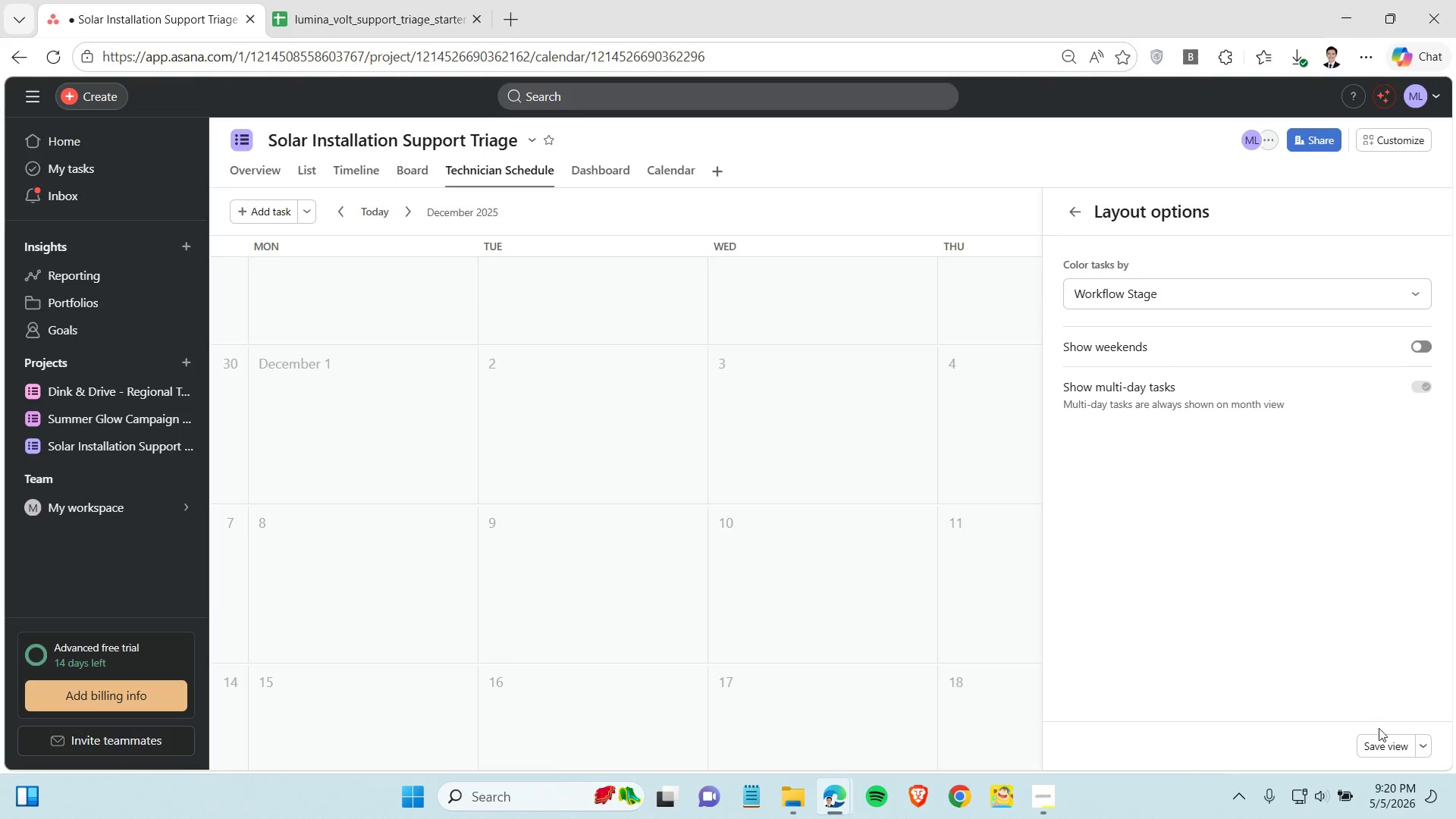 
wait(5.58)
 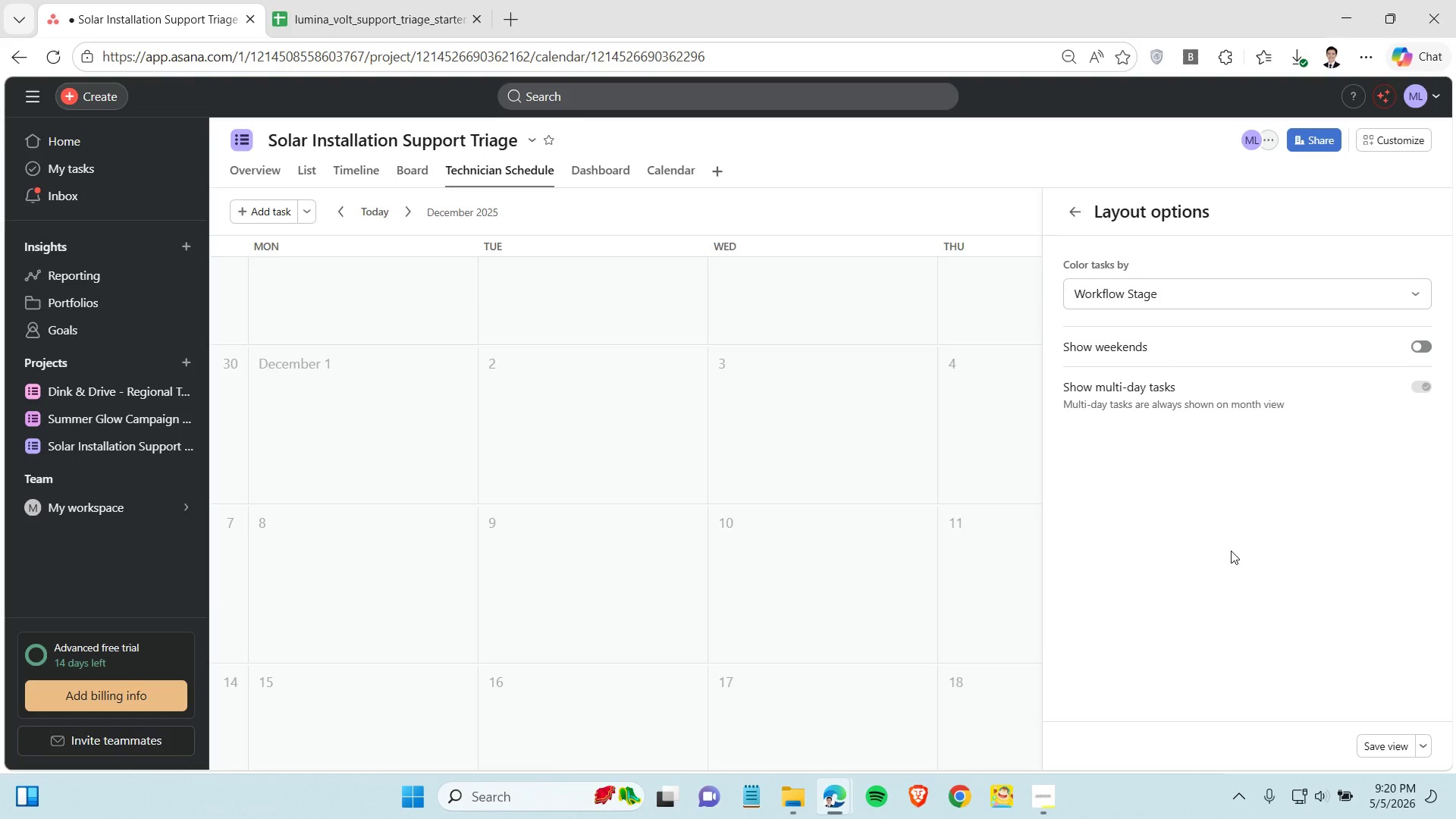 
left_click([1425, 747])
 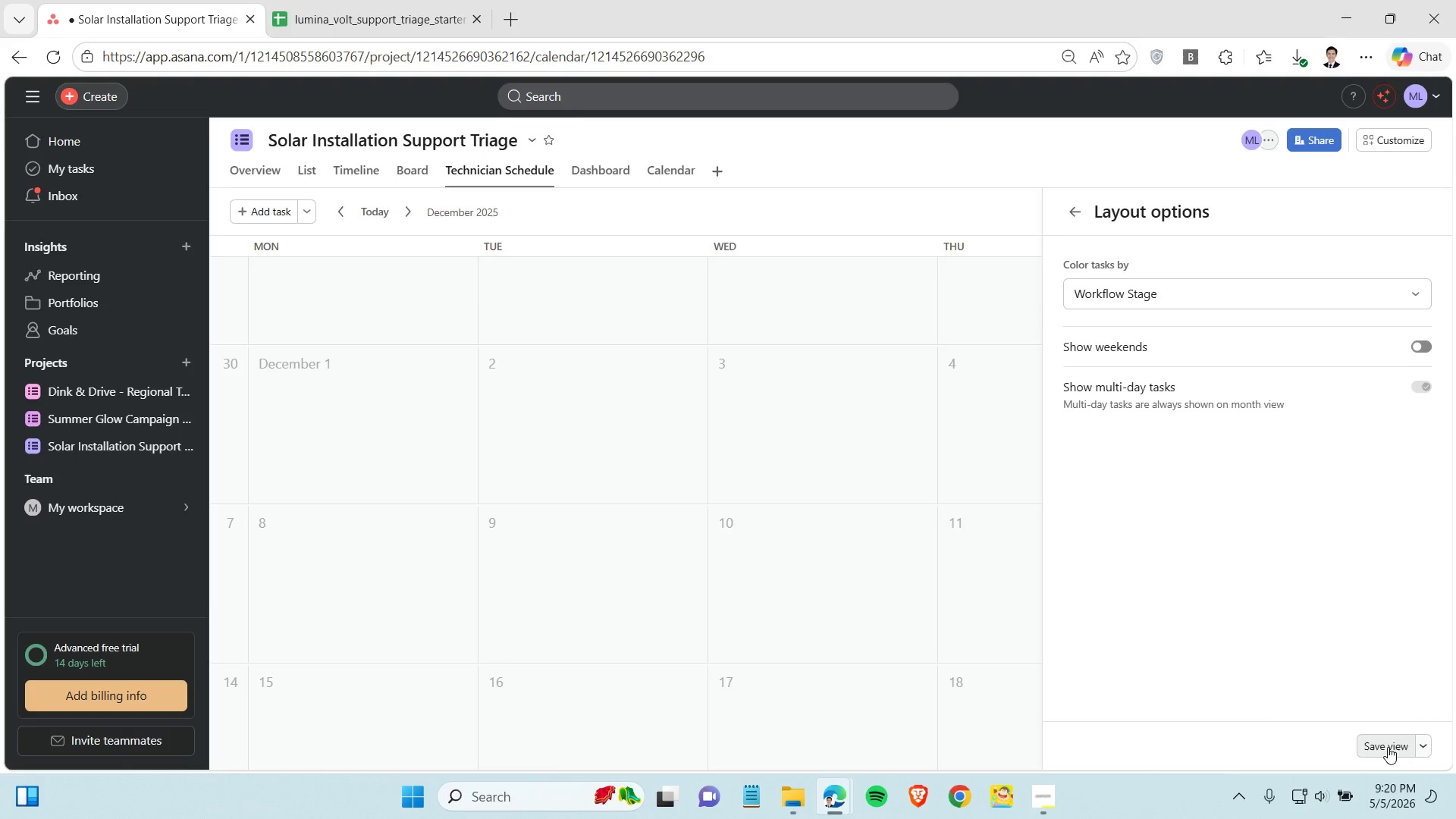 
left_click([1388, 747])
 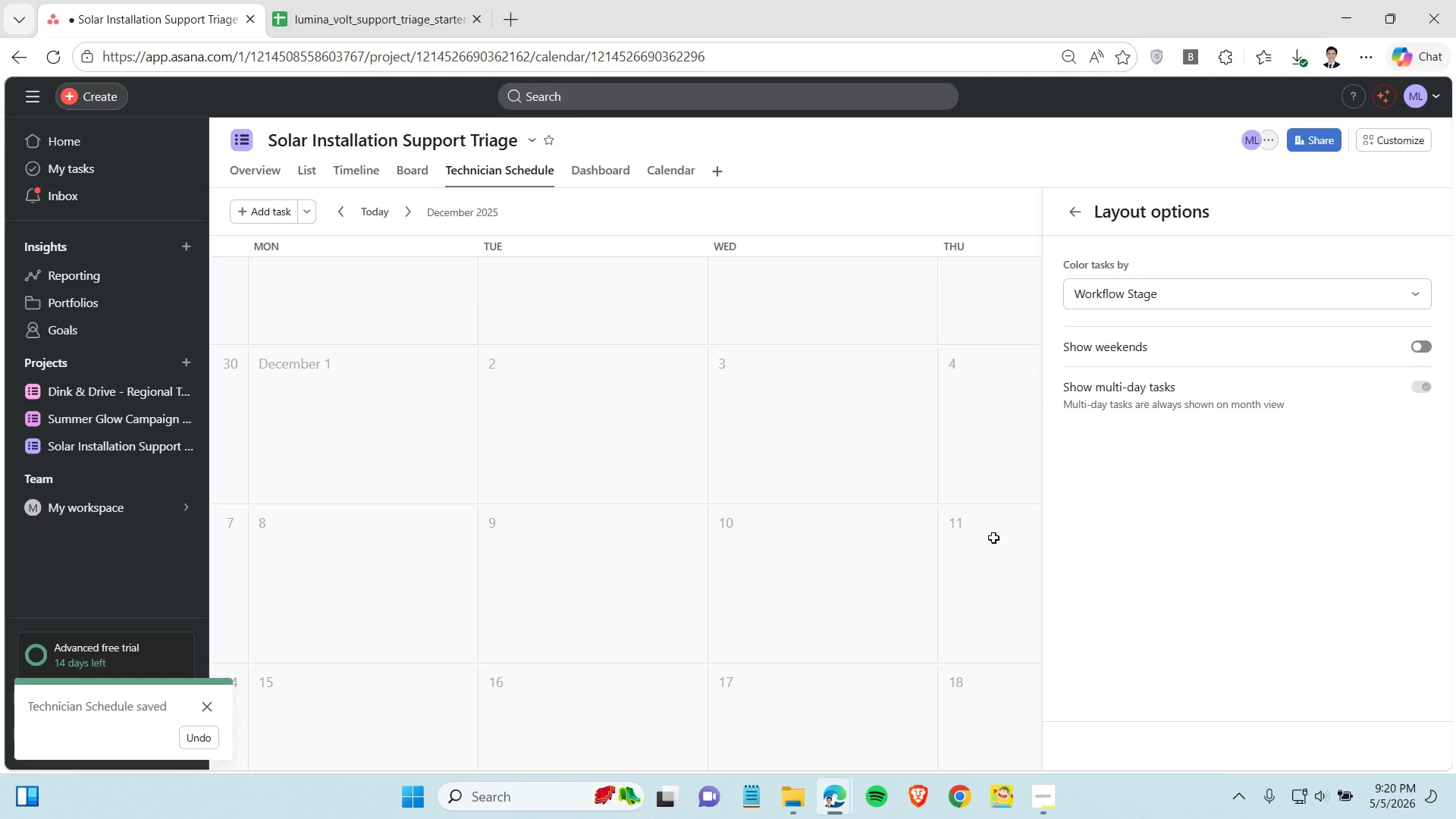 
left_click([918, 507])
 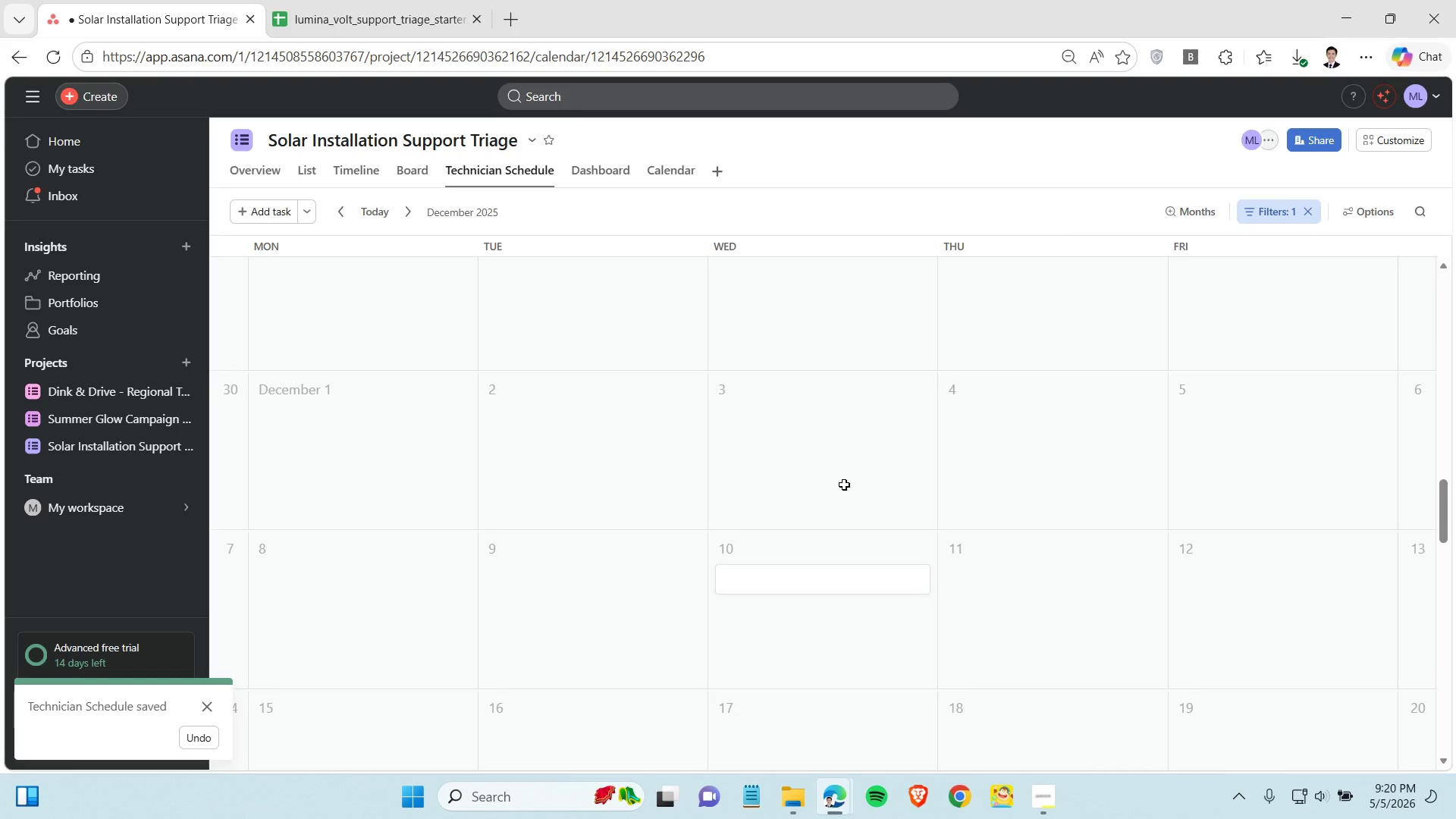 
scroll: coordinate [836, 469], scroll_direction: up, amount: 29.0
 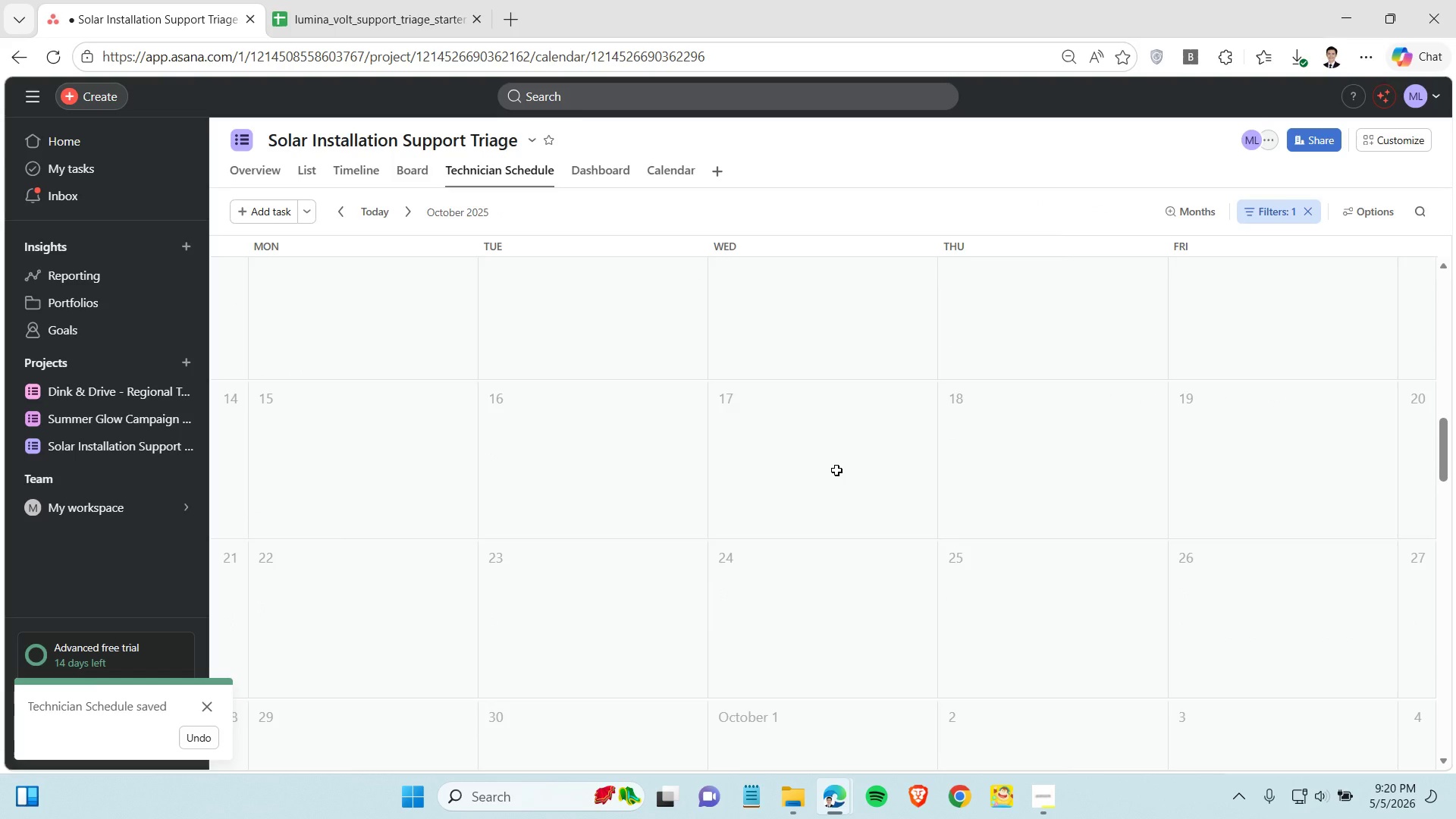 
scroll: coordinate [836, 470], scroll_direction: down, amount: 4.0
 